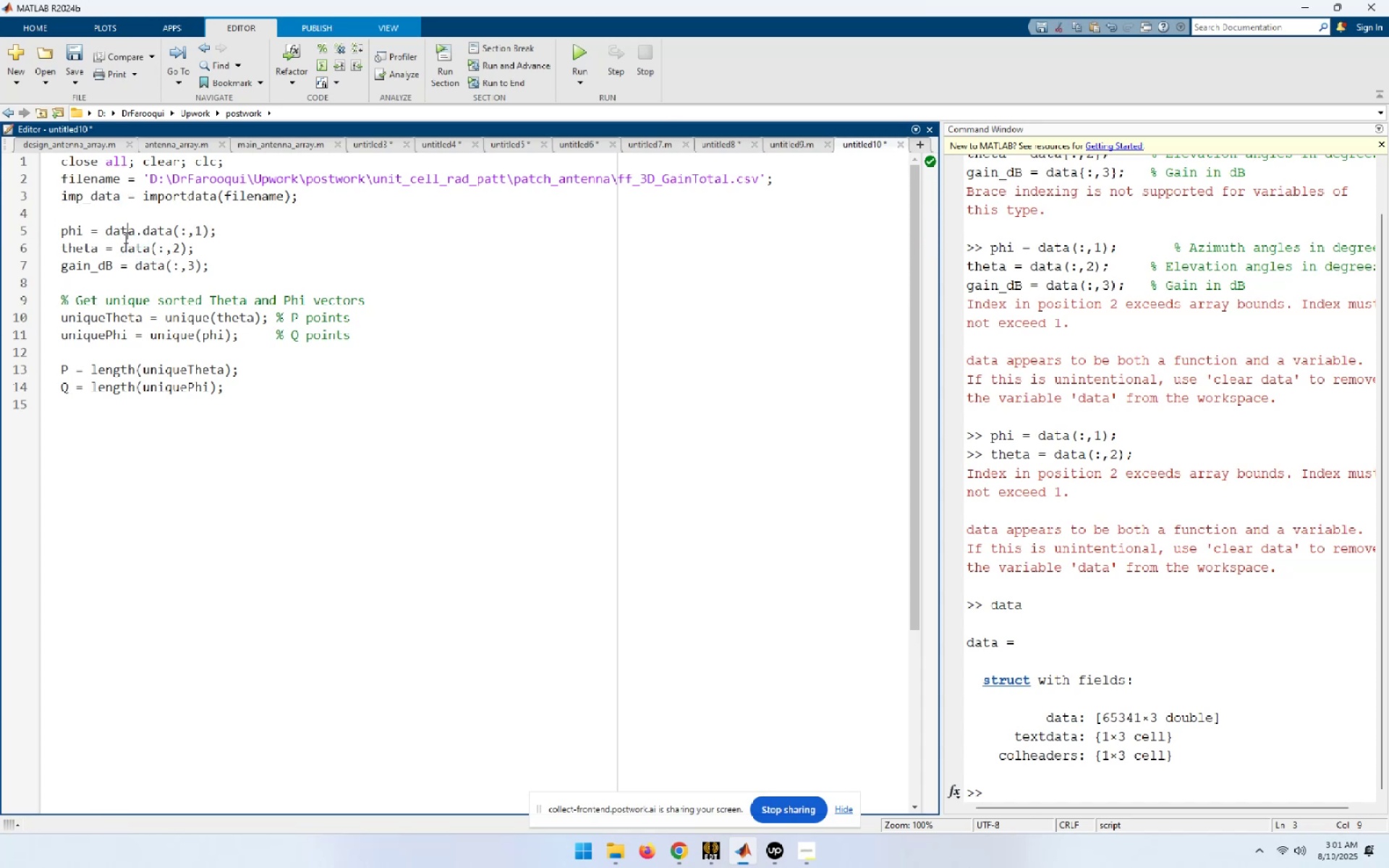 
double_click([124, 237])
 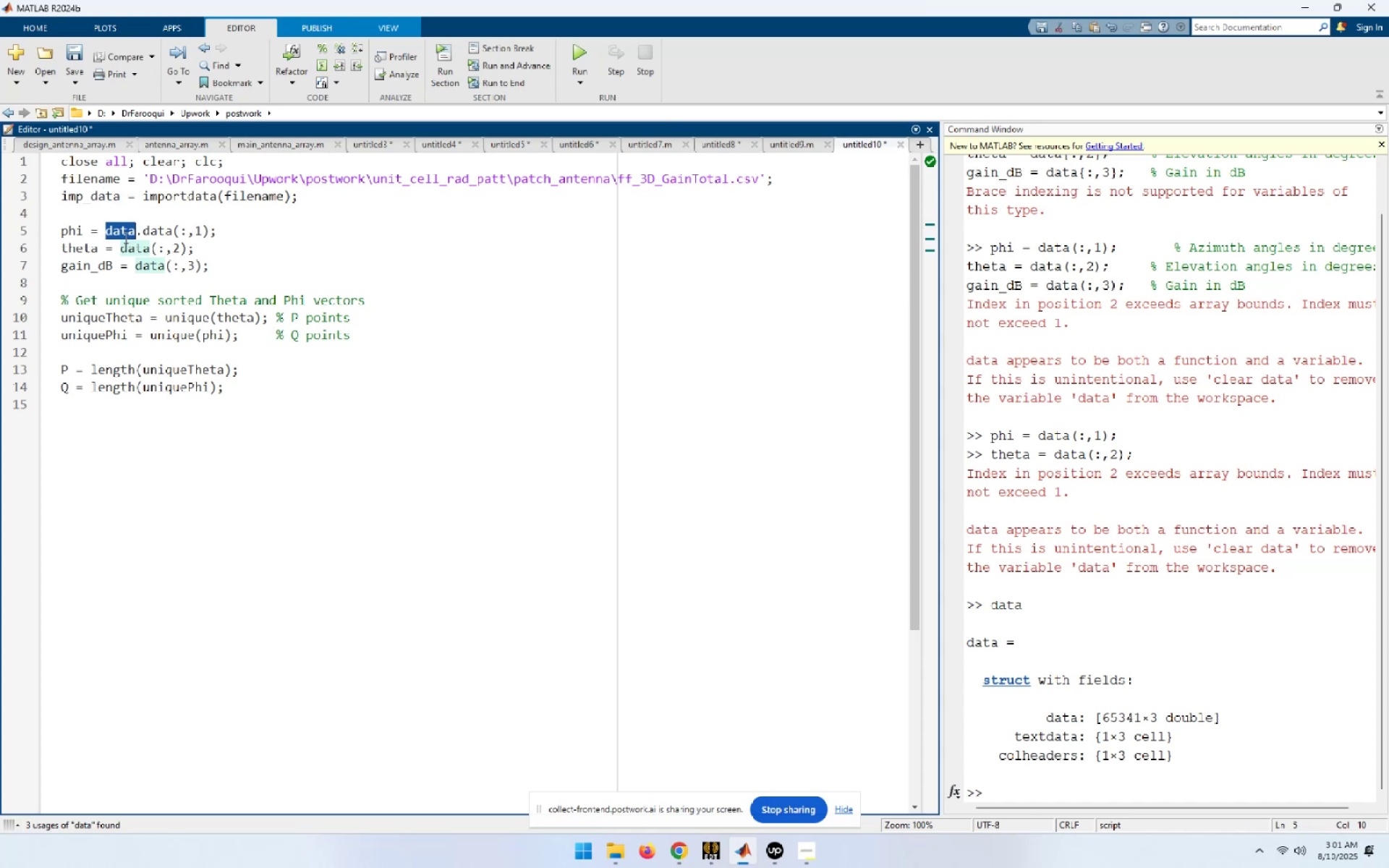 
key(Control+ControlLeft)
 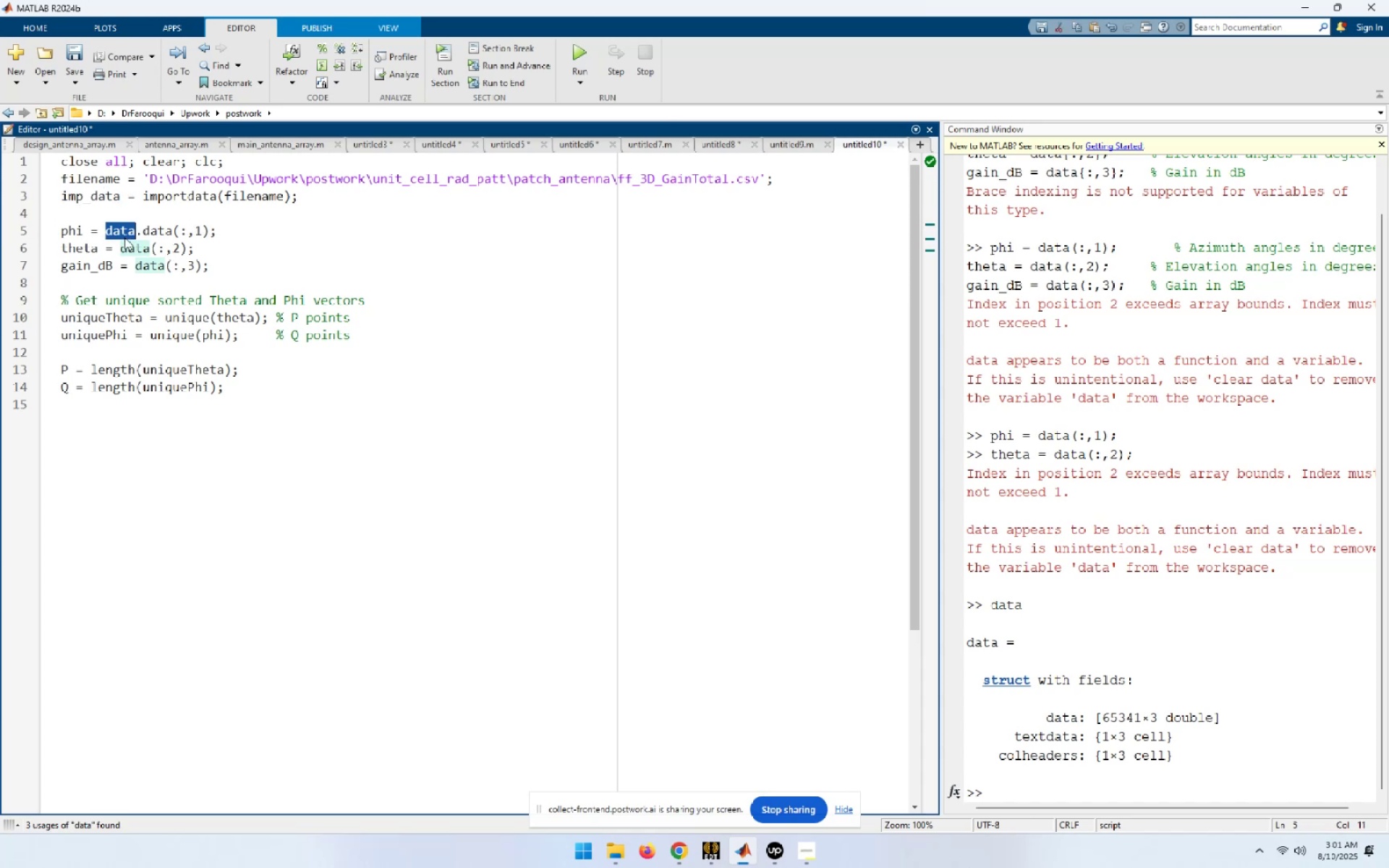 
key(Control+V)
 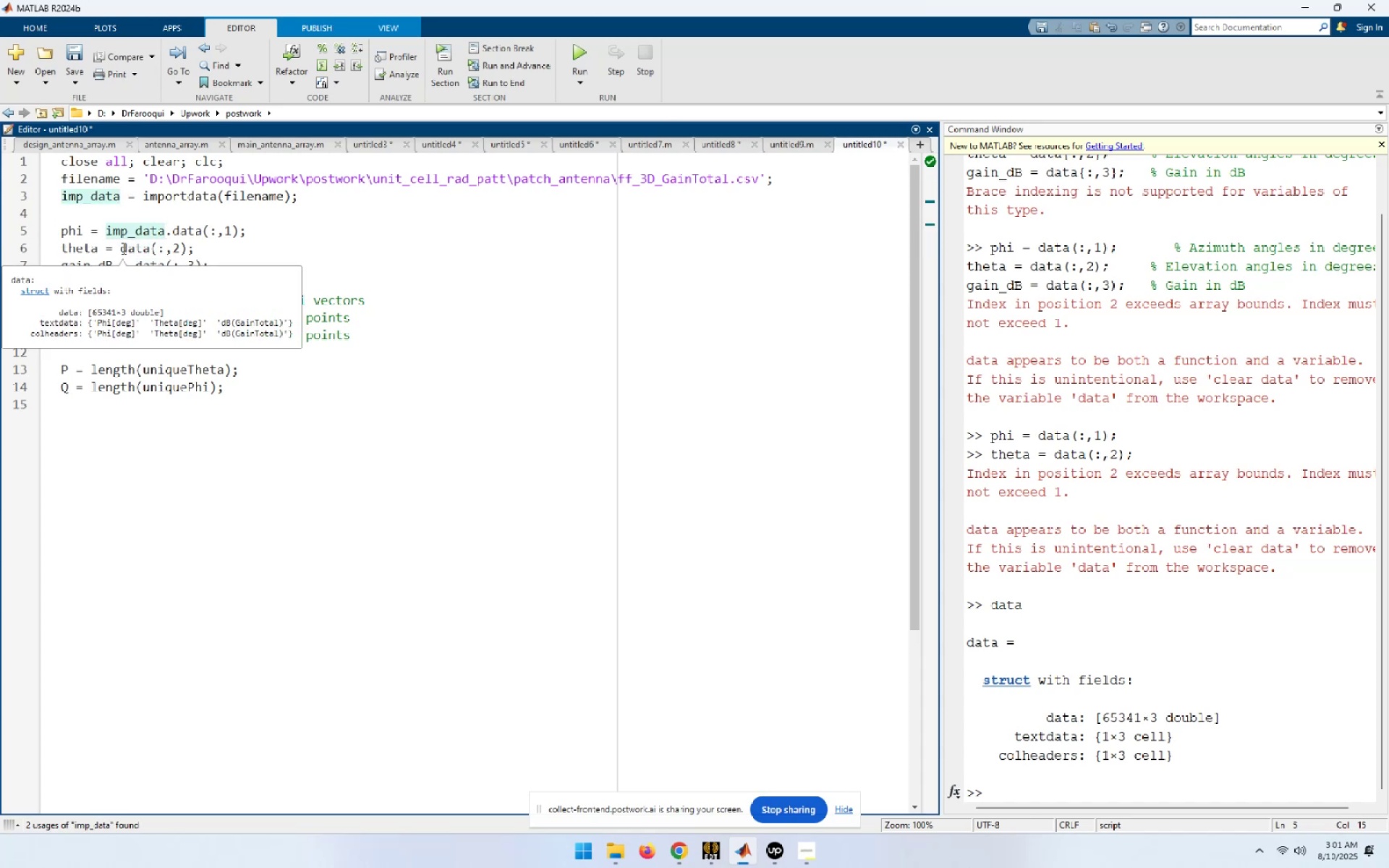 
key(Control+ControlLeft)
 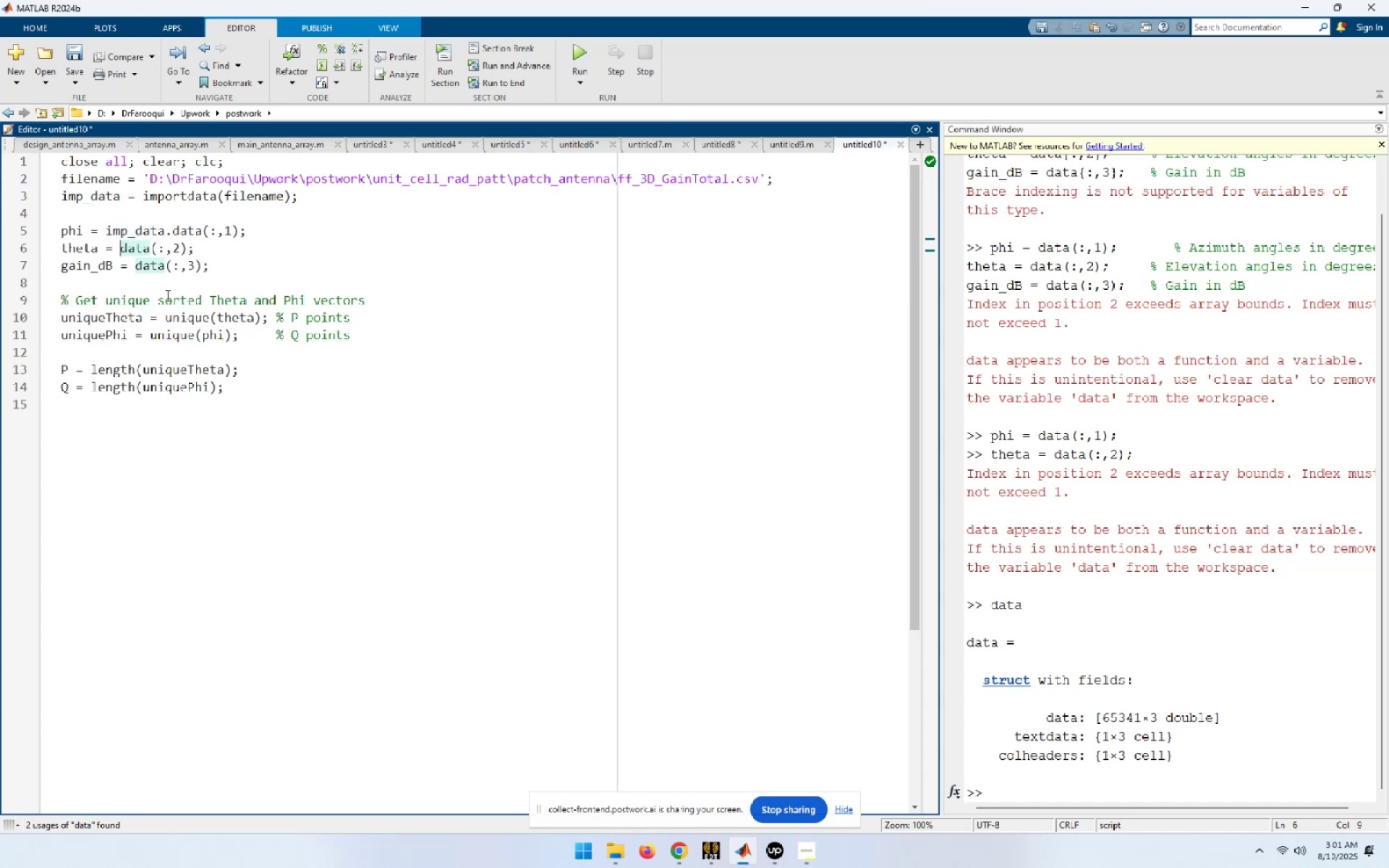 
key(Control+V)
 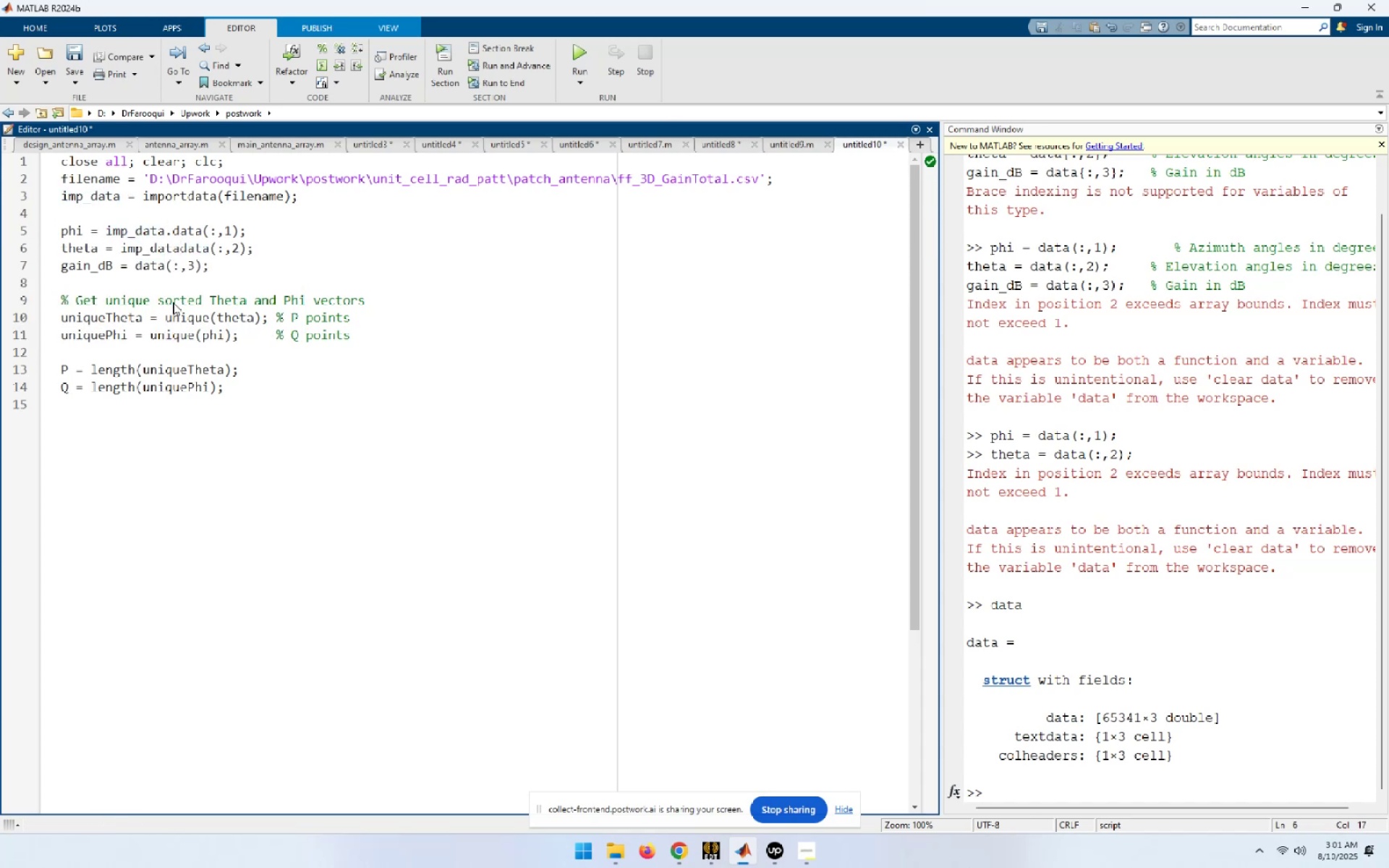 
key(NumpadDecimal)
 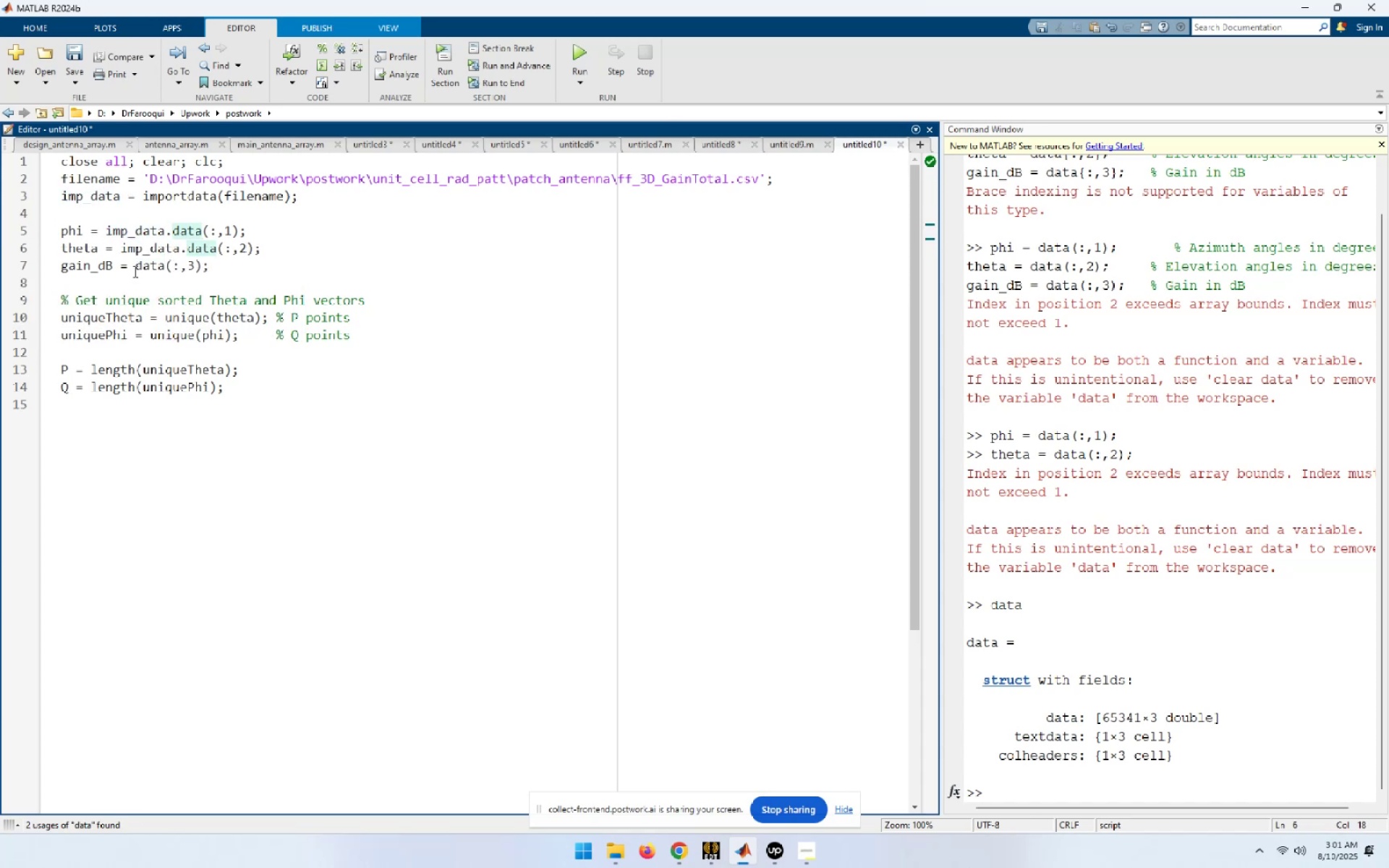 
left_click([133, 265])
 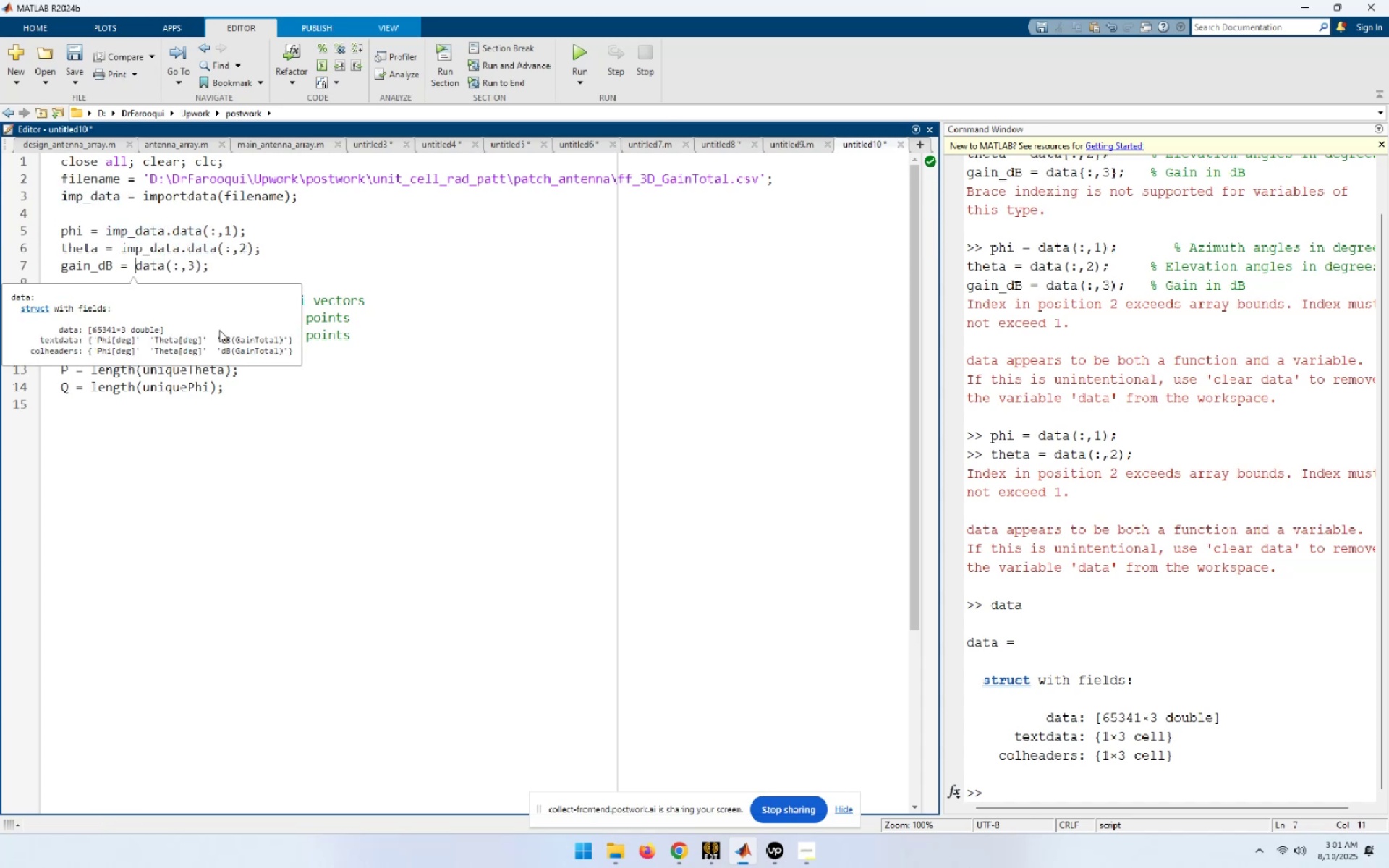 
key(Control+V)
 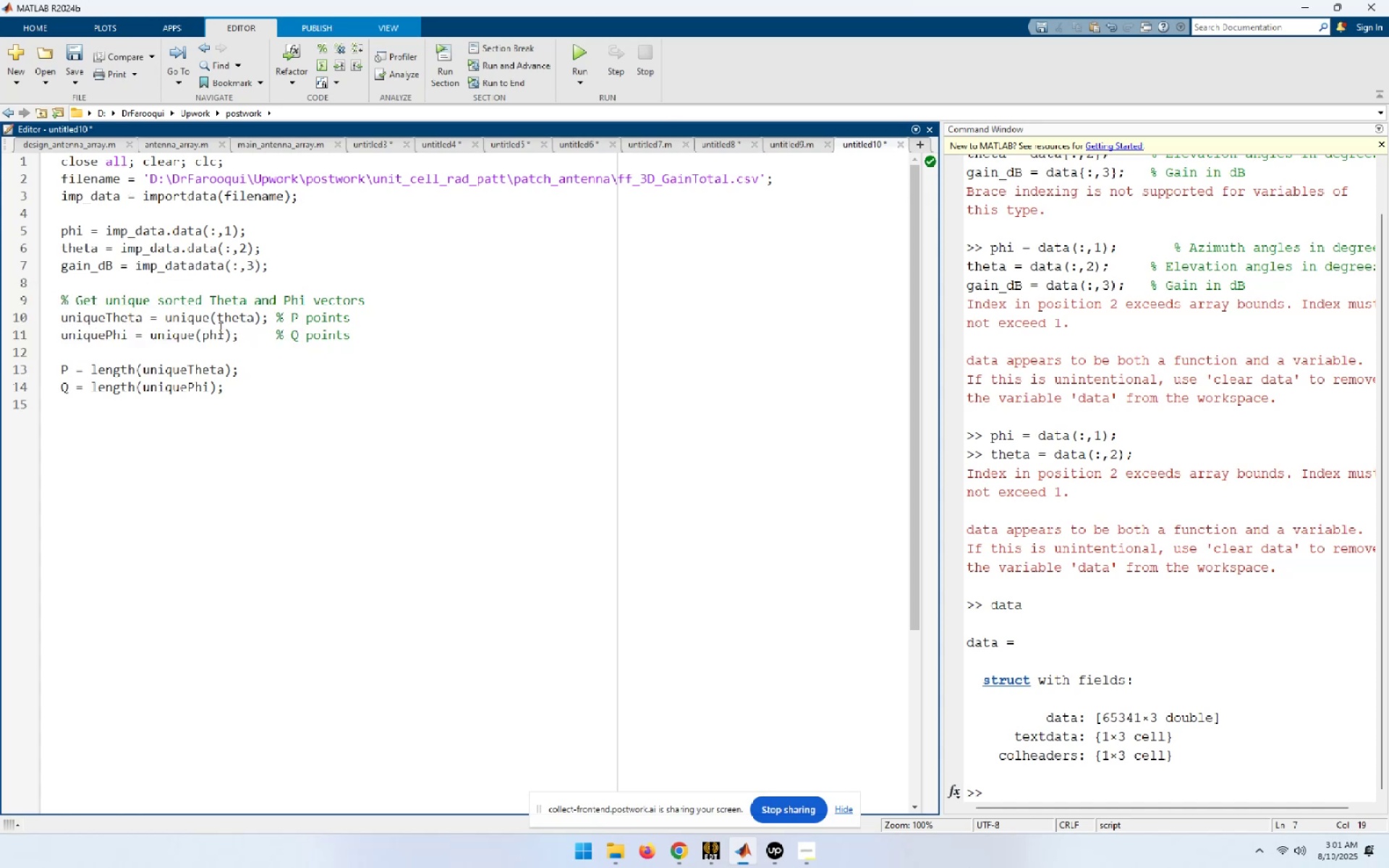 
key(NumpadDecimal)
 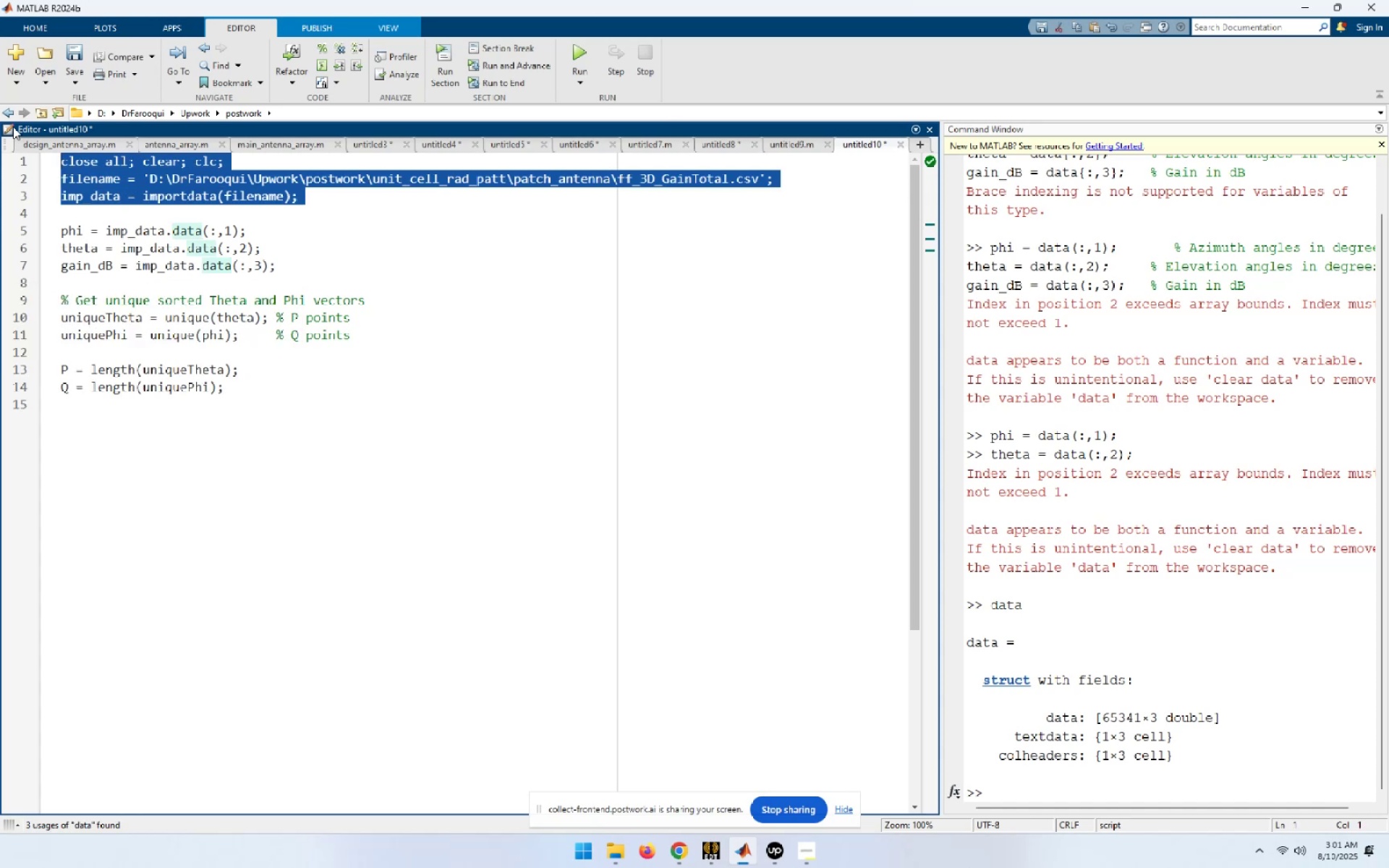 
key(F9)
 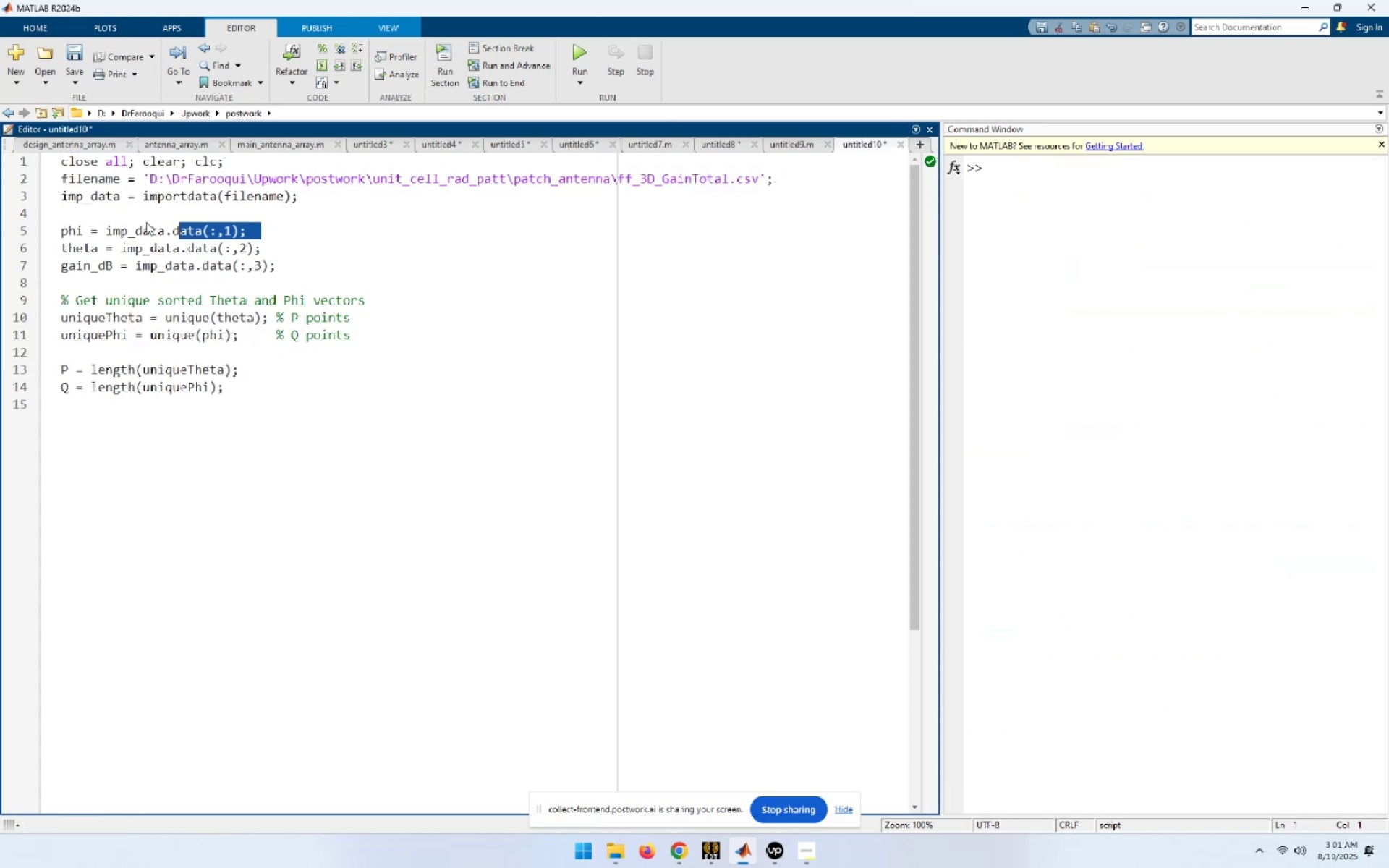 
key(F9)
 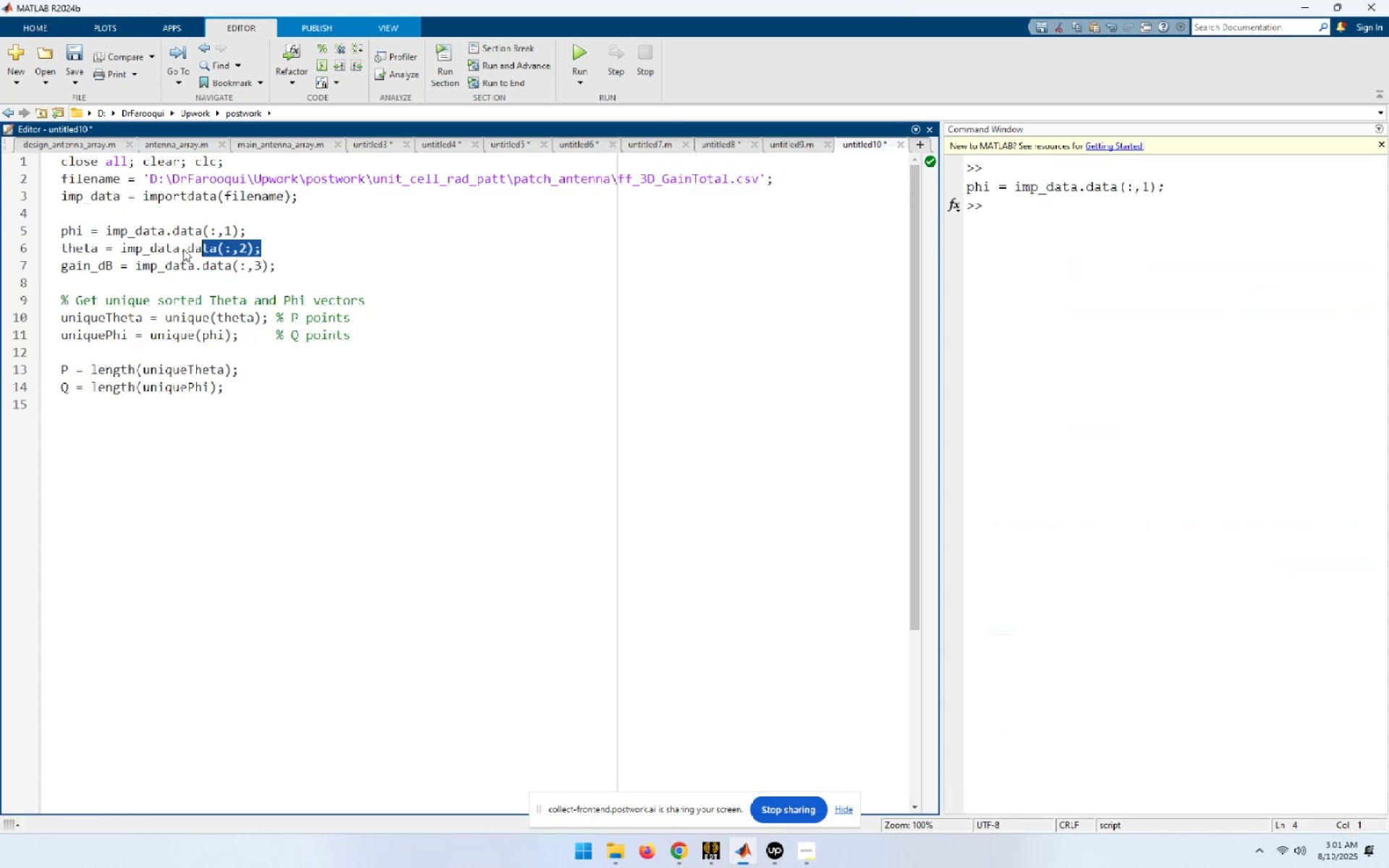 
key(F9)
 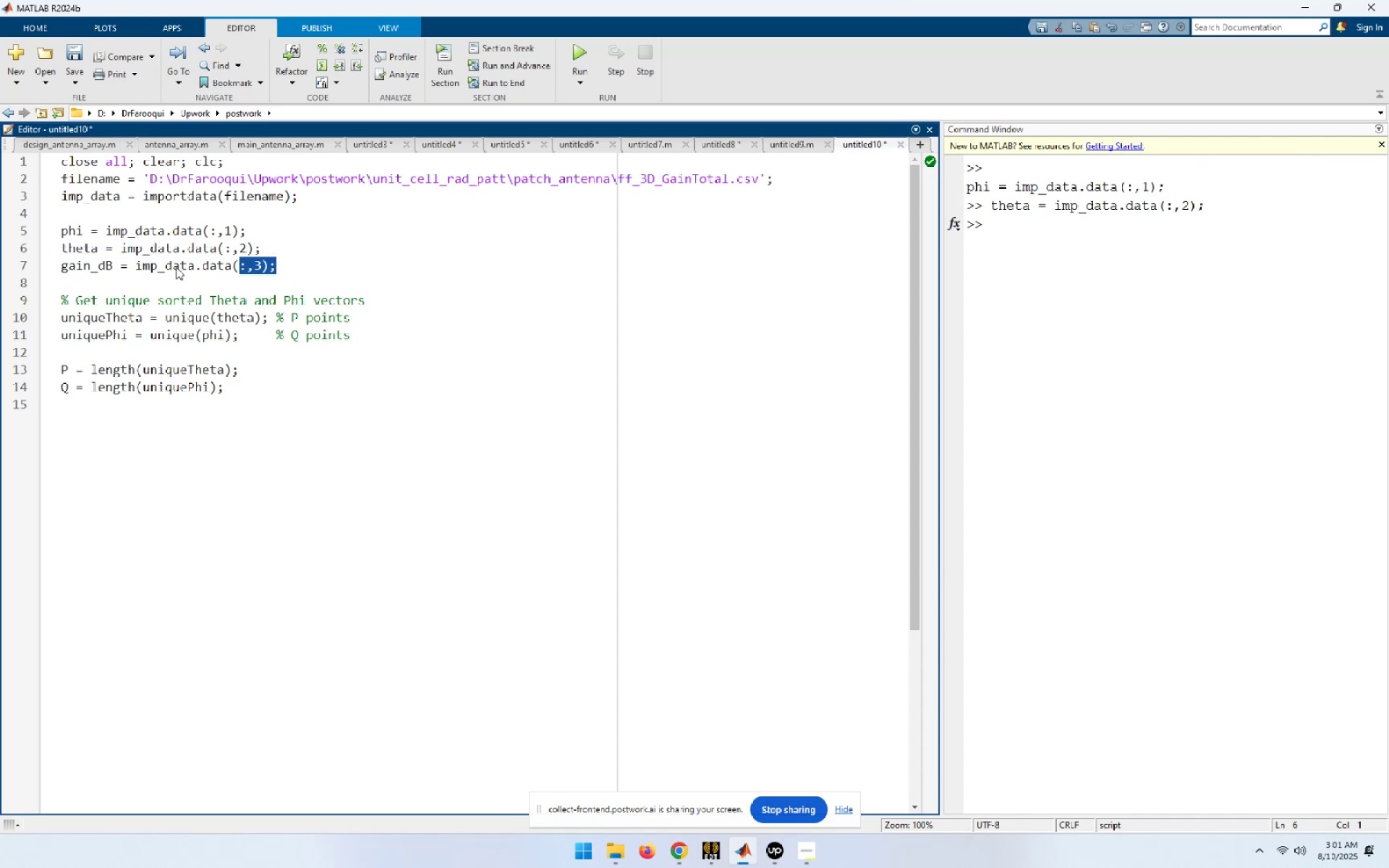 
key(F9)
 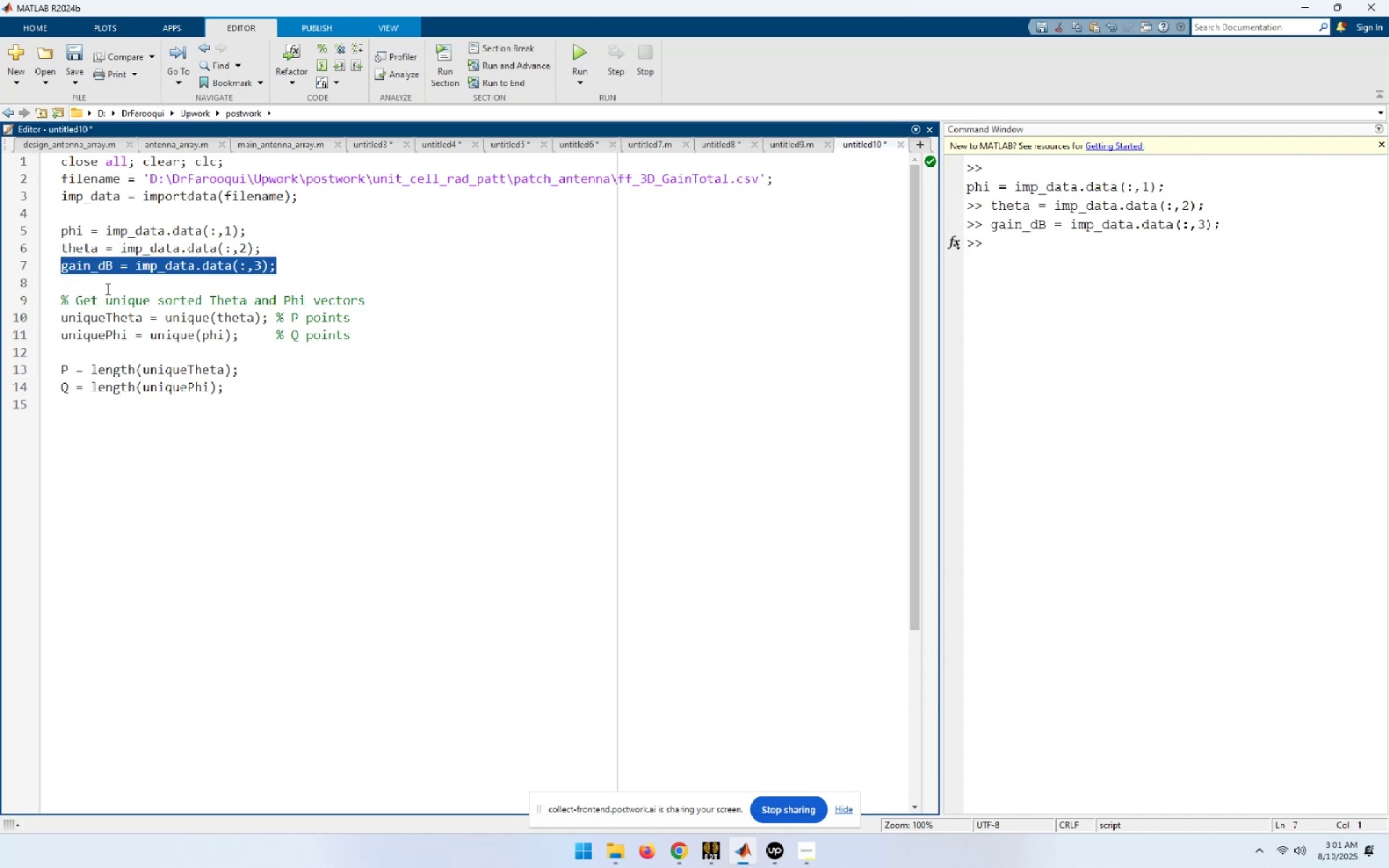 
left_click([106, 289])
 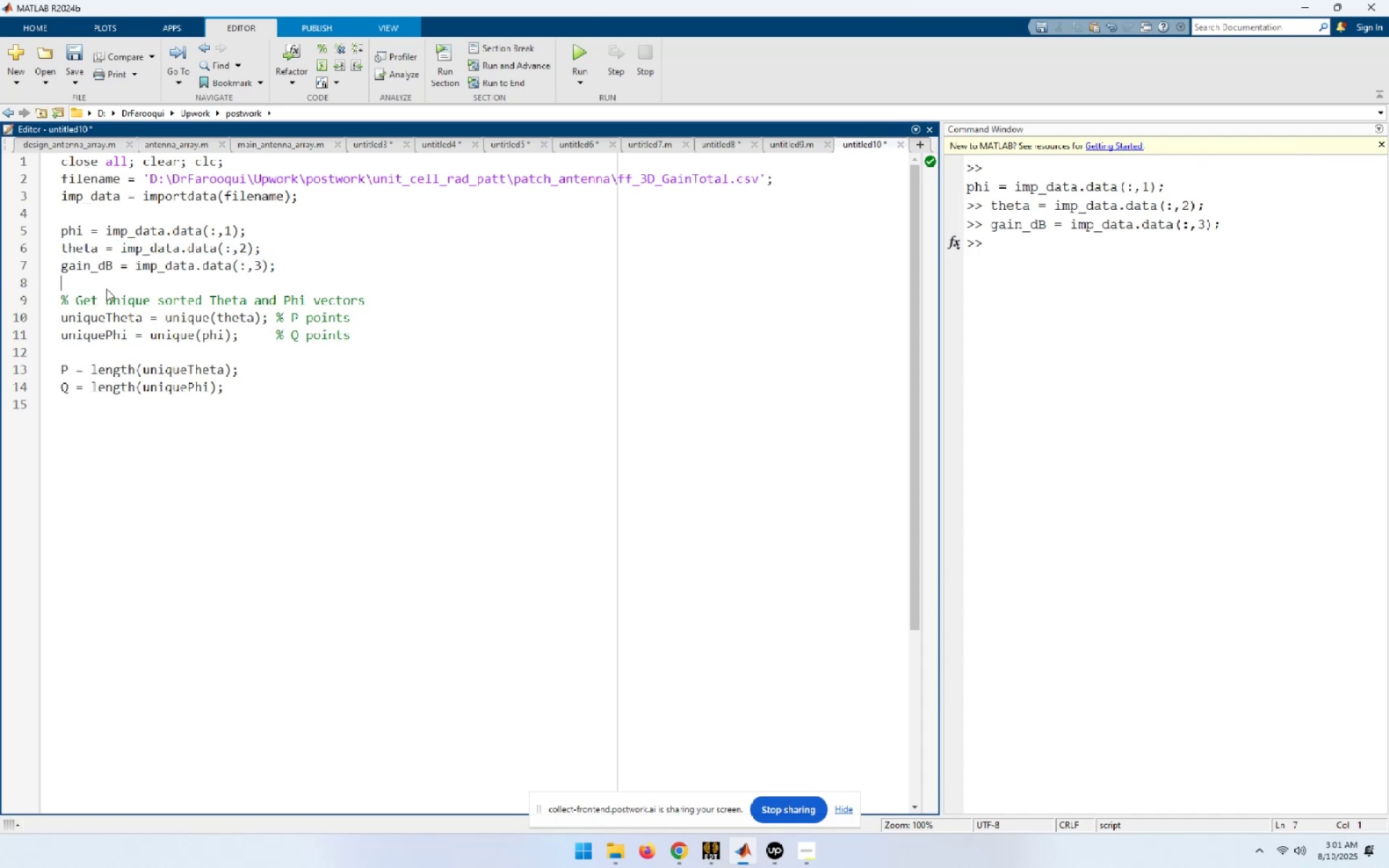 
mouse_move([95, 237])
 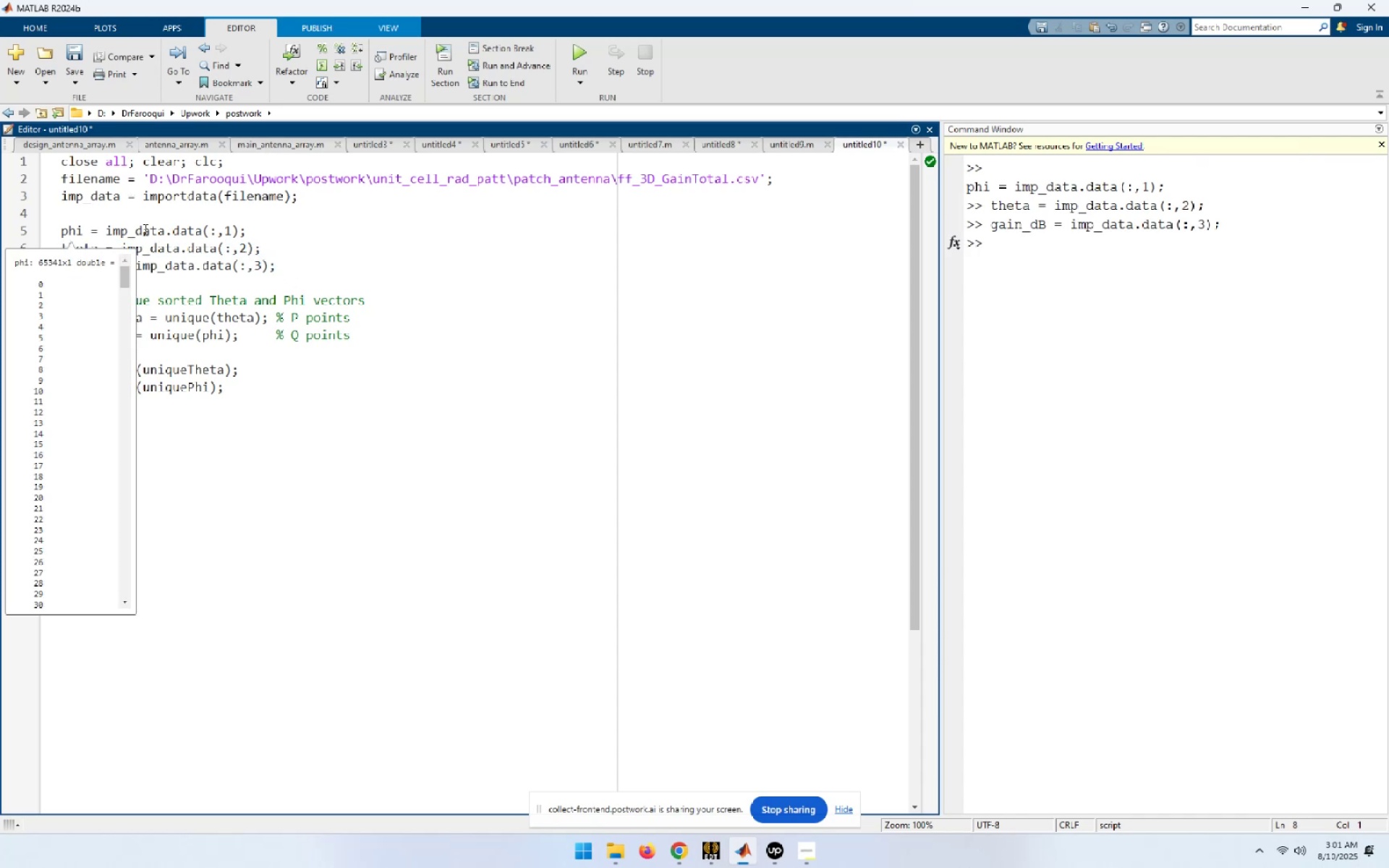 
left_click([145, 219])
 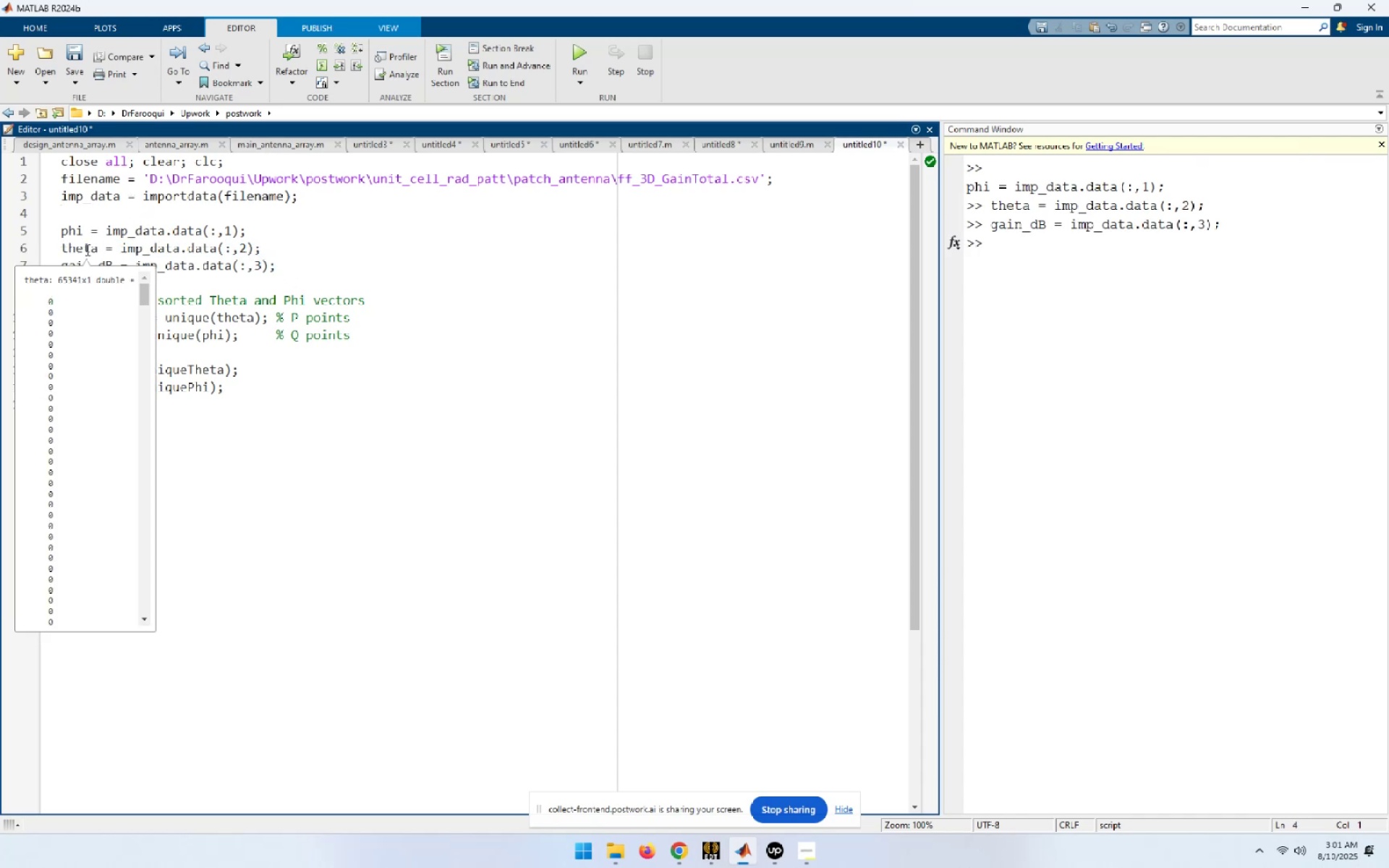 
left_click([177, 253])
 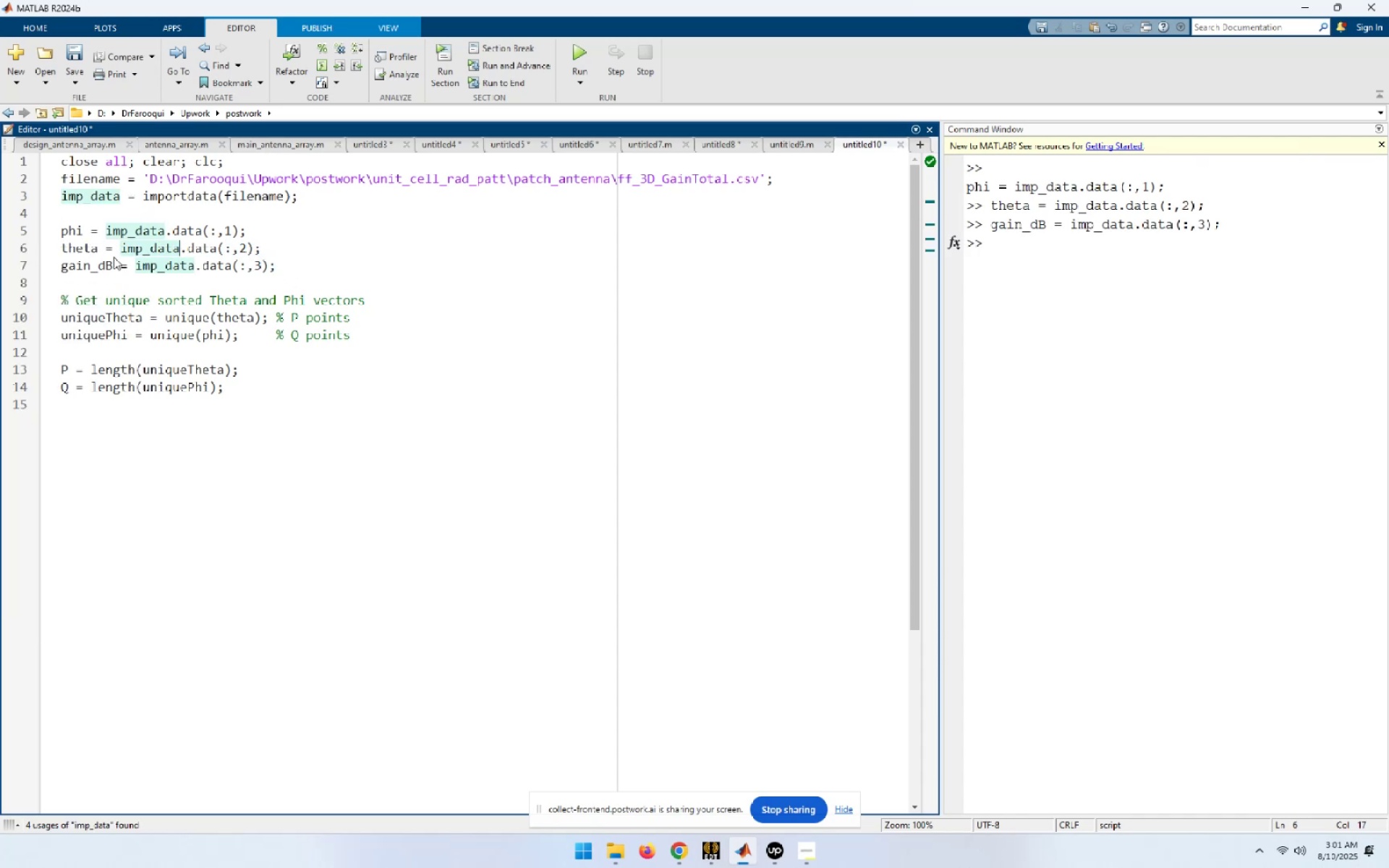 
mouse_move([105, 273])
 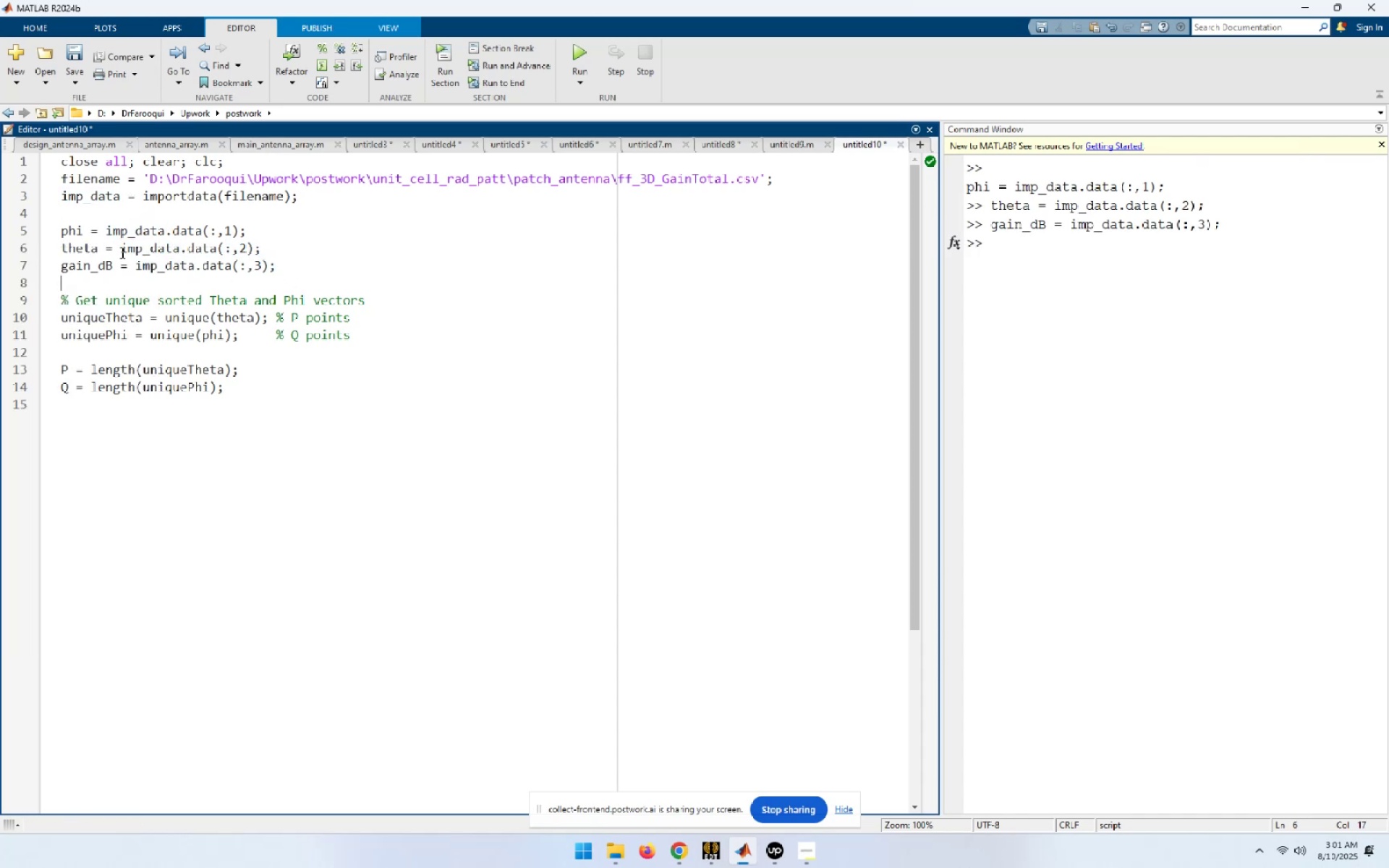 
mouse_move([99, 242])
 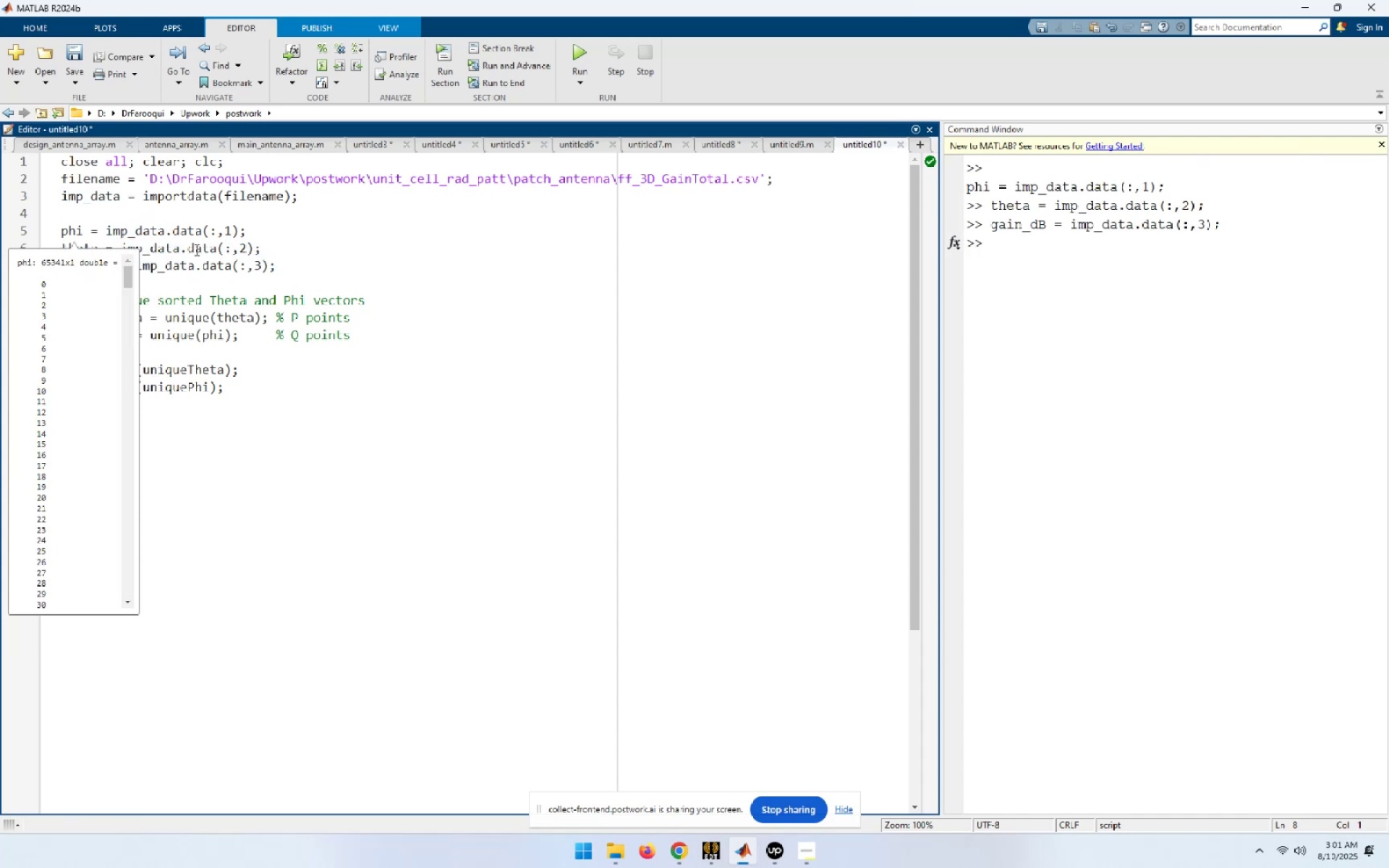 
left_click([313, 253])
 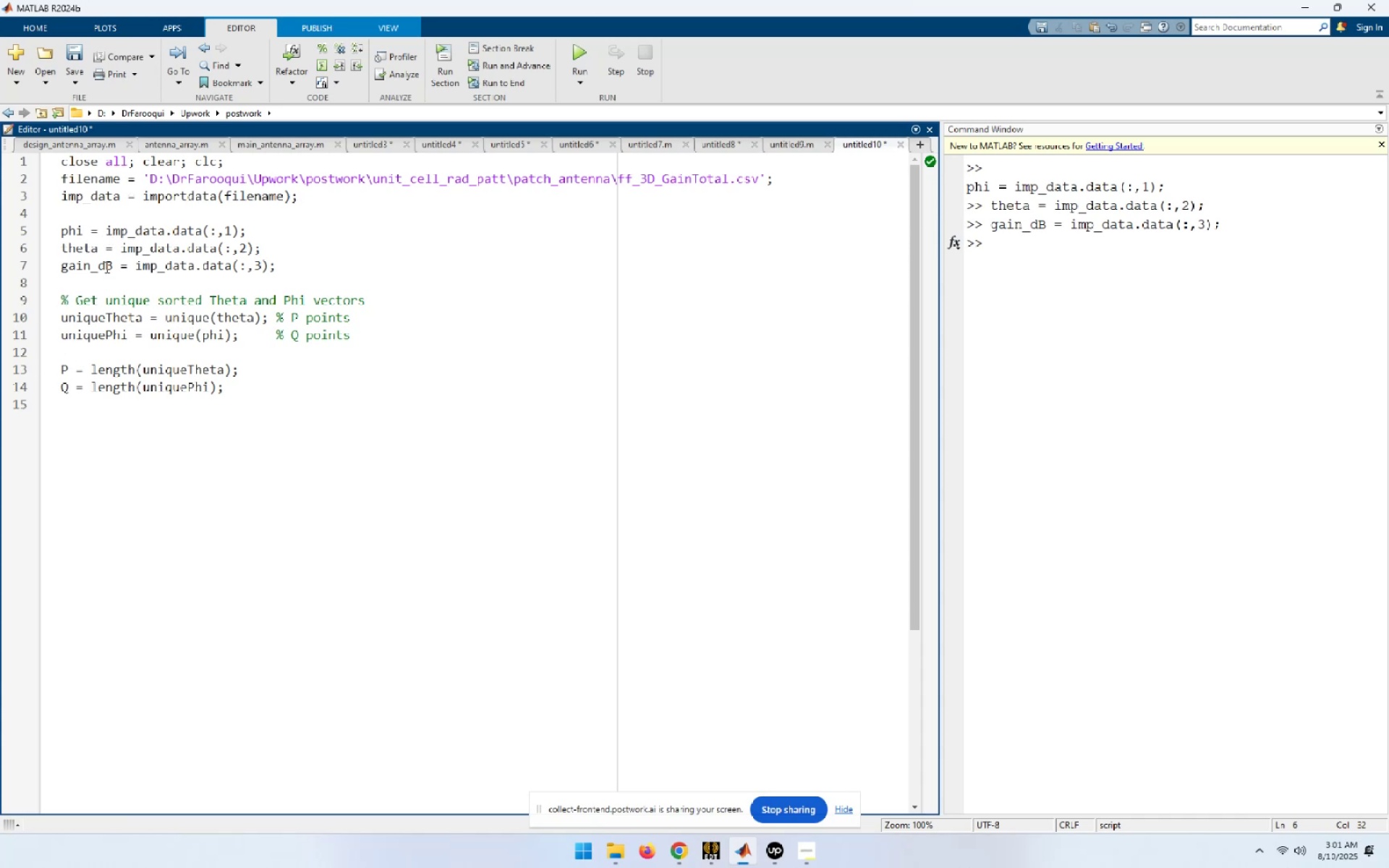 
key(F9)
 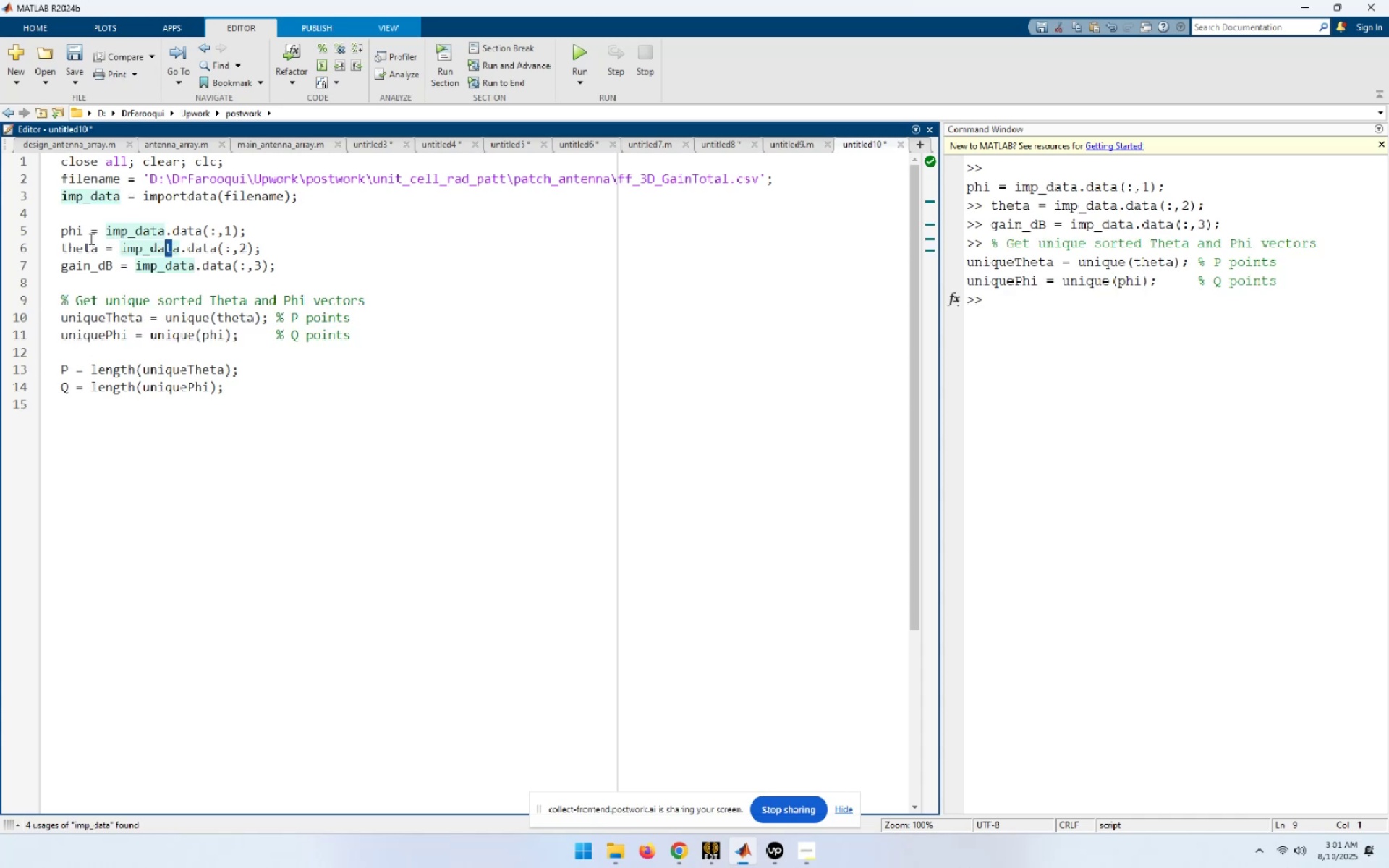 
left_click([81, 234])
 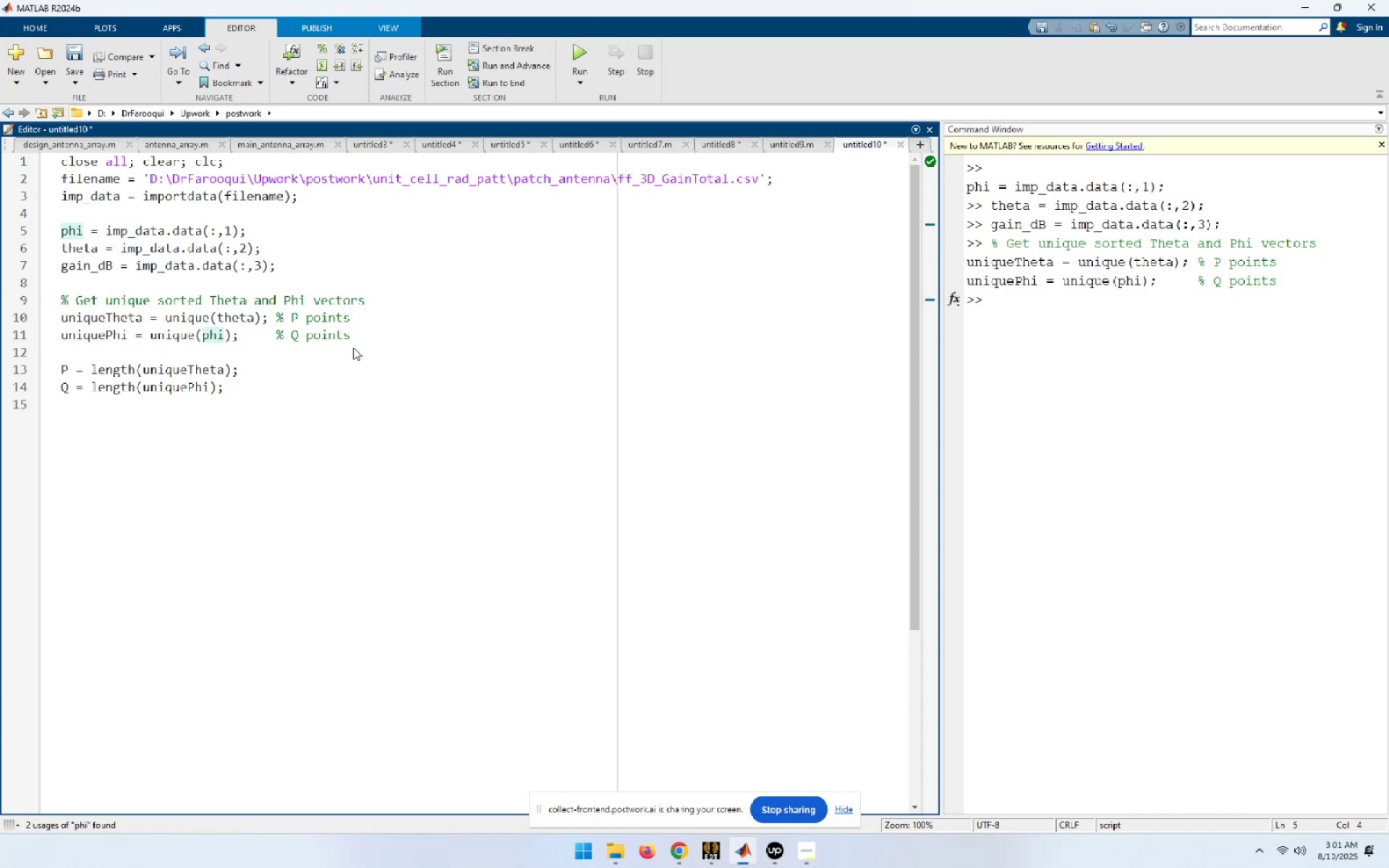 
type(_dev)
key(Backspace)
type(g)
 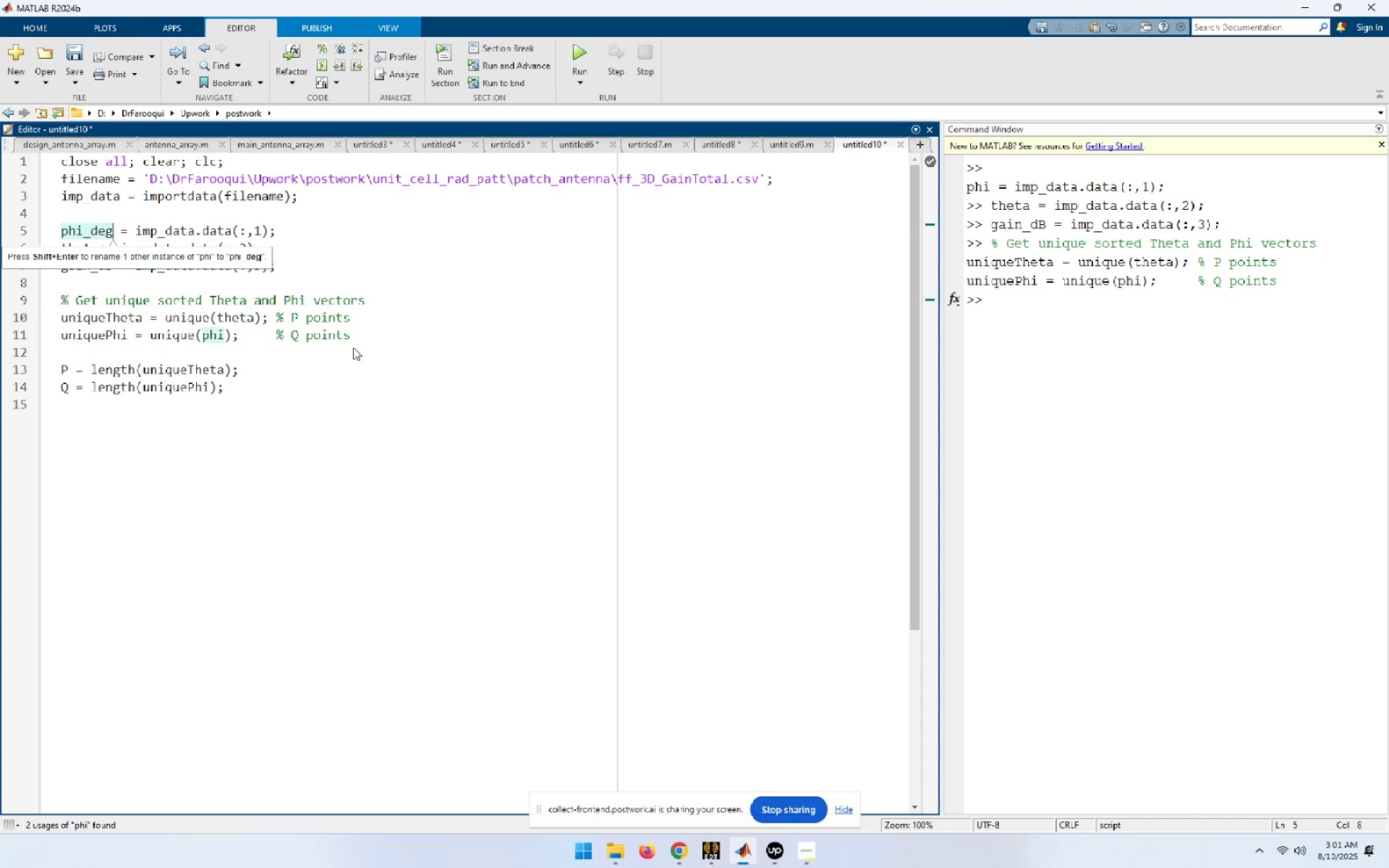 
key(ArrowDown)
 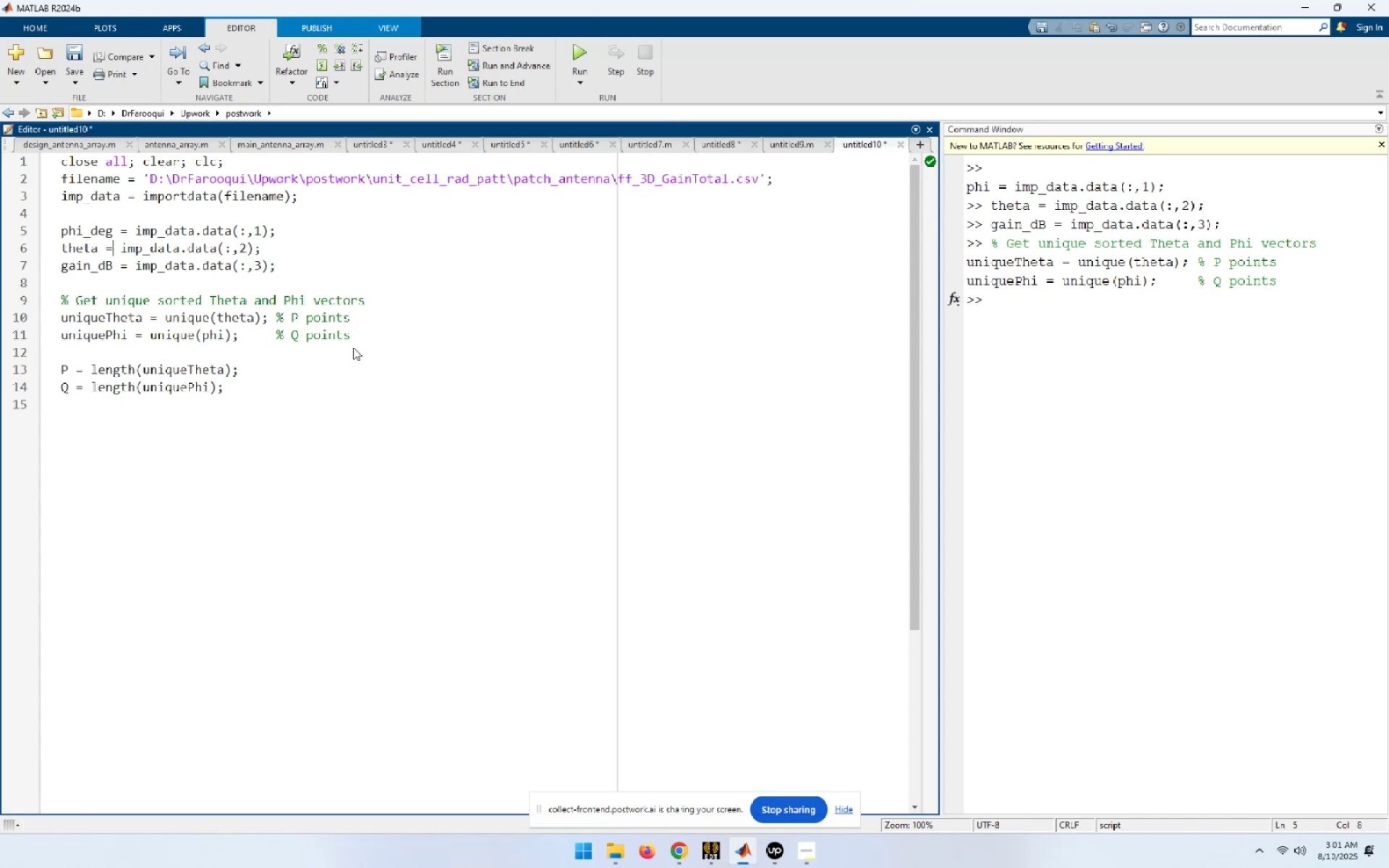 
key(ArrowLeft)
 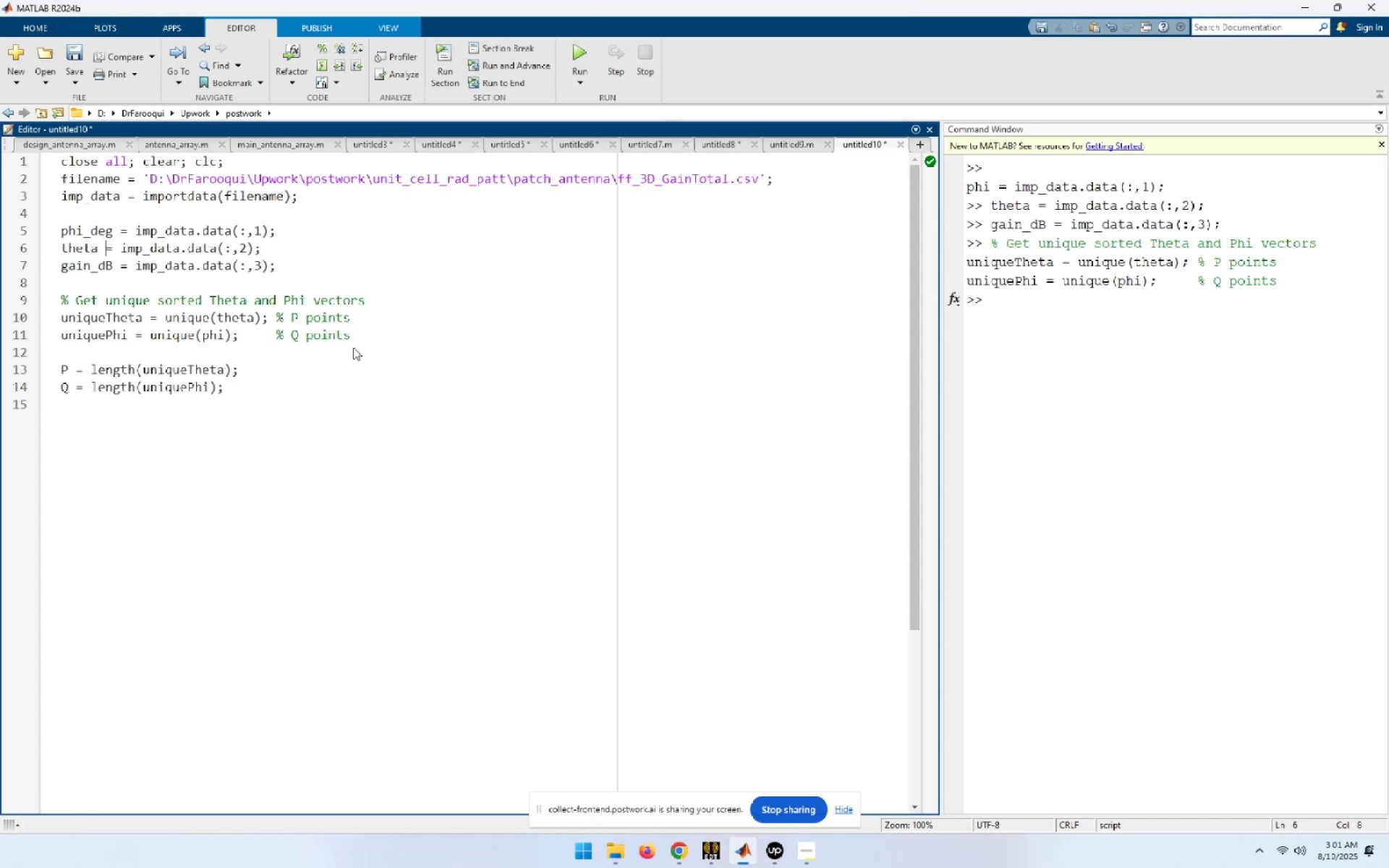 
key(ArrowLeft)
 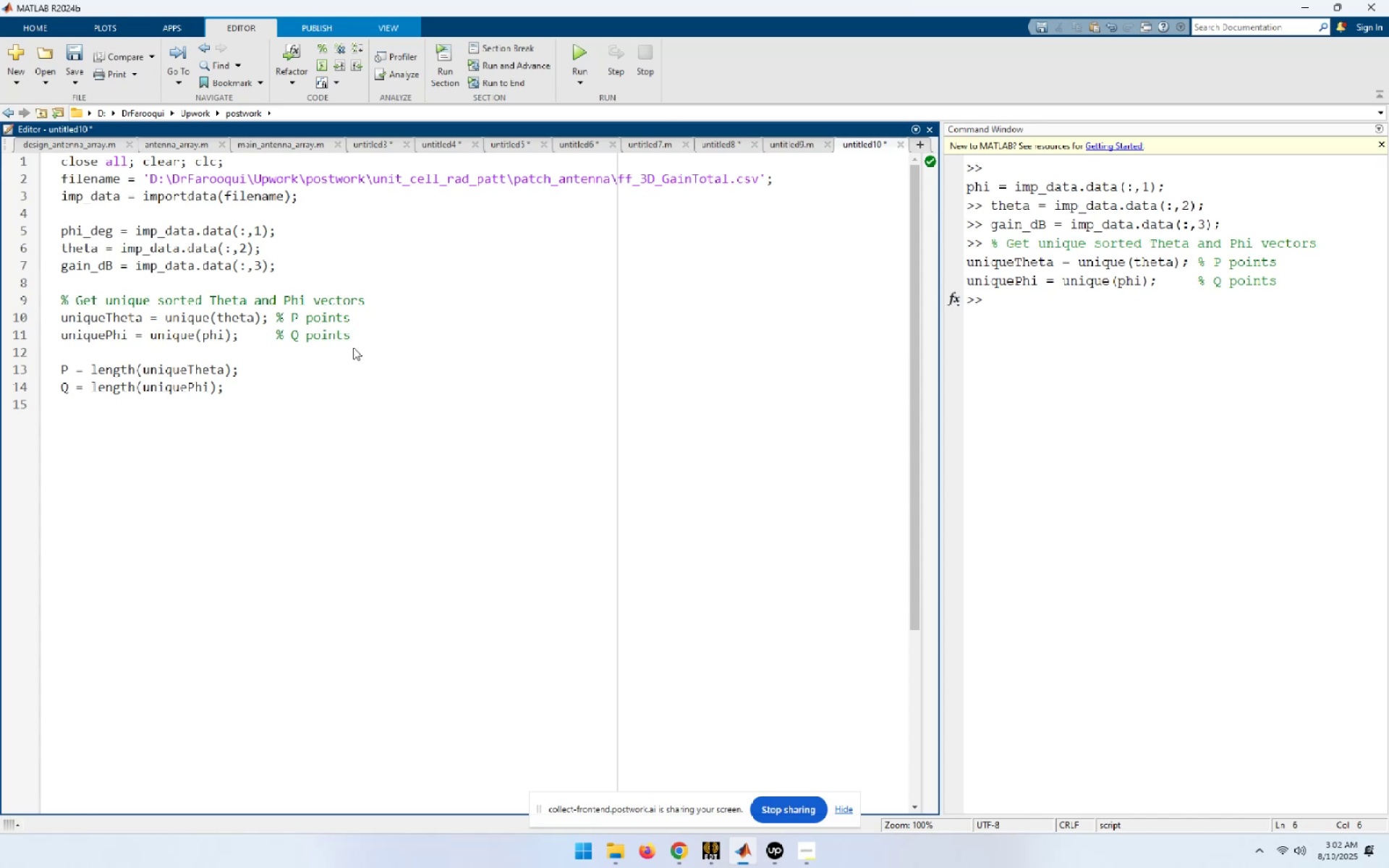 
type(_deg)
 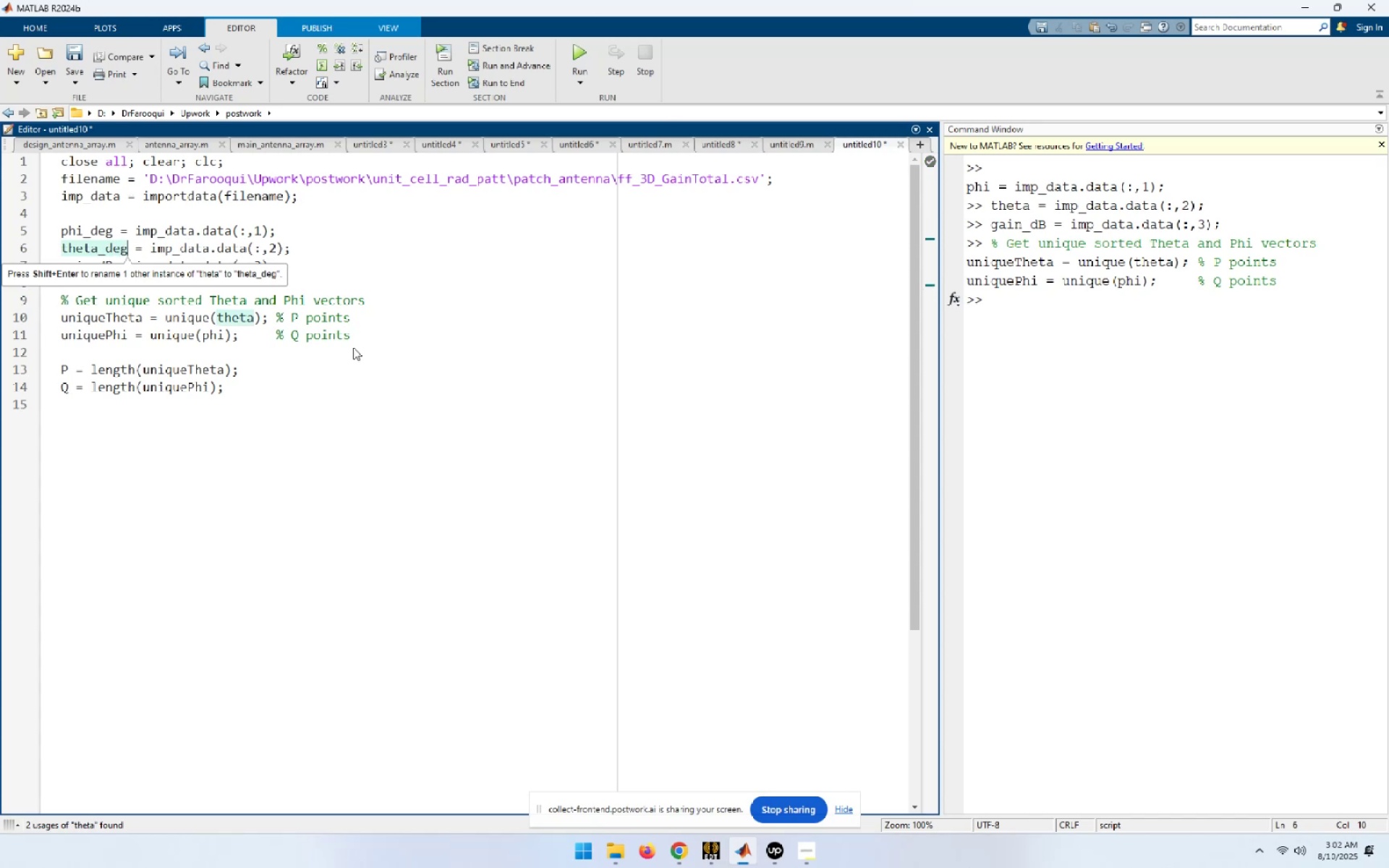 
key(ArrowDown)
 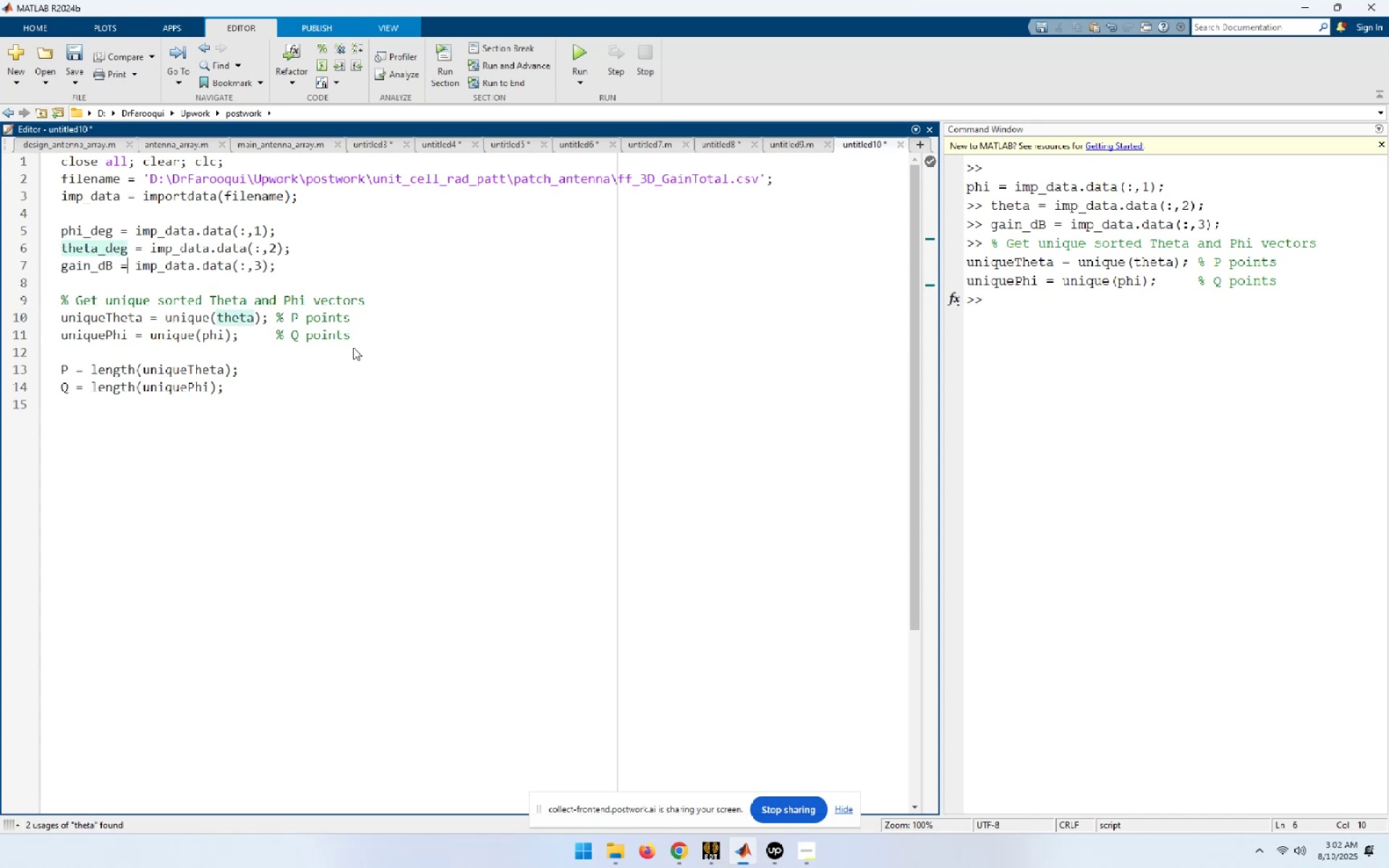 
key(ArrowLeft)
 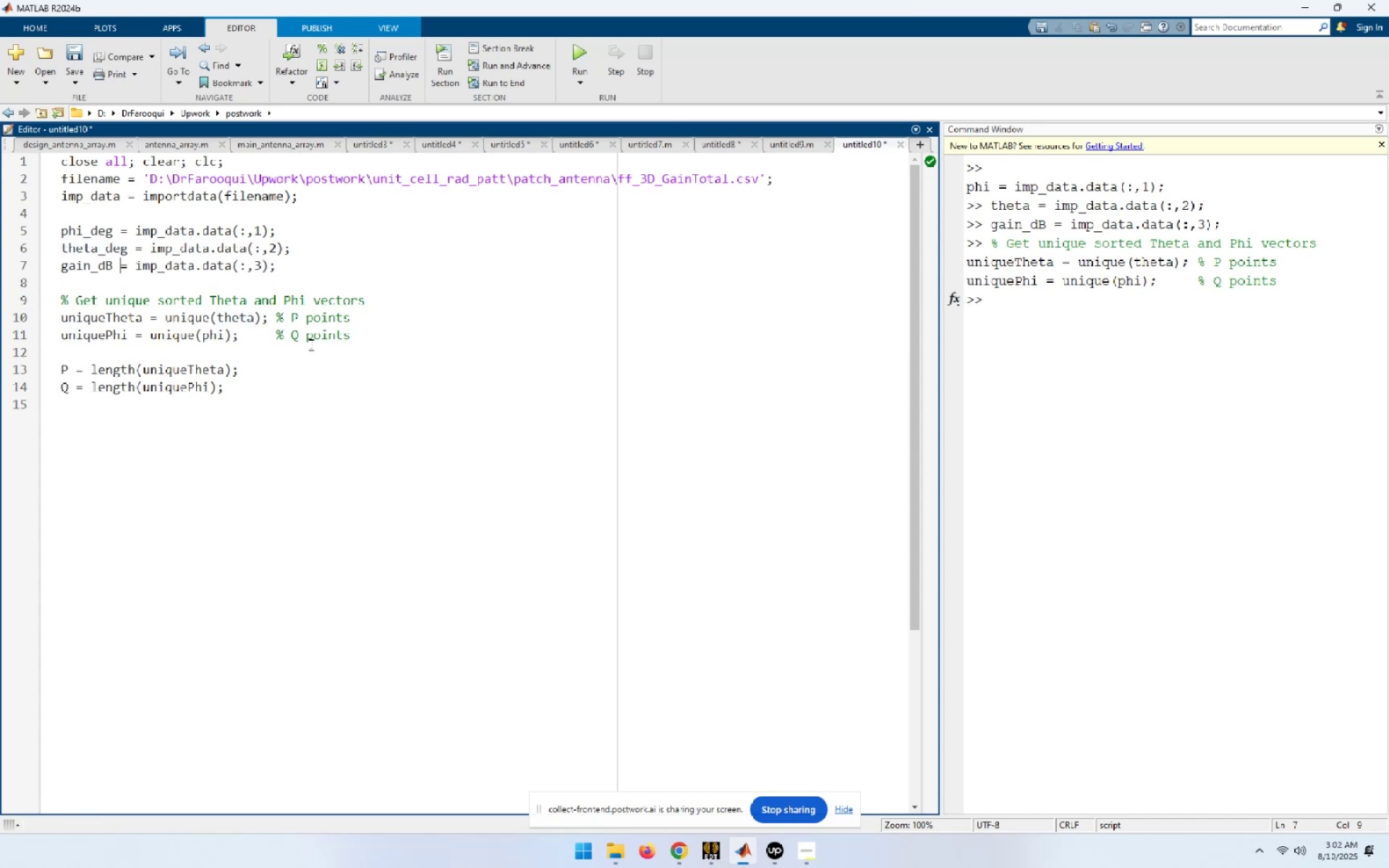 
double_click([94, 226])
 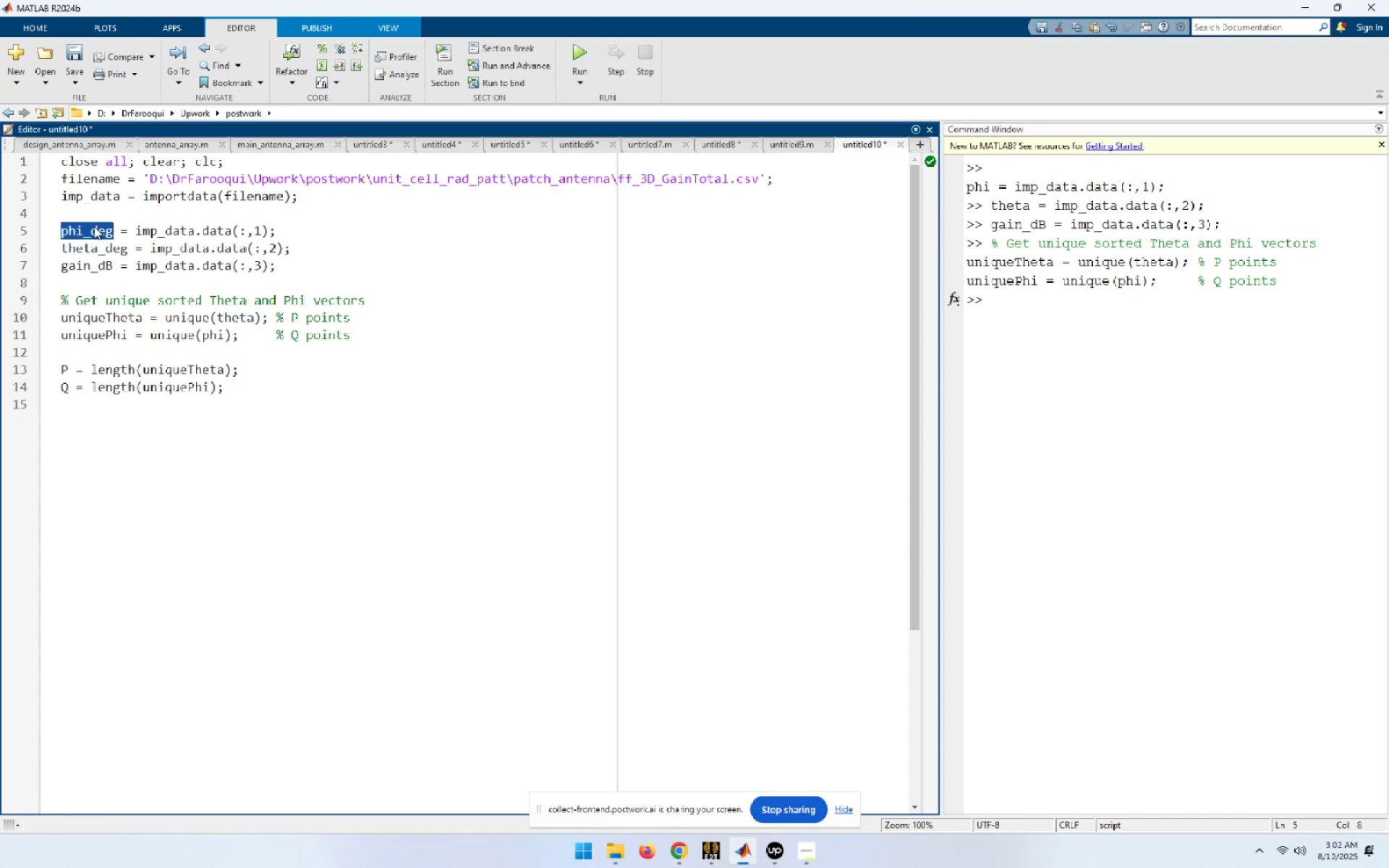 
key(Control+C)
 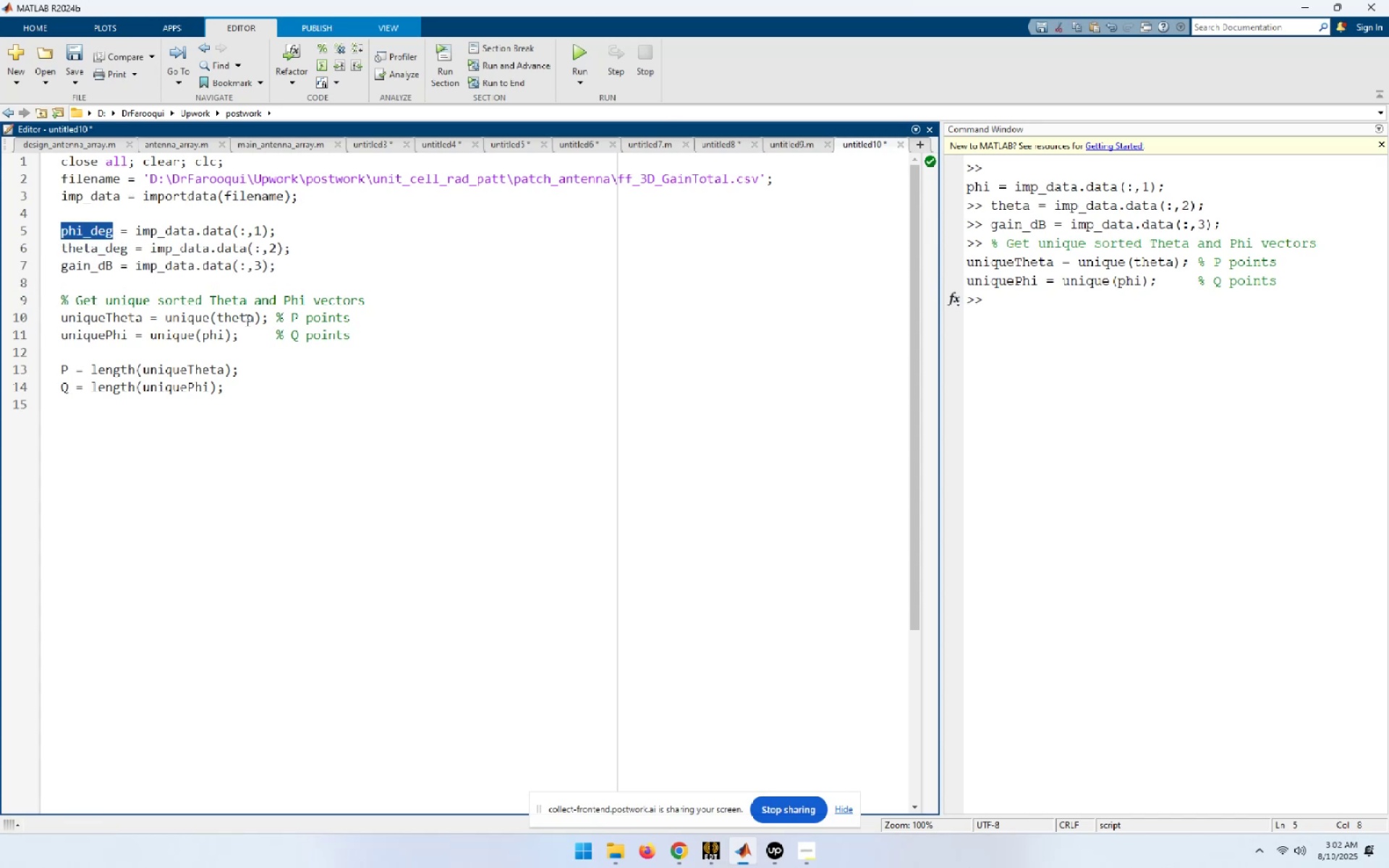 
double_click([245, 320])
 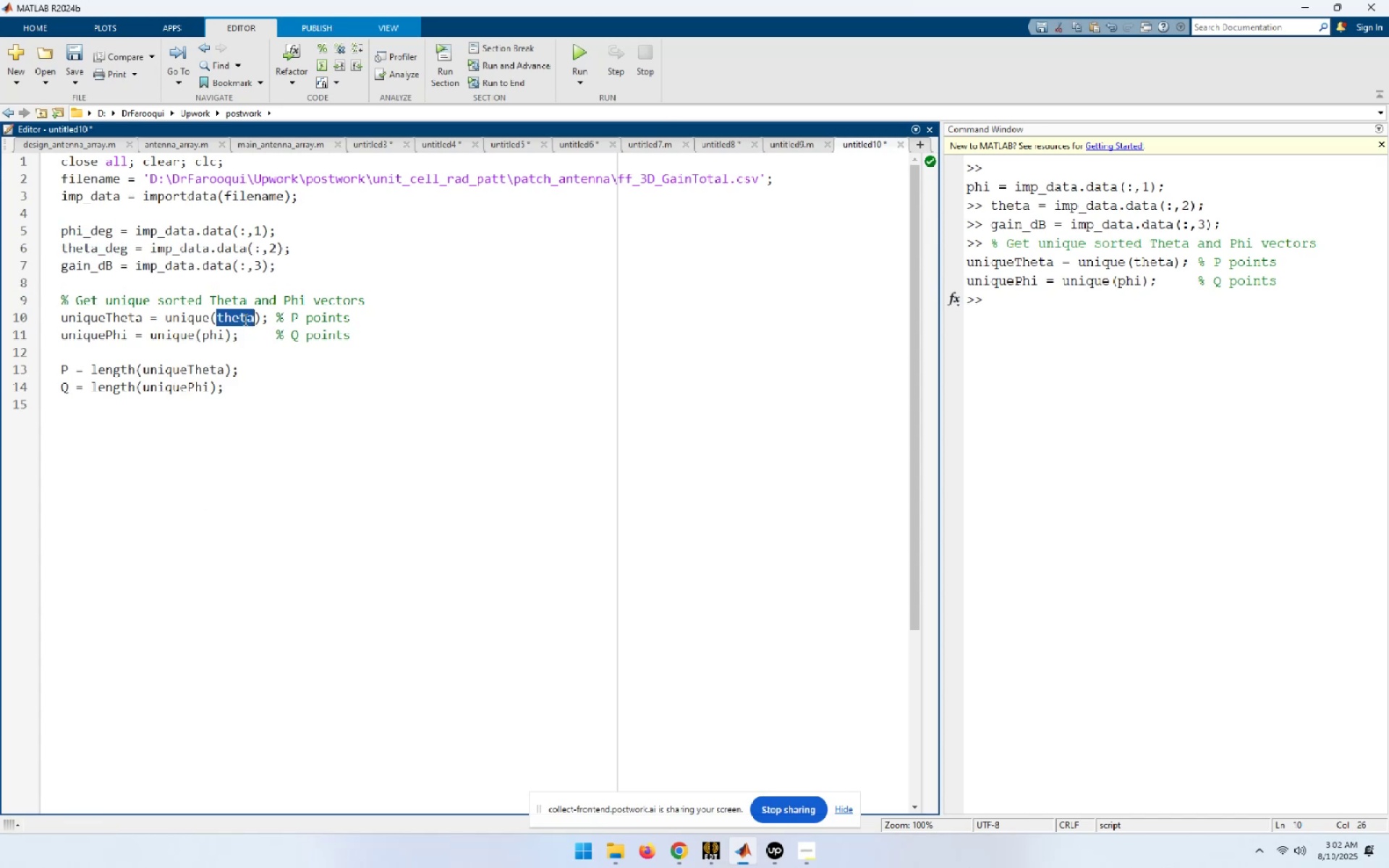 
key(Control+ControlLeft)
 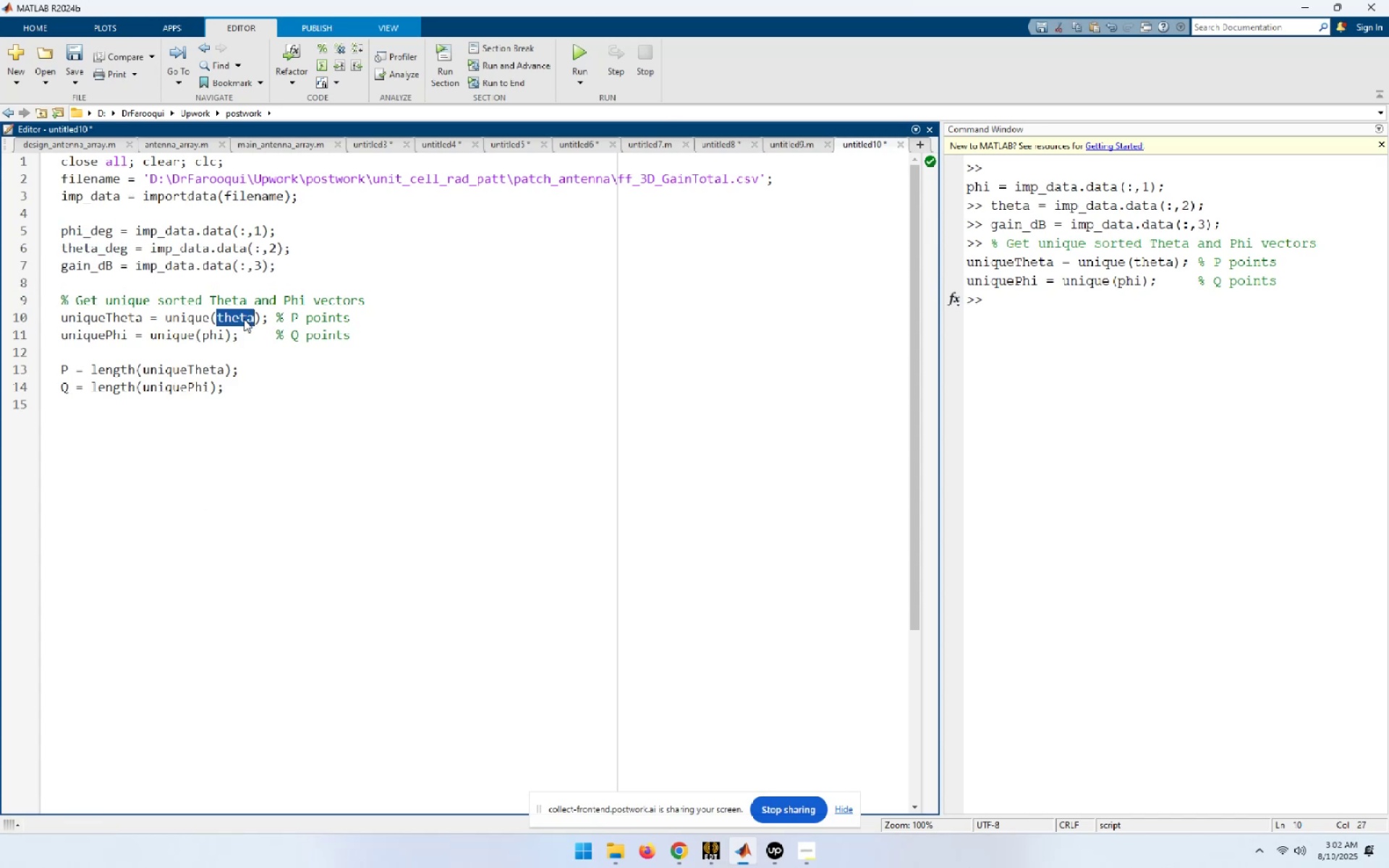 
key(Control+V)
 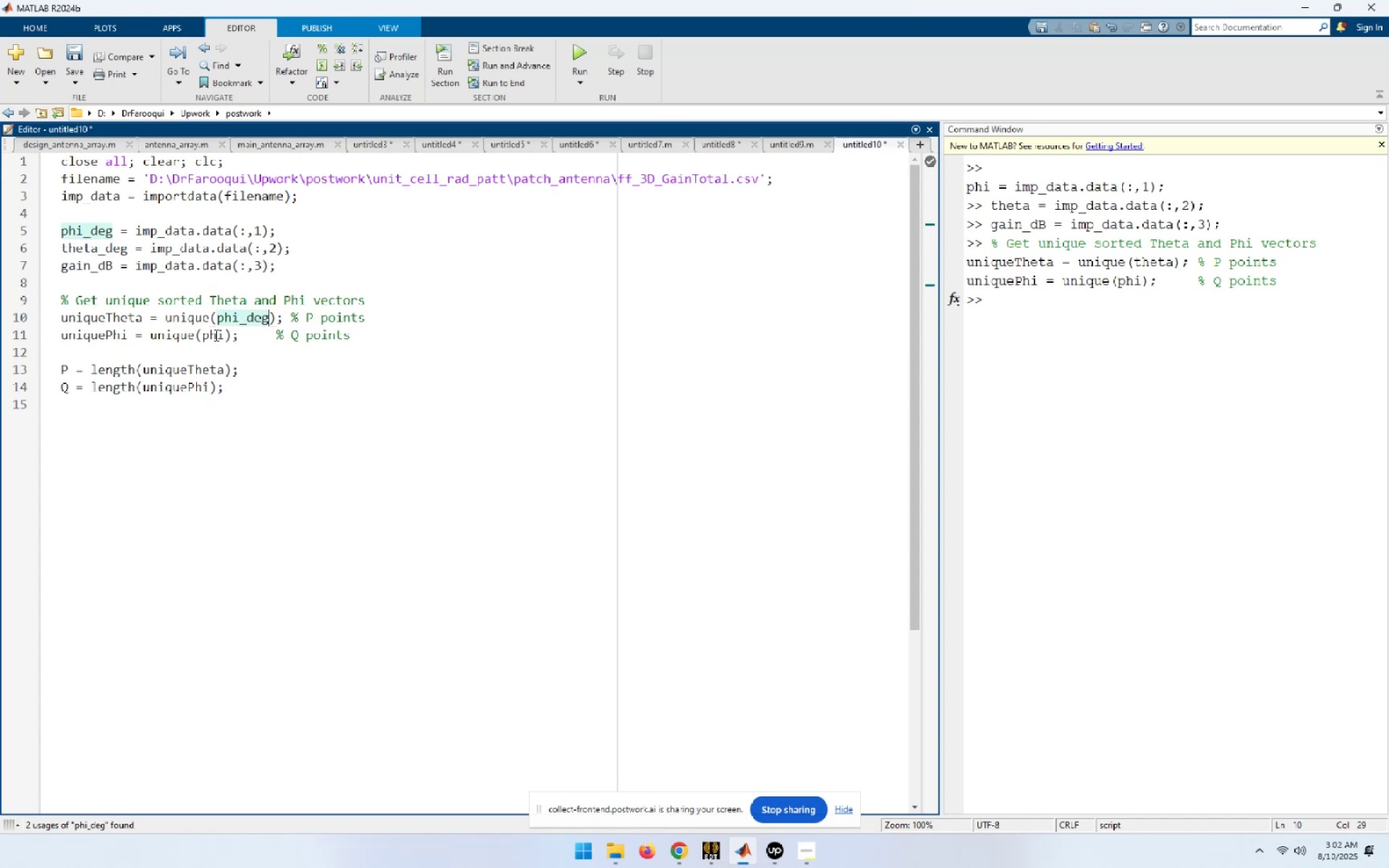 
double_click([215, 335])
 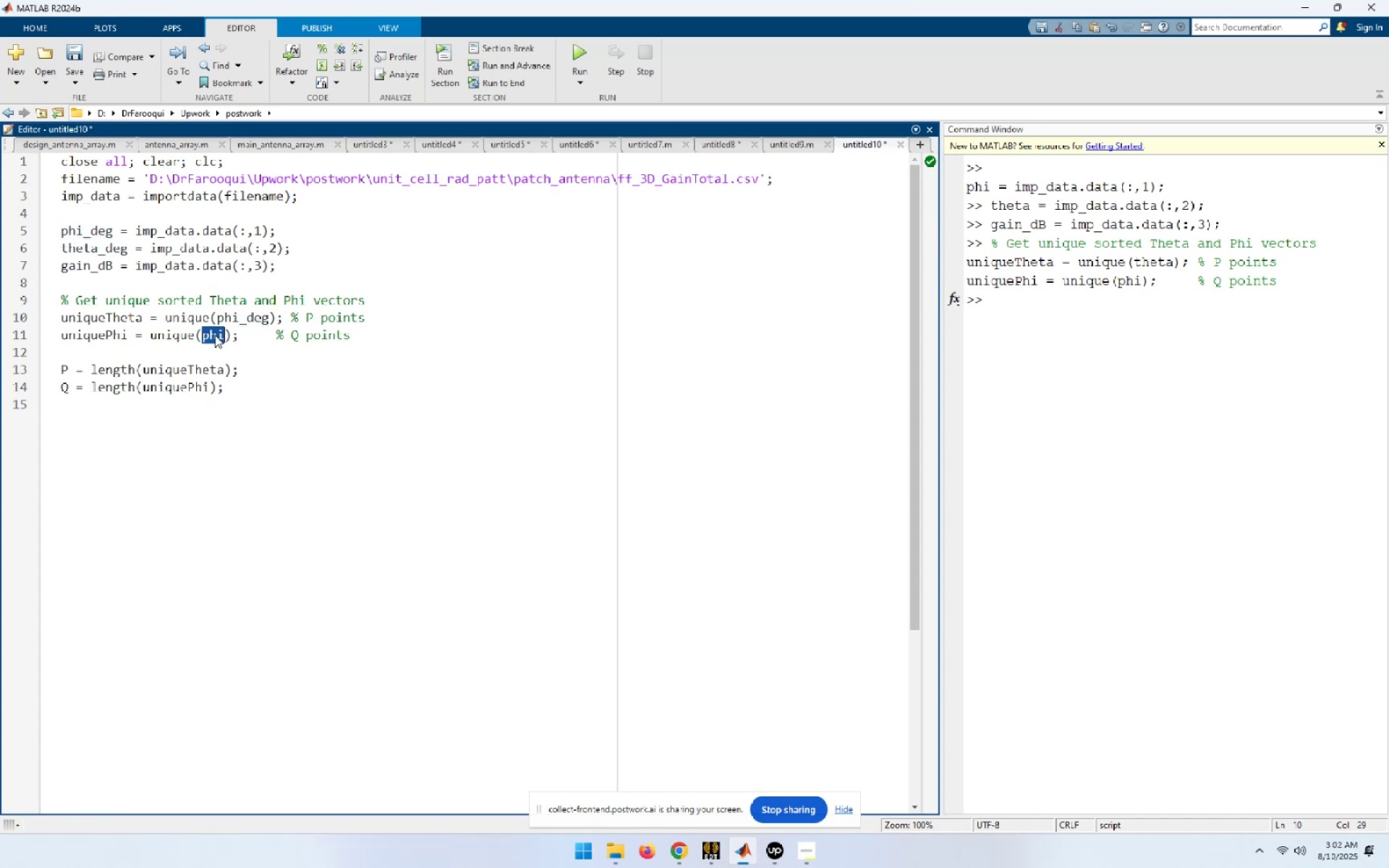 
key(Control+ControlLeft)
 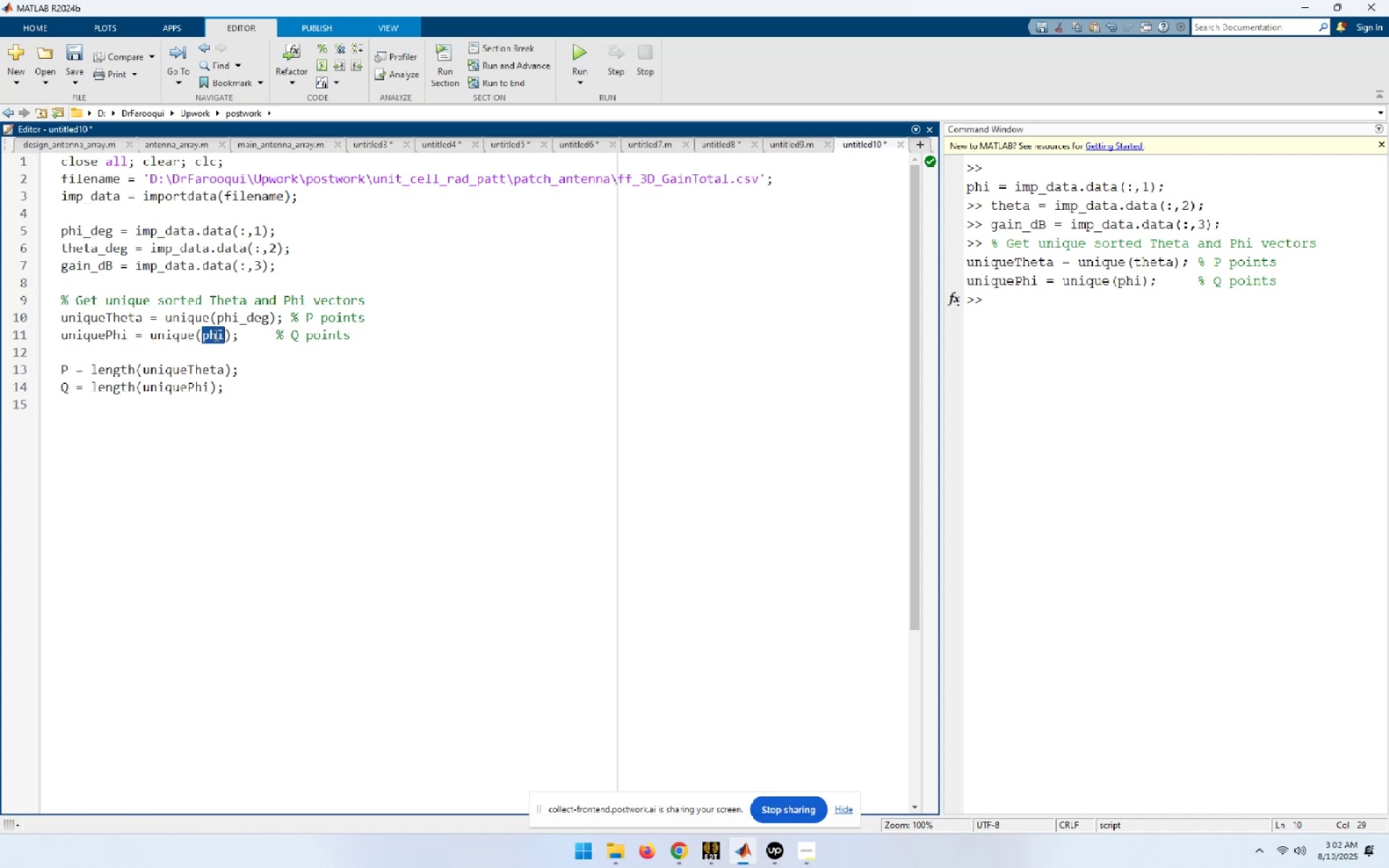 
key(Control+V)
 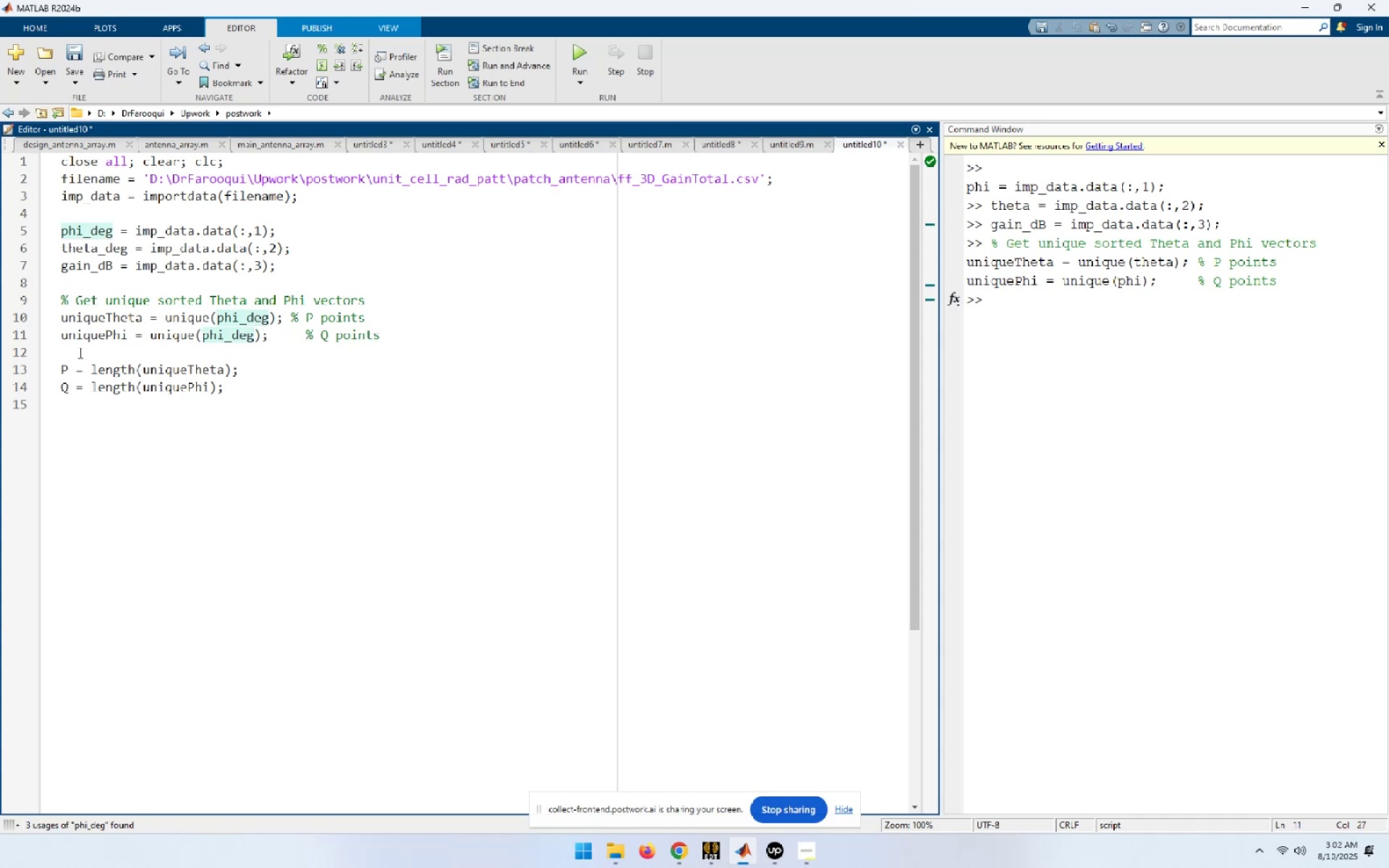 
left_click([72, 365])
 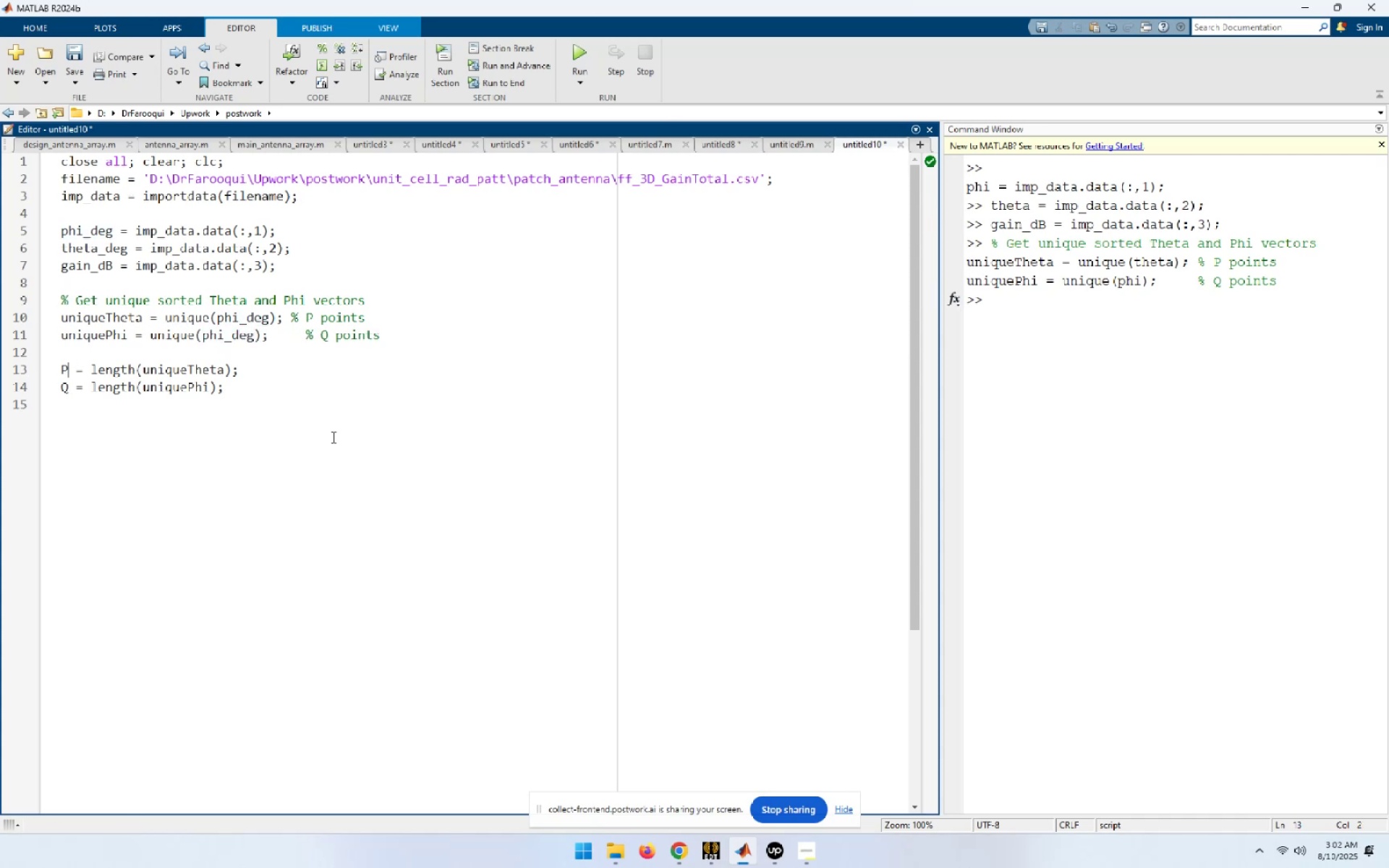 
key(Backspace)
type(len_theta)
 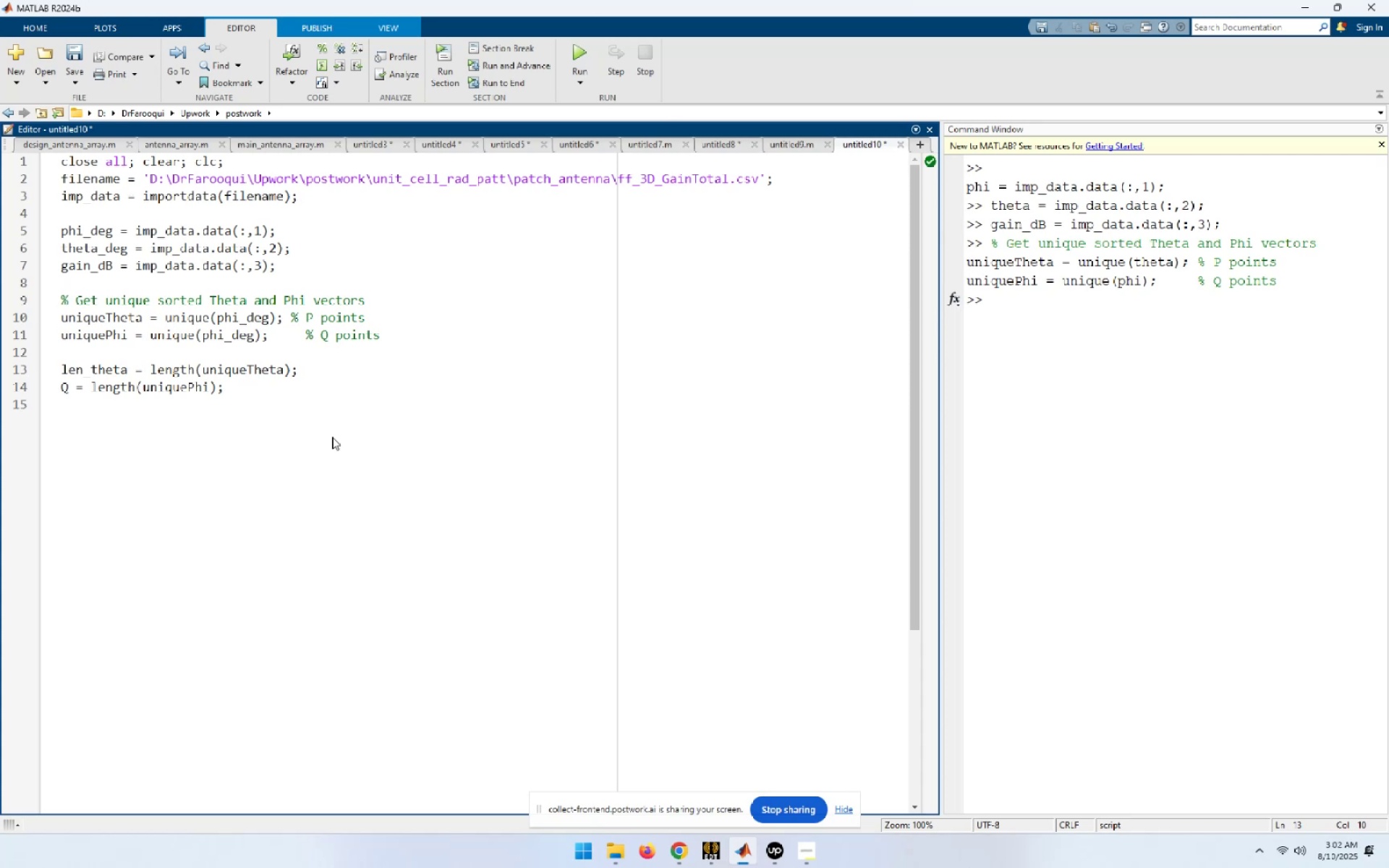 
key(ArrowDown)
 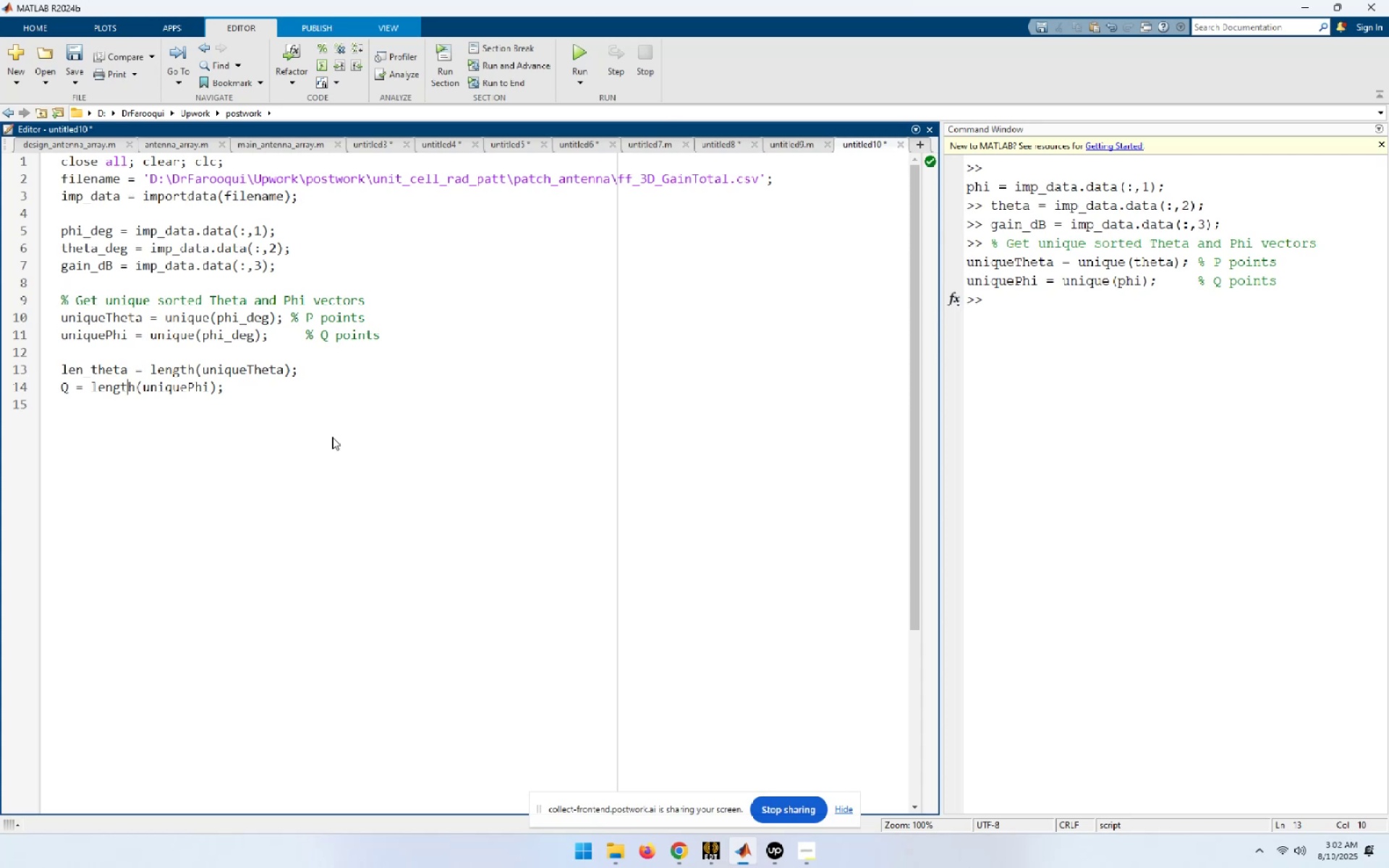 
key(ArrowLeft)
 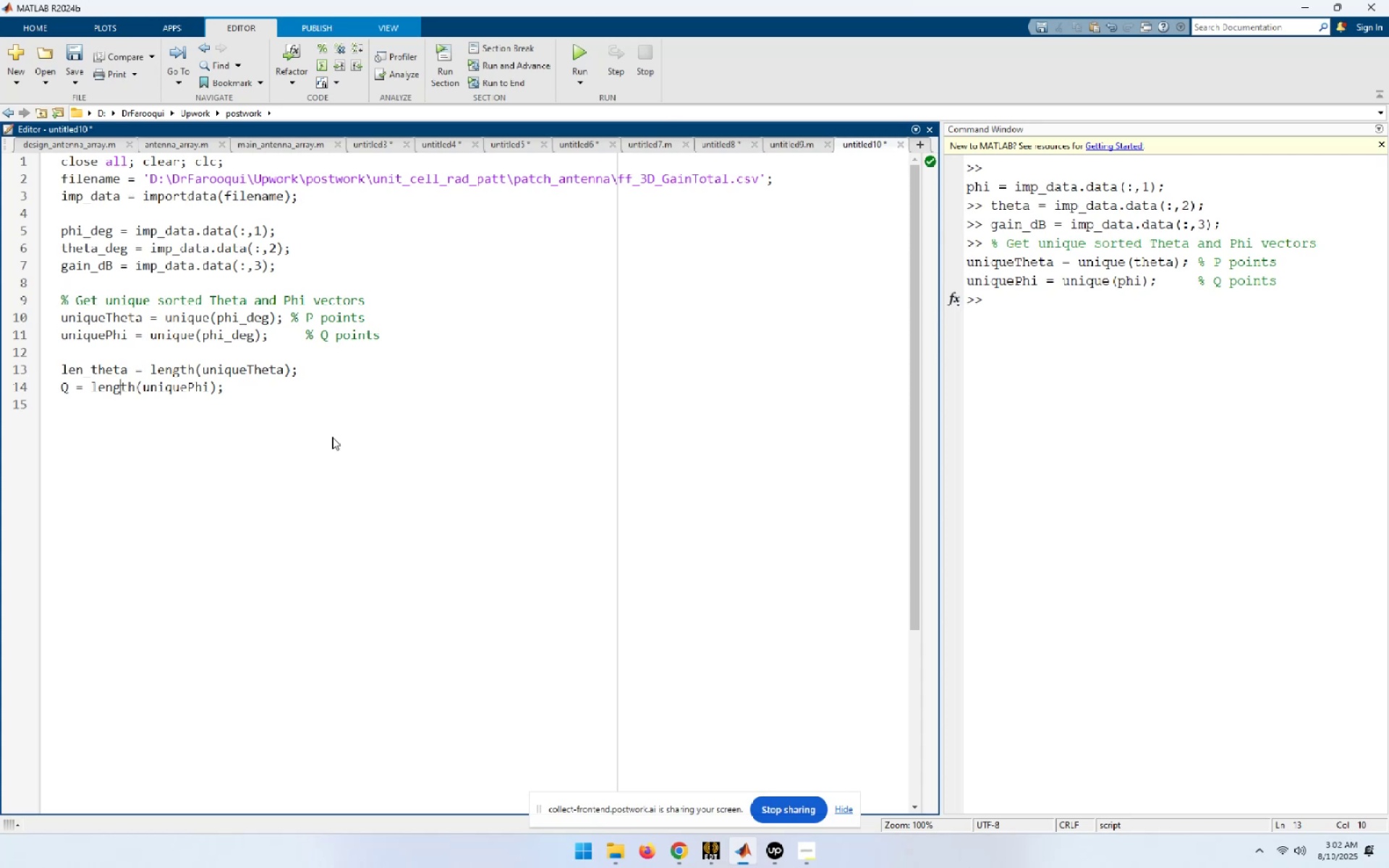 
key(Home)
 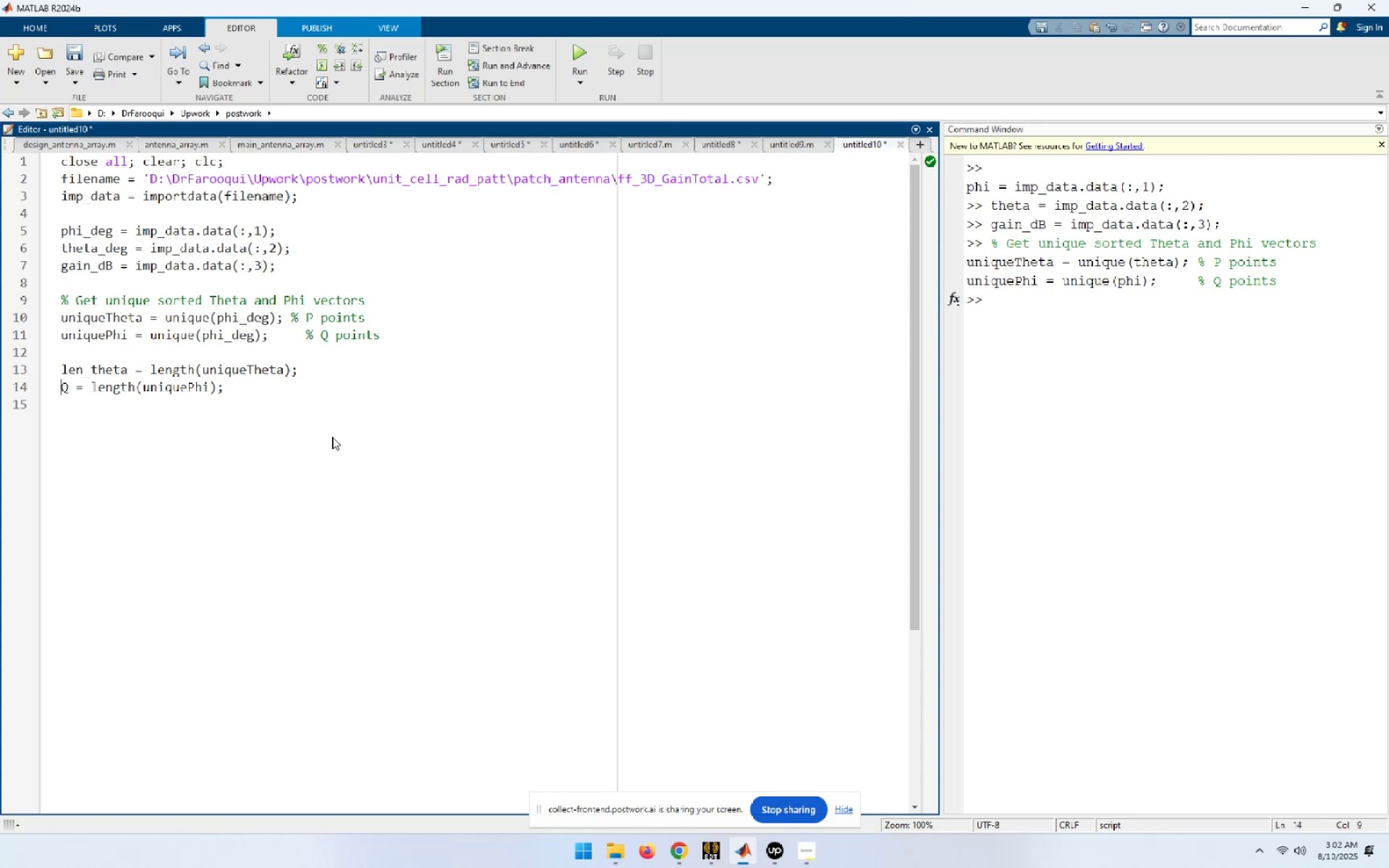 
key(Shift+ArrowRight)
 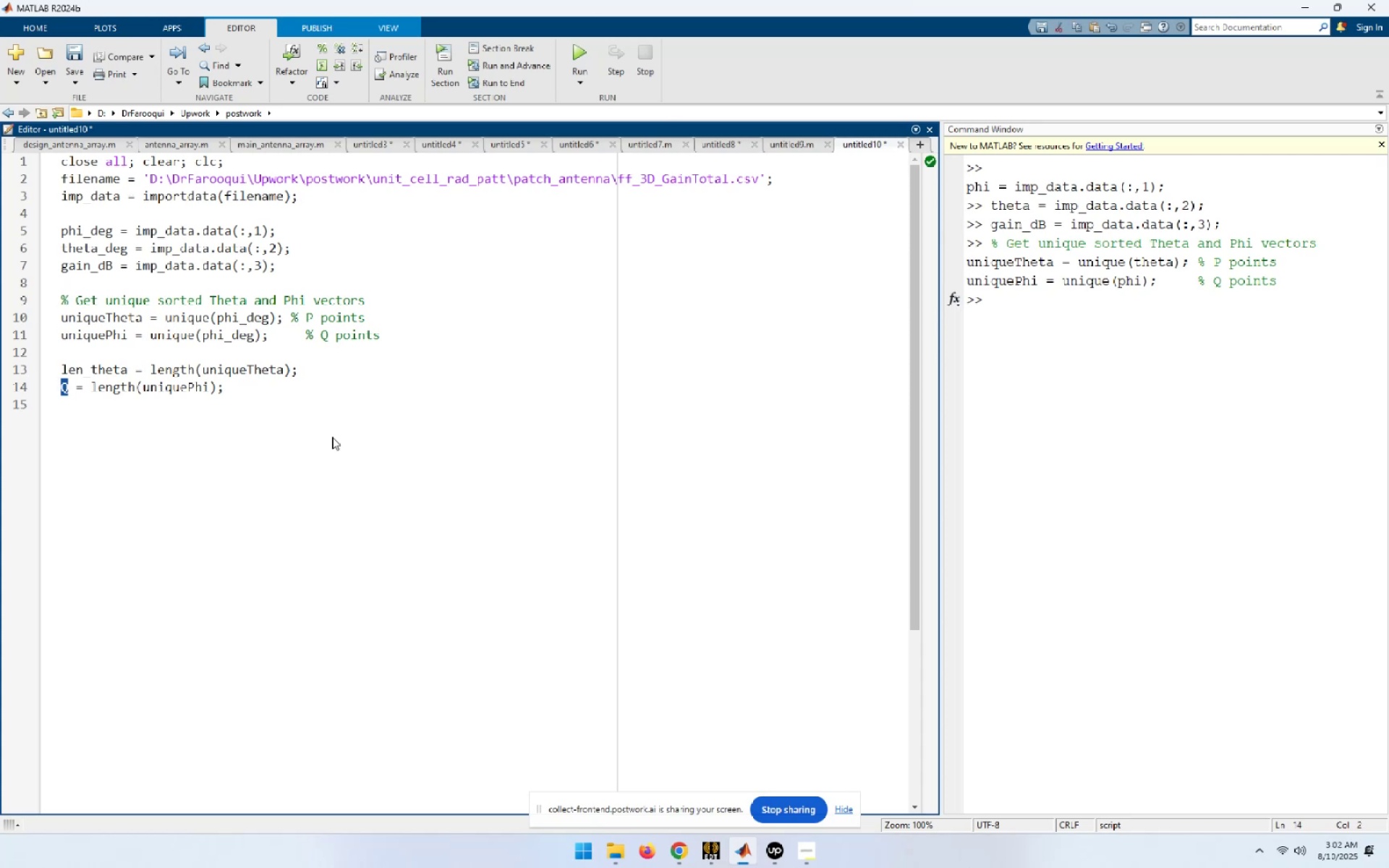 
type(len_phi)
 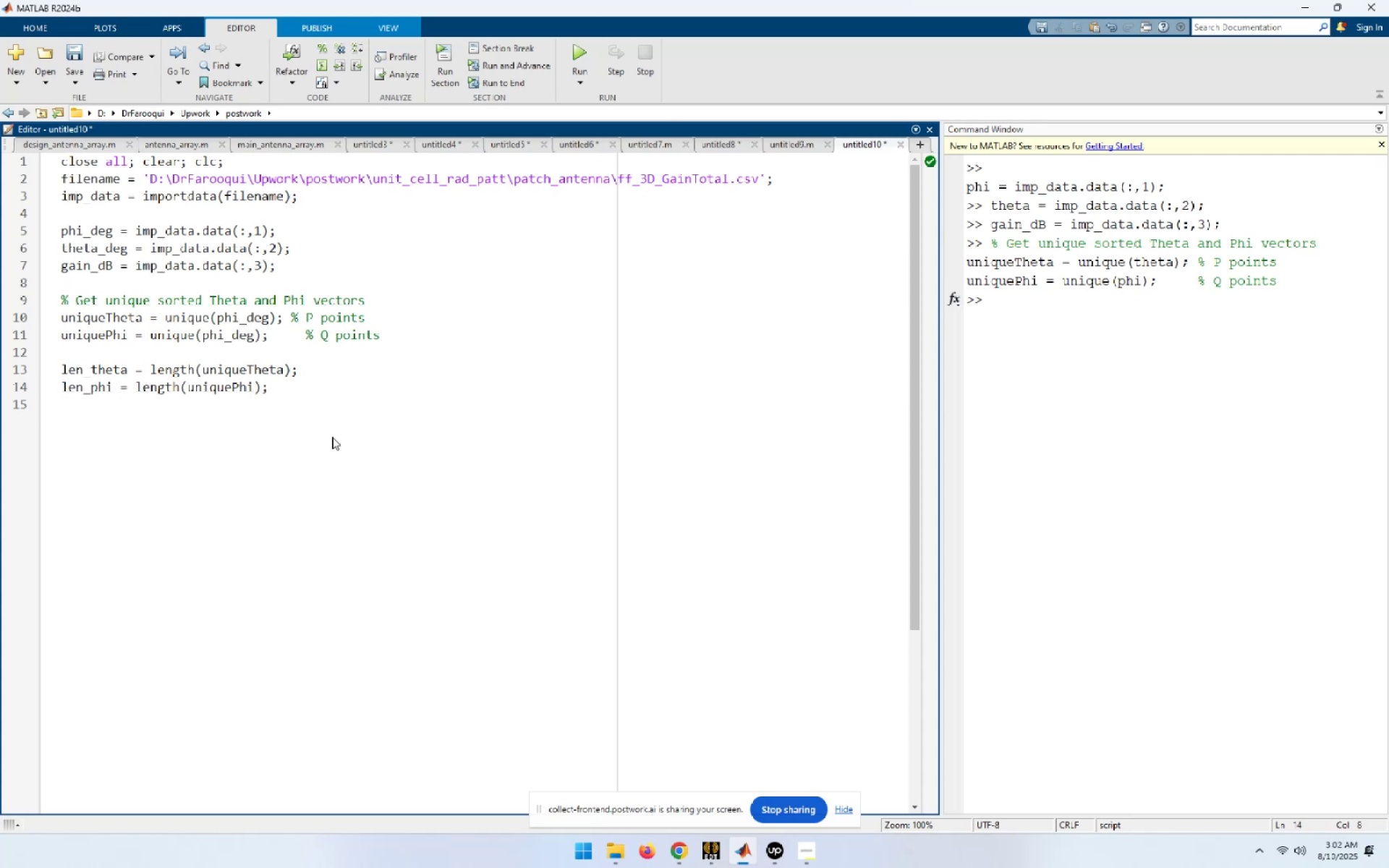 
key(Control+A)
 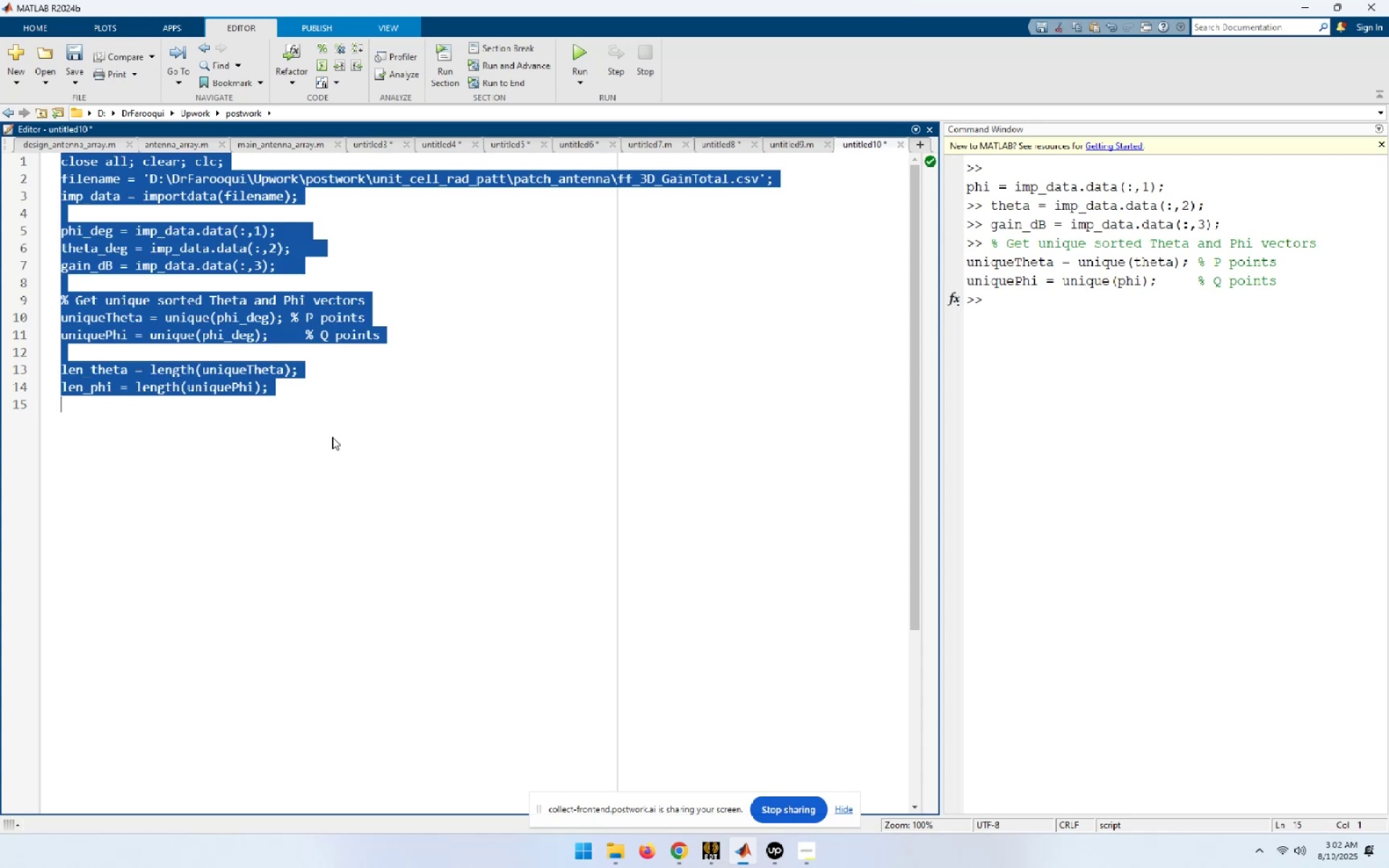 
key(F9)
 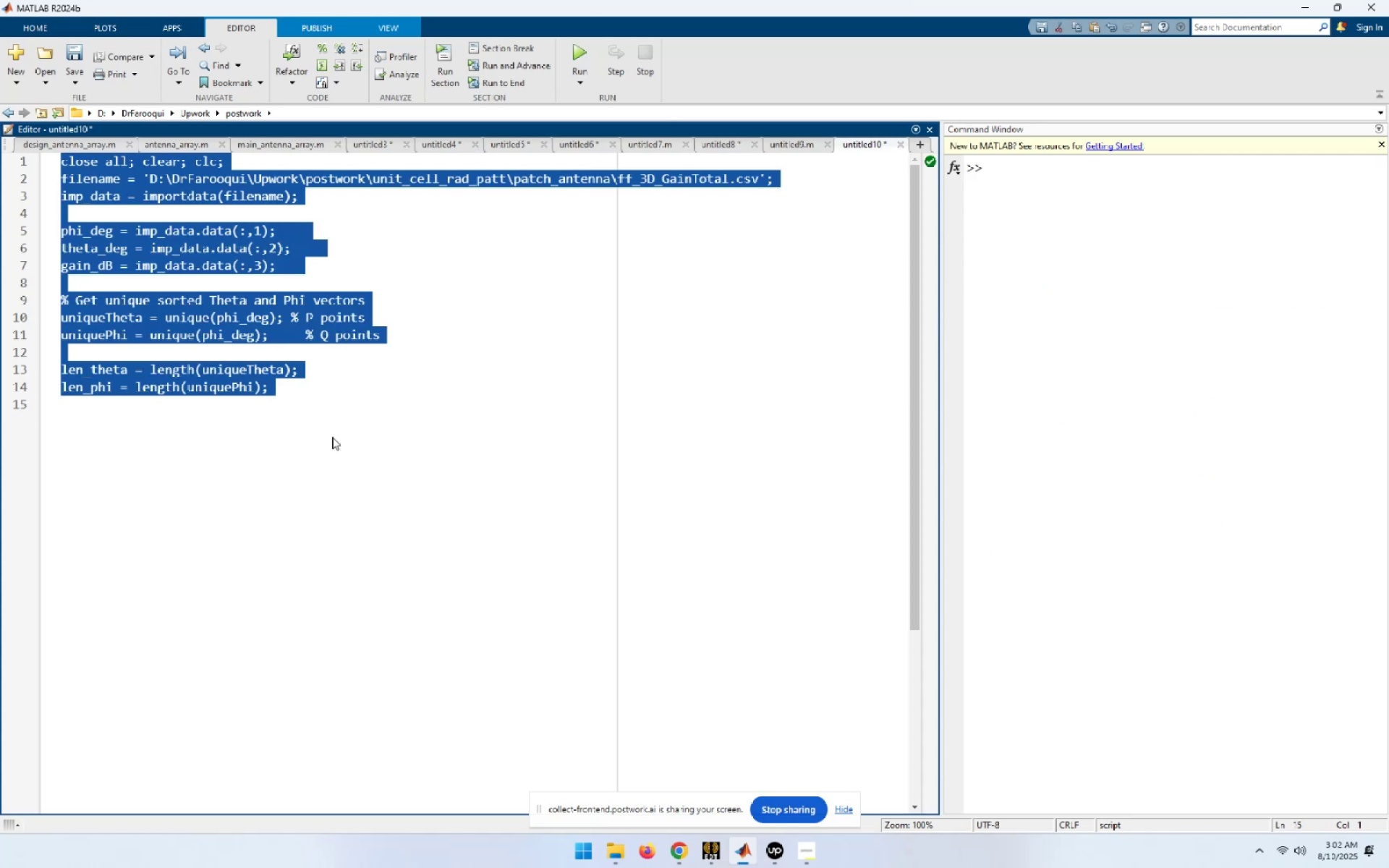 
left_click([332, 437])
 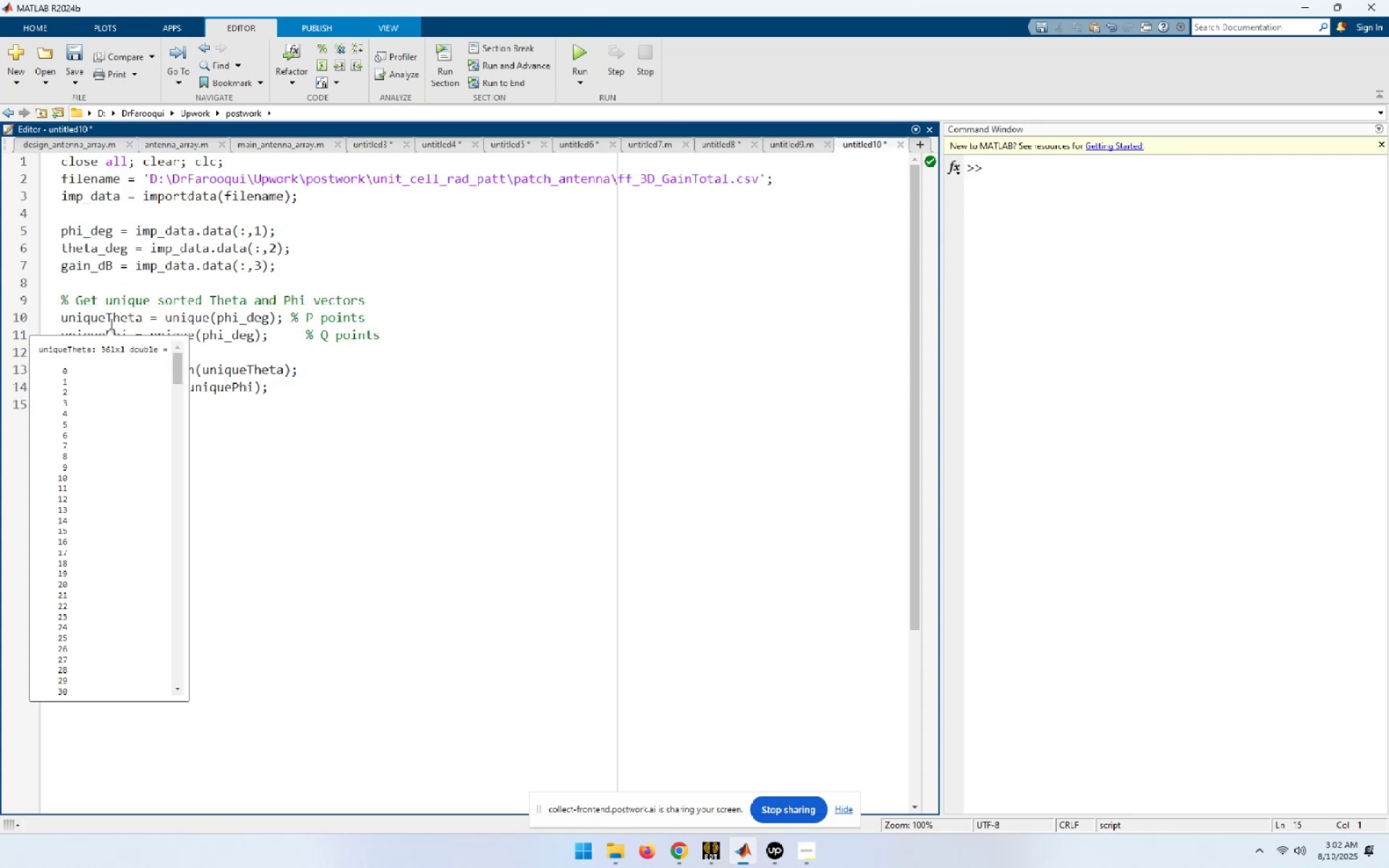 
left_click([454, 484])
 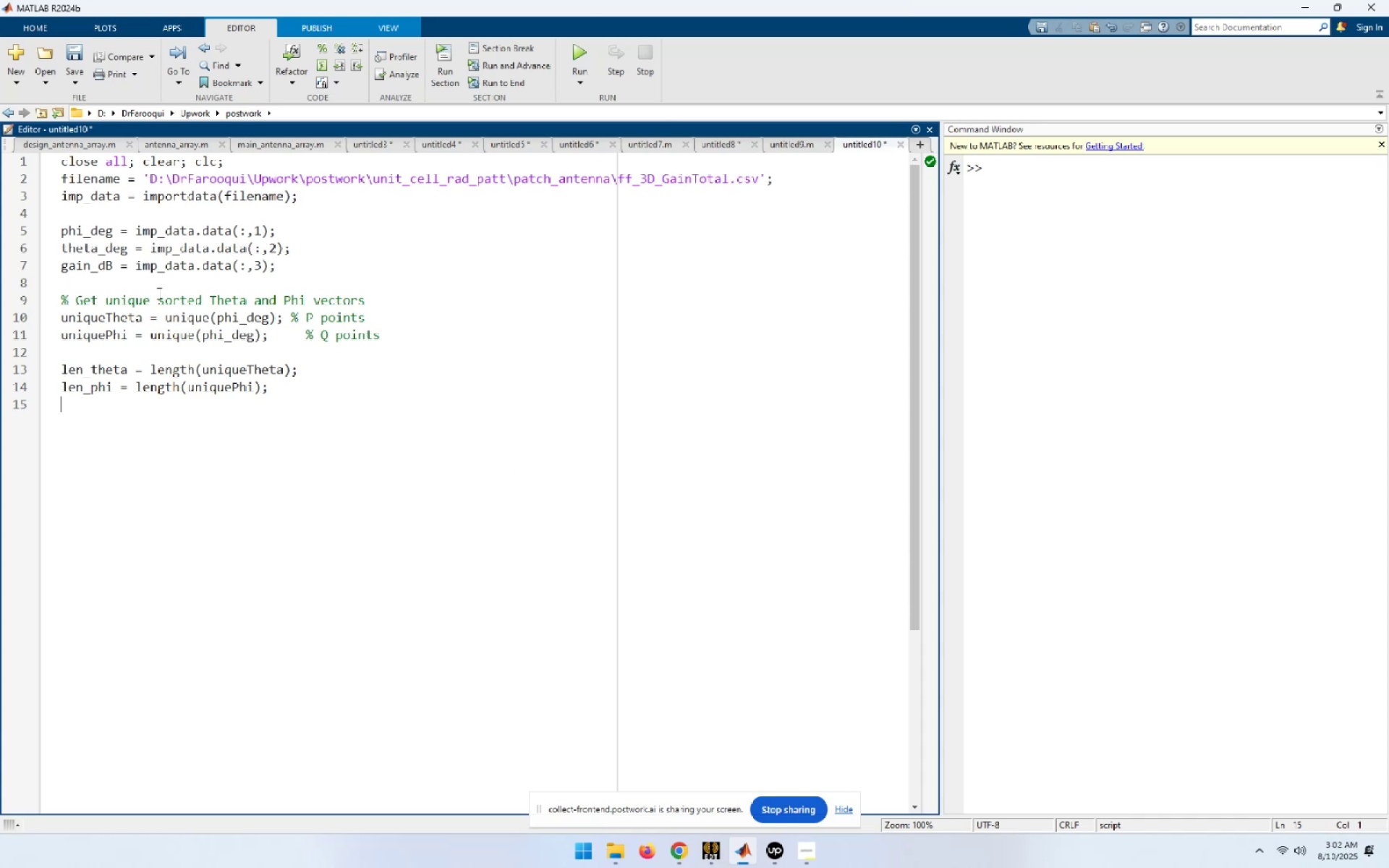 
wait(6.85)
 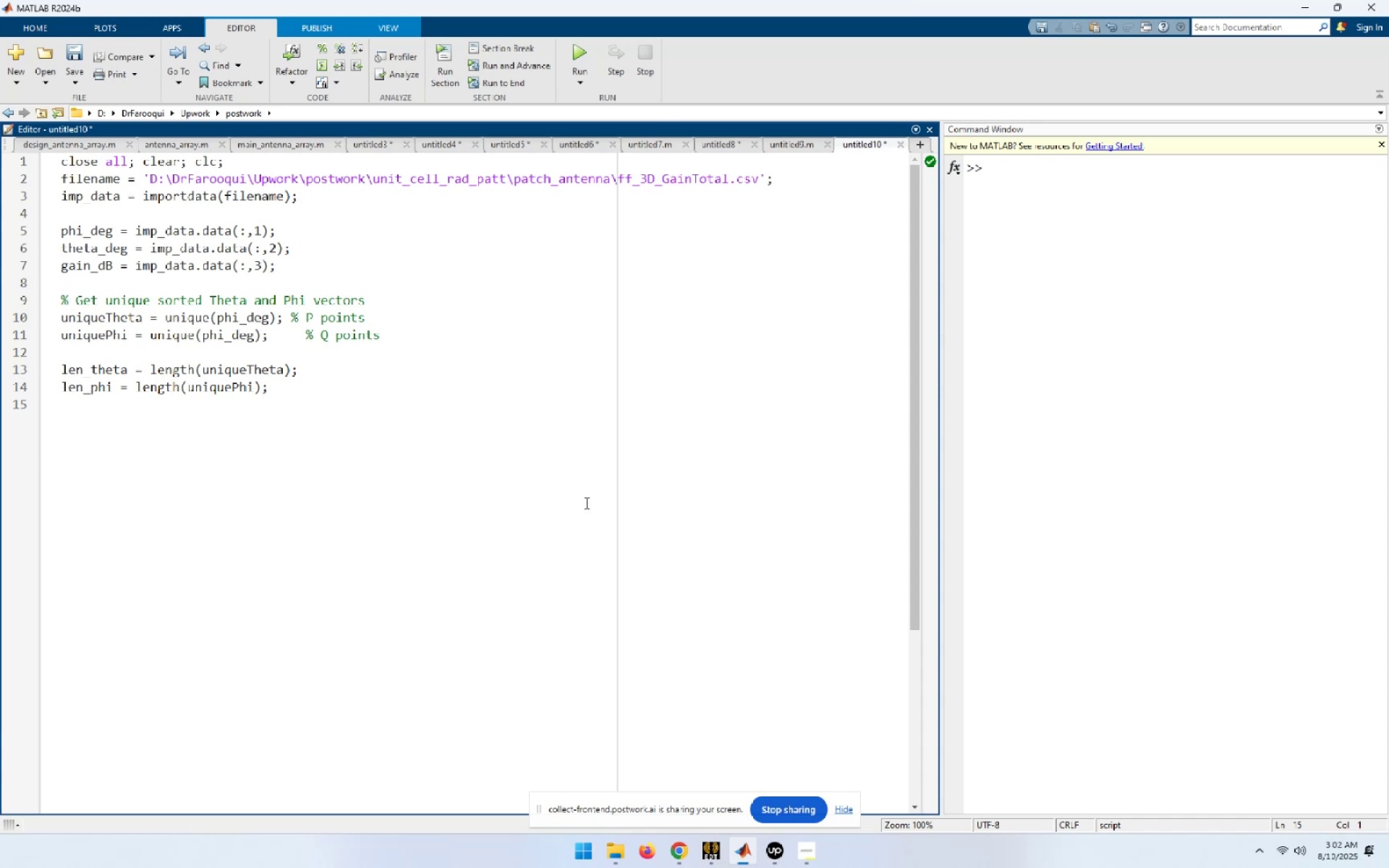 
double_click([98, 265])
 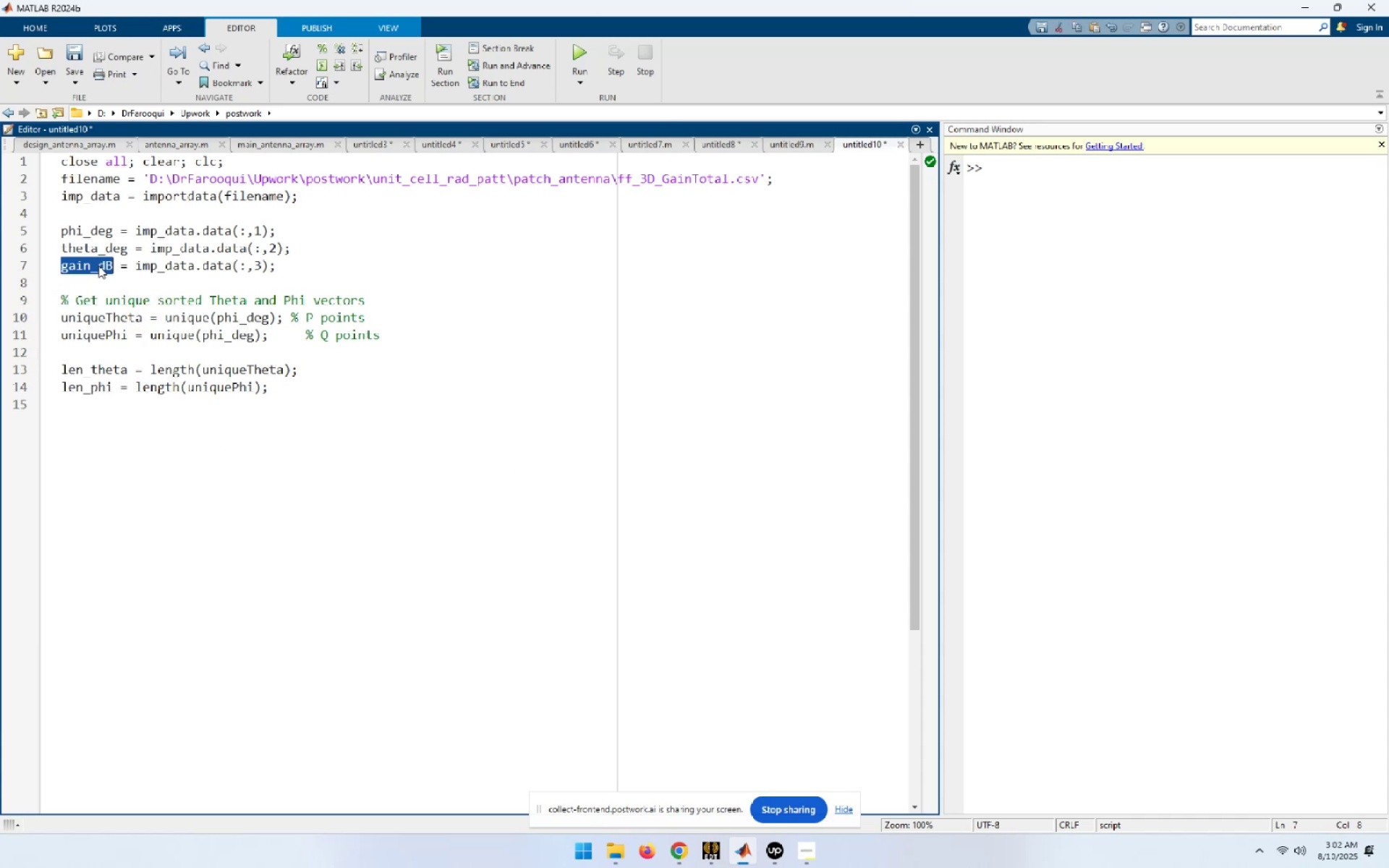 
key(Control+C)
 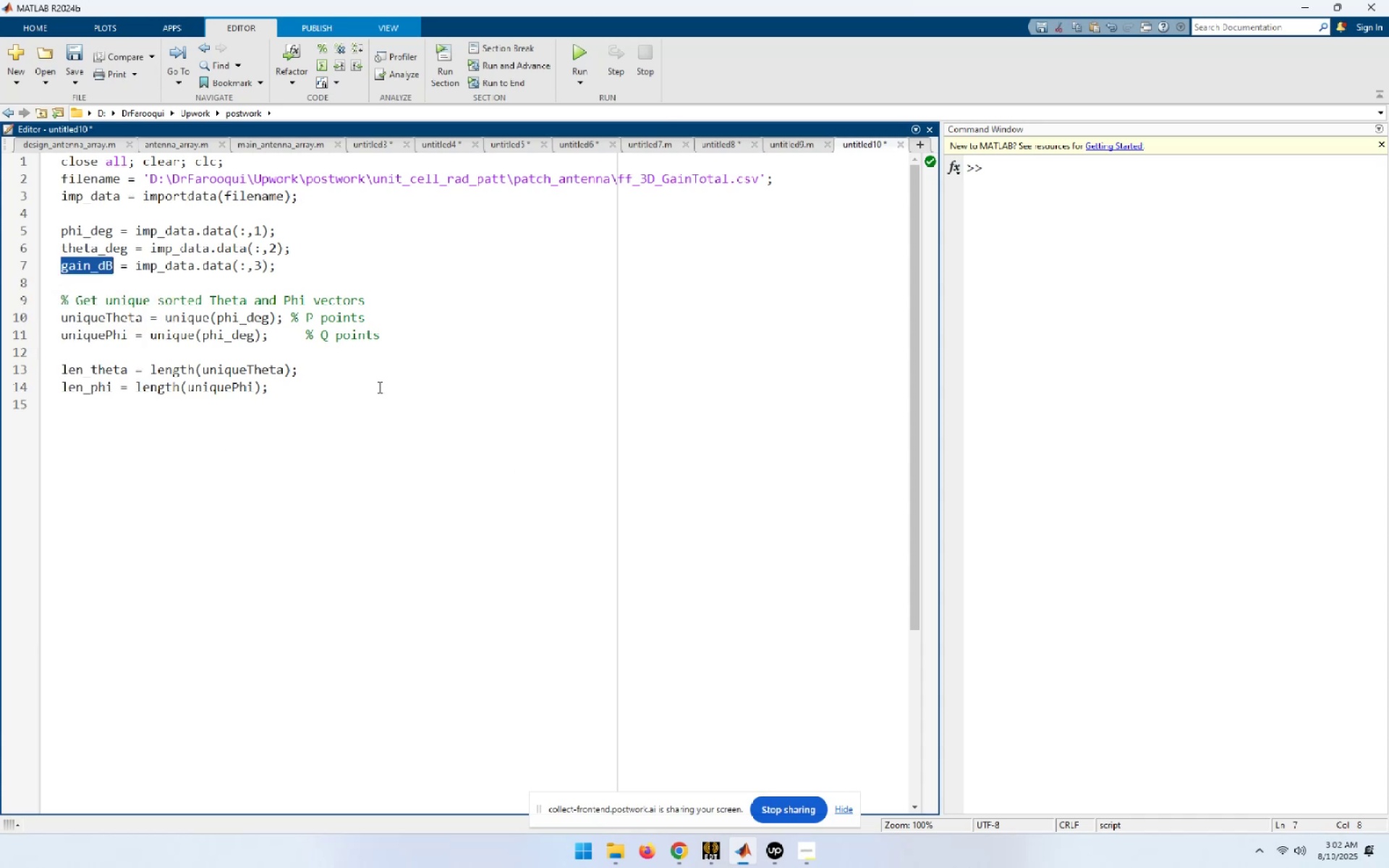 
left_click([336, 390])
 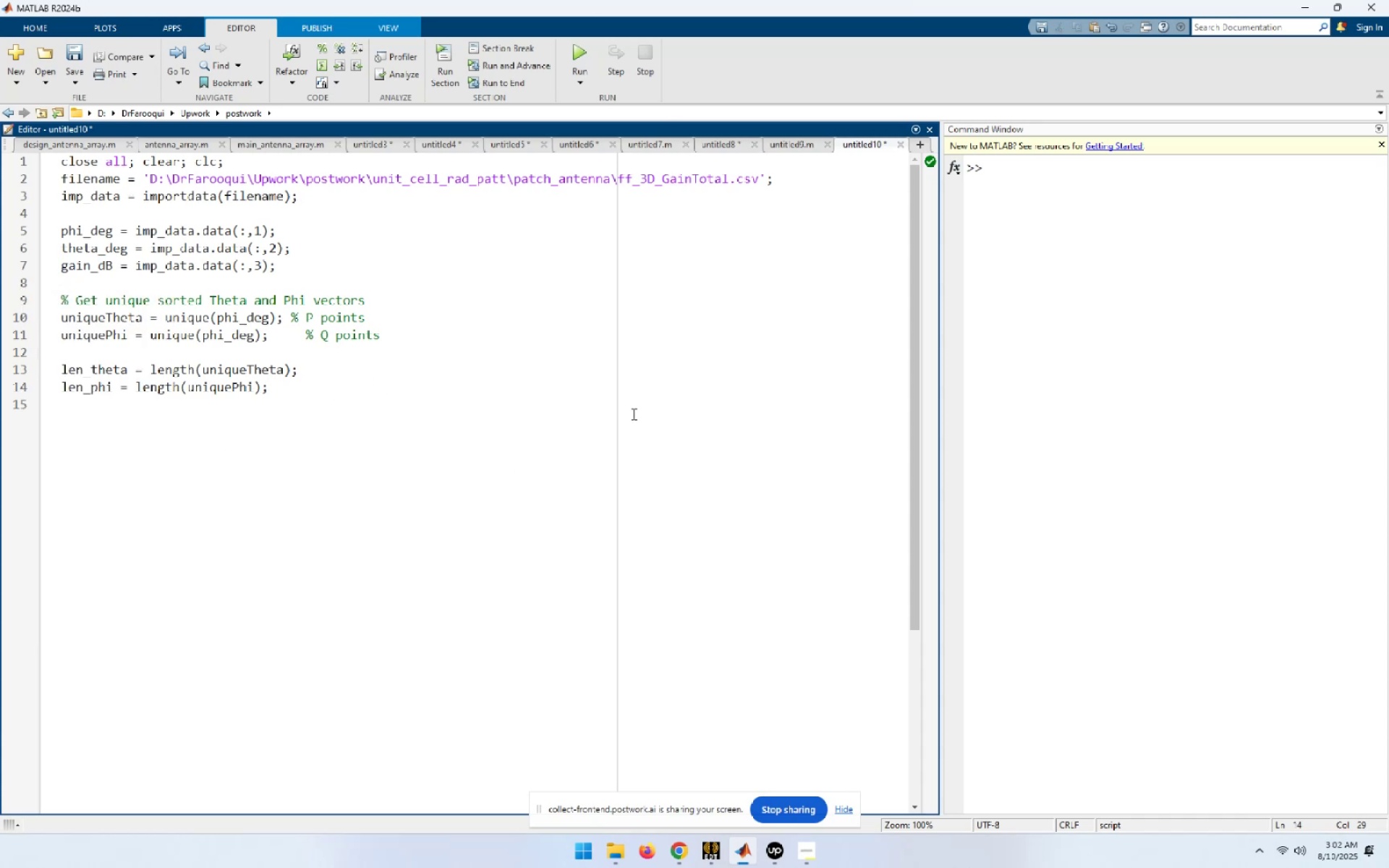 
key(Enter)
 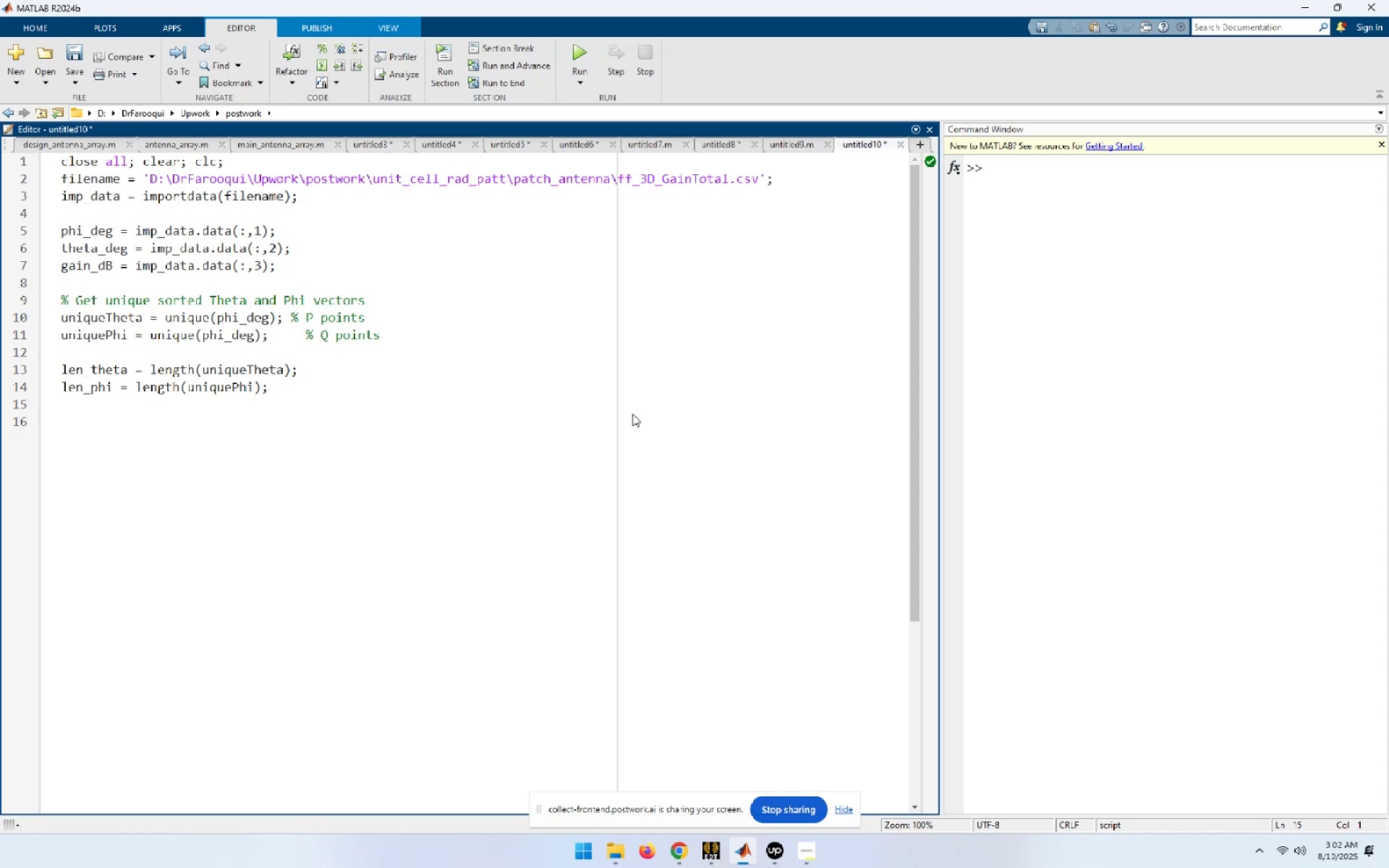 
type(gain_dB = res)
key(Tab)
key(Backspace)
key(Backspace)
key(Backspace)
key(Backspace)
key(Backspace)
type(h)
key(Tab)
type(()
 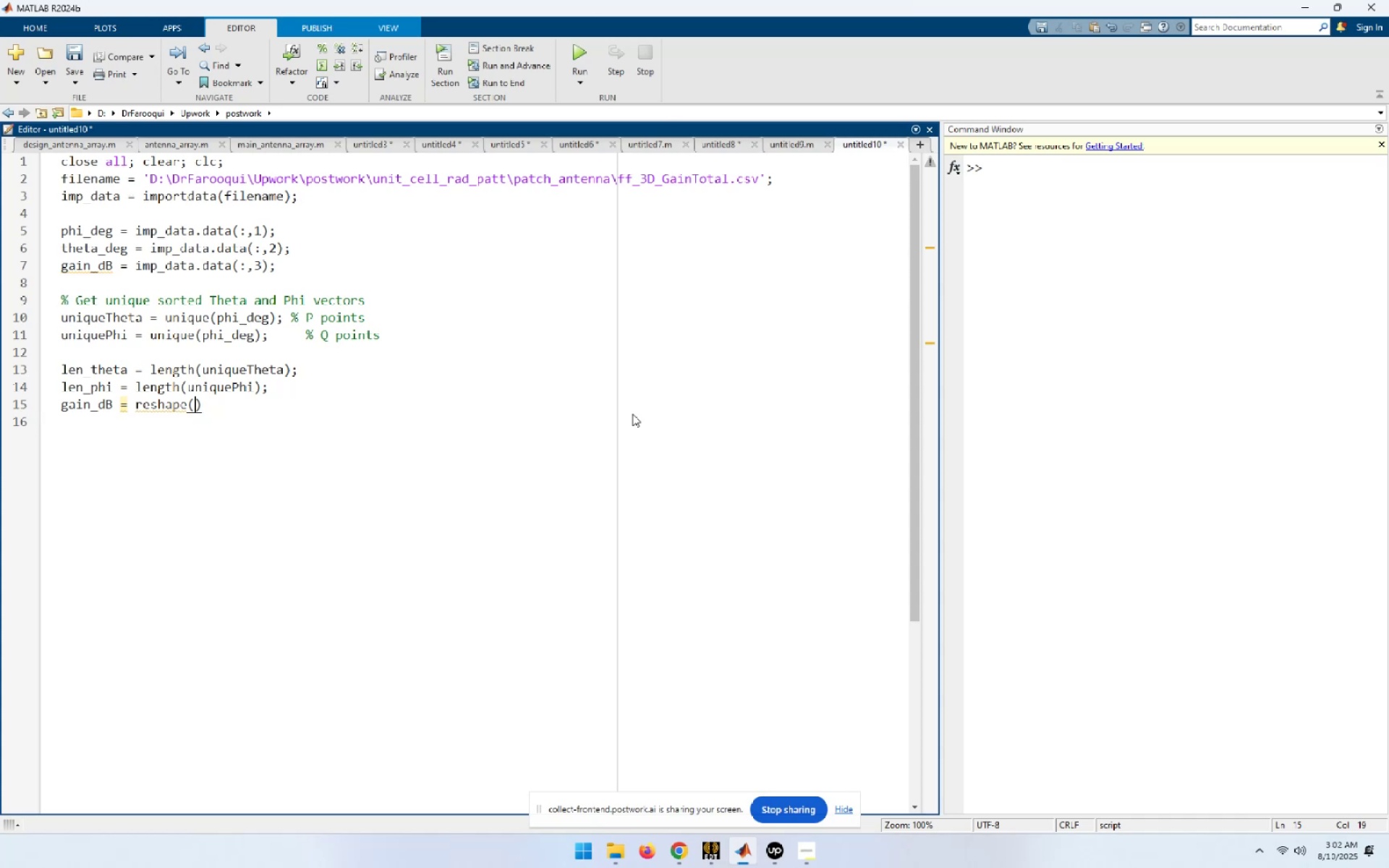 
 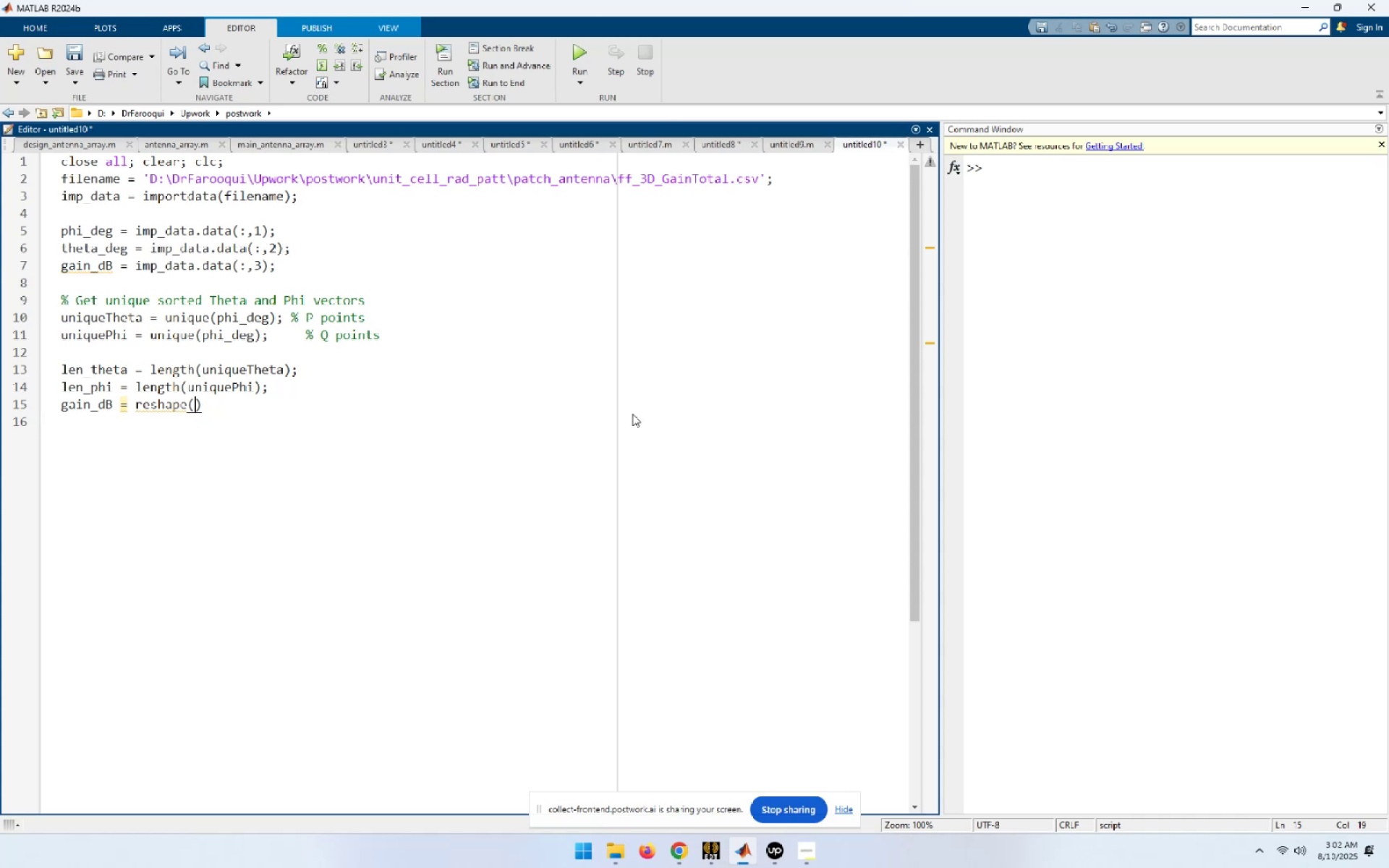 
key(Control+ControlLeft)
 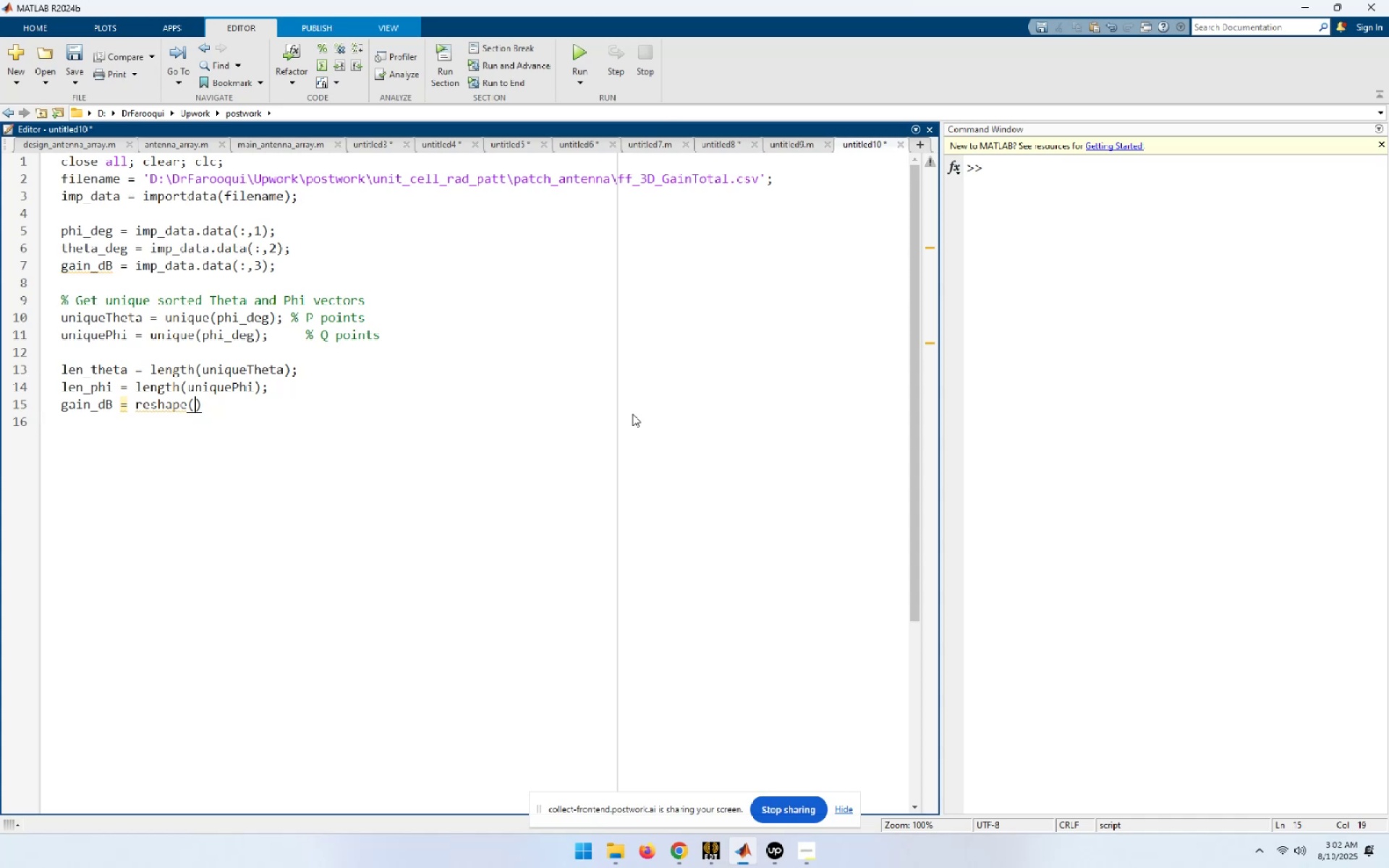 
key(Control+V)
 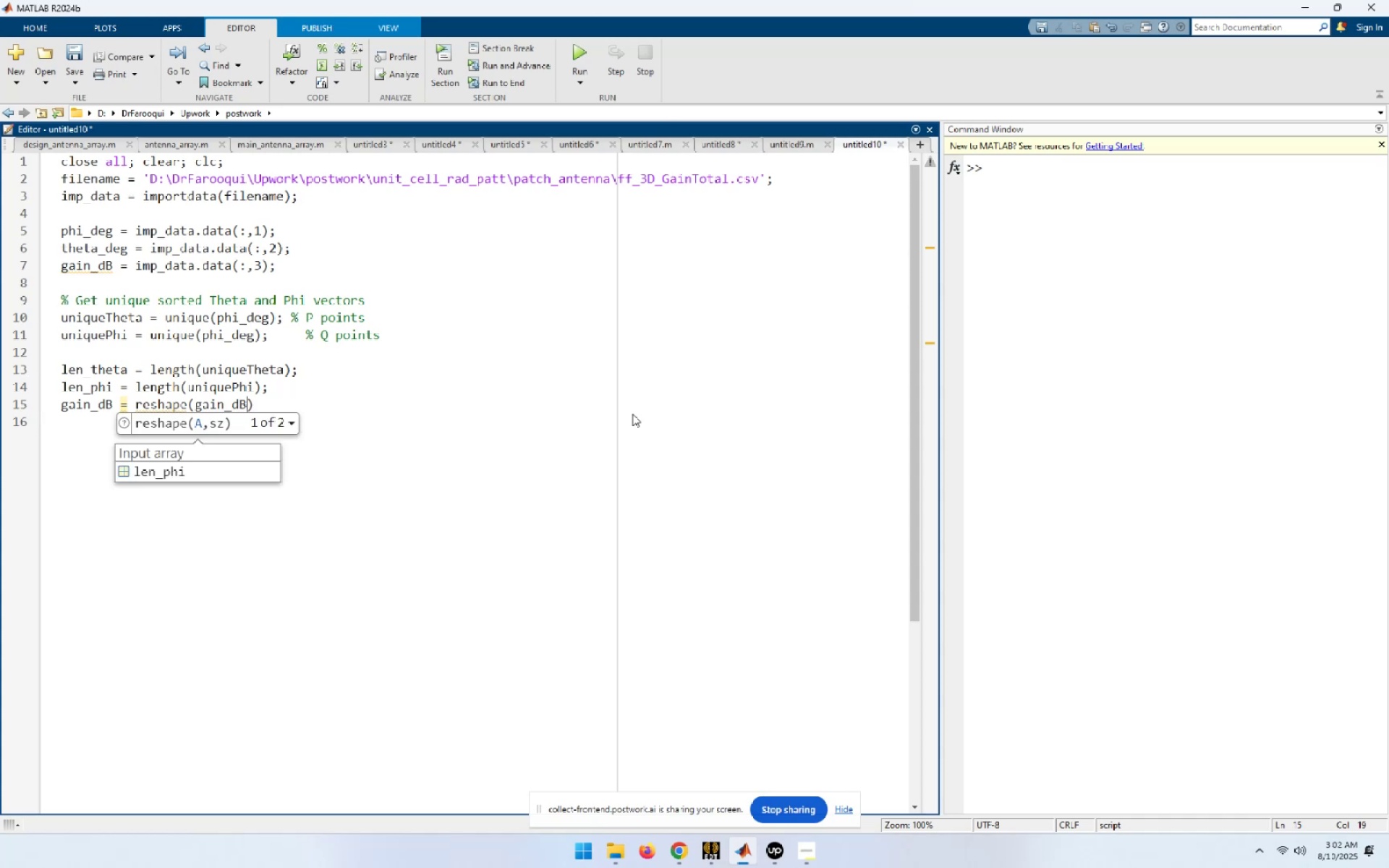 
key(Comma)
 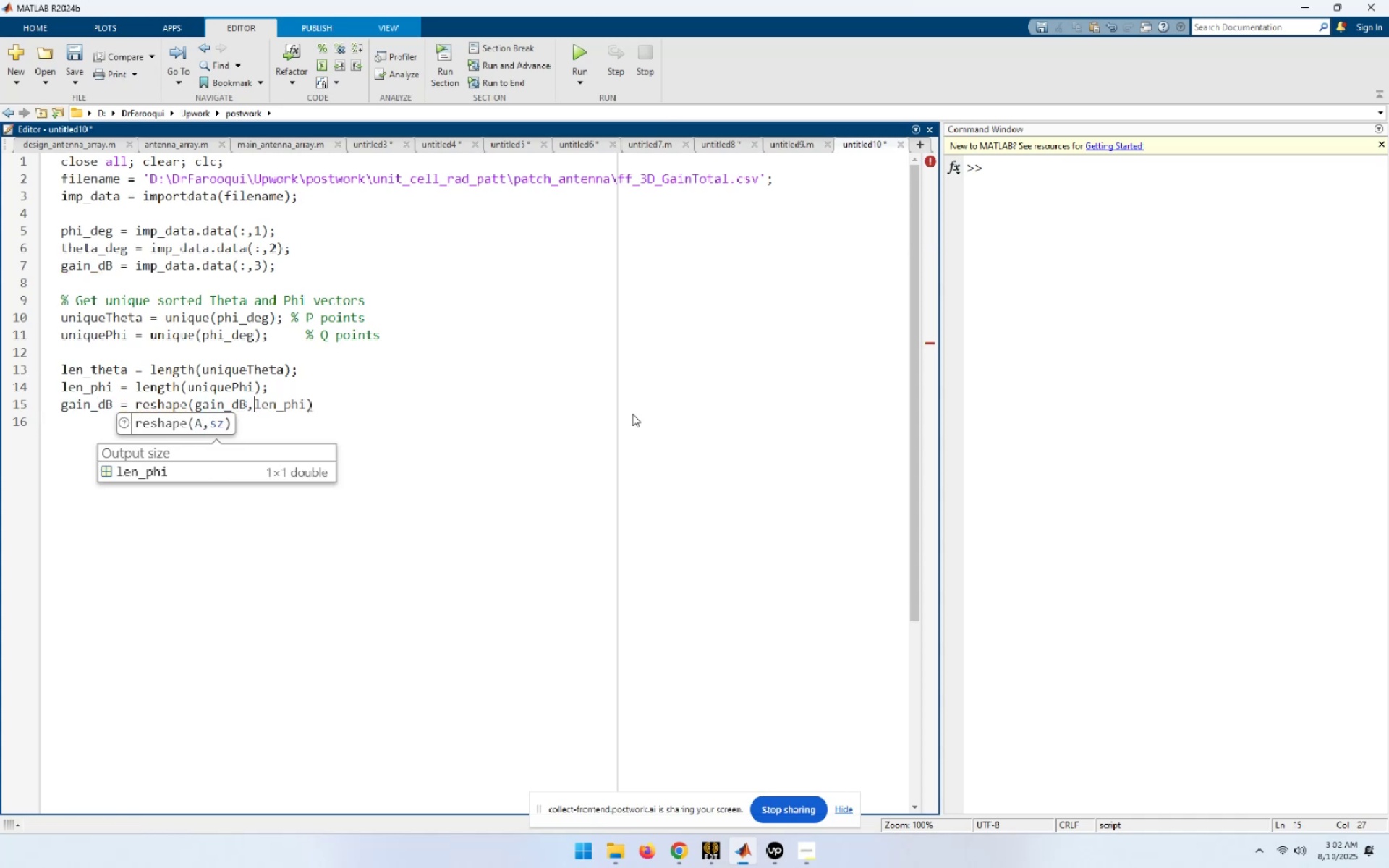 
key(Tab)
 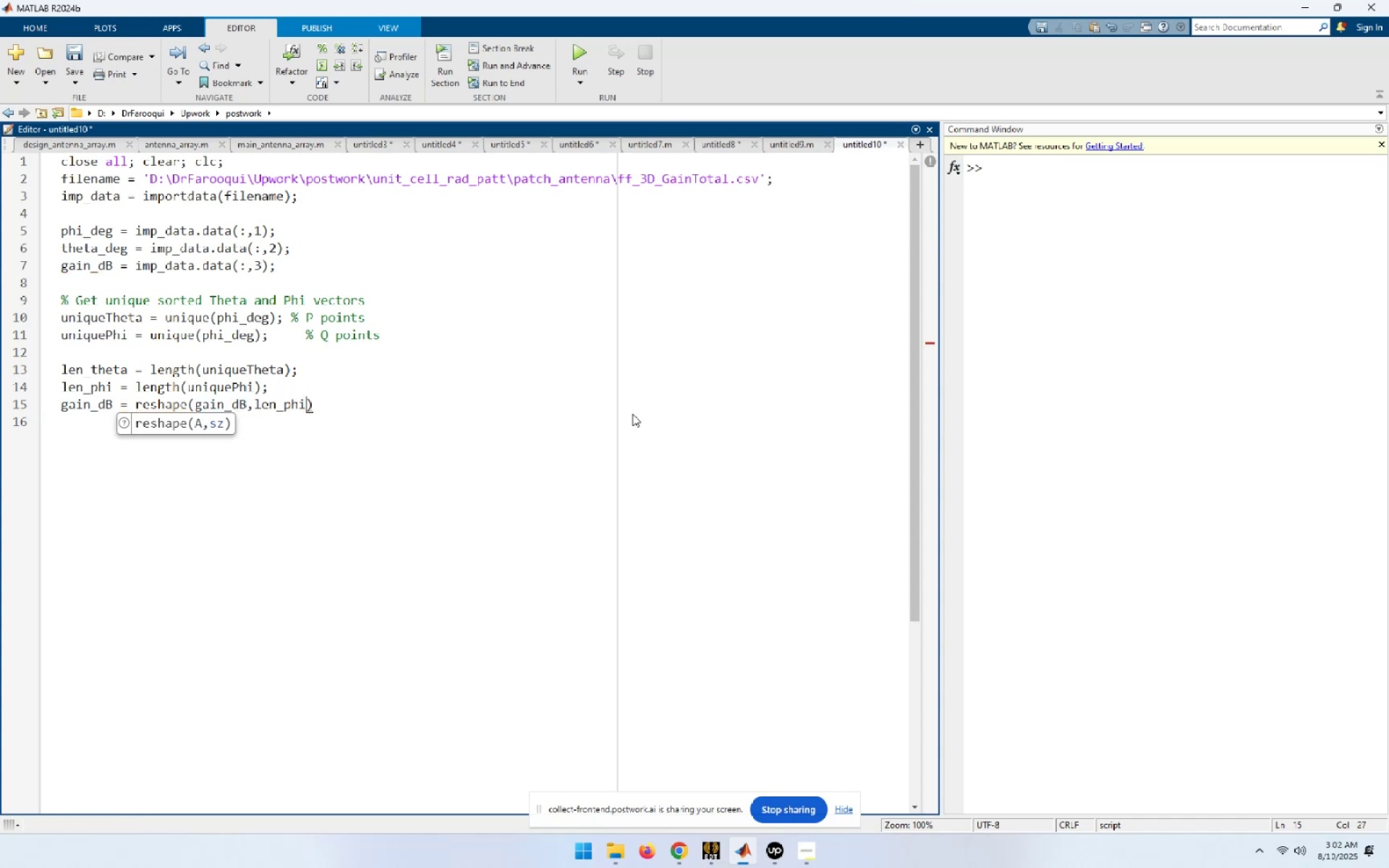 
key(Comma)
 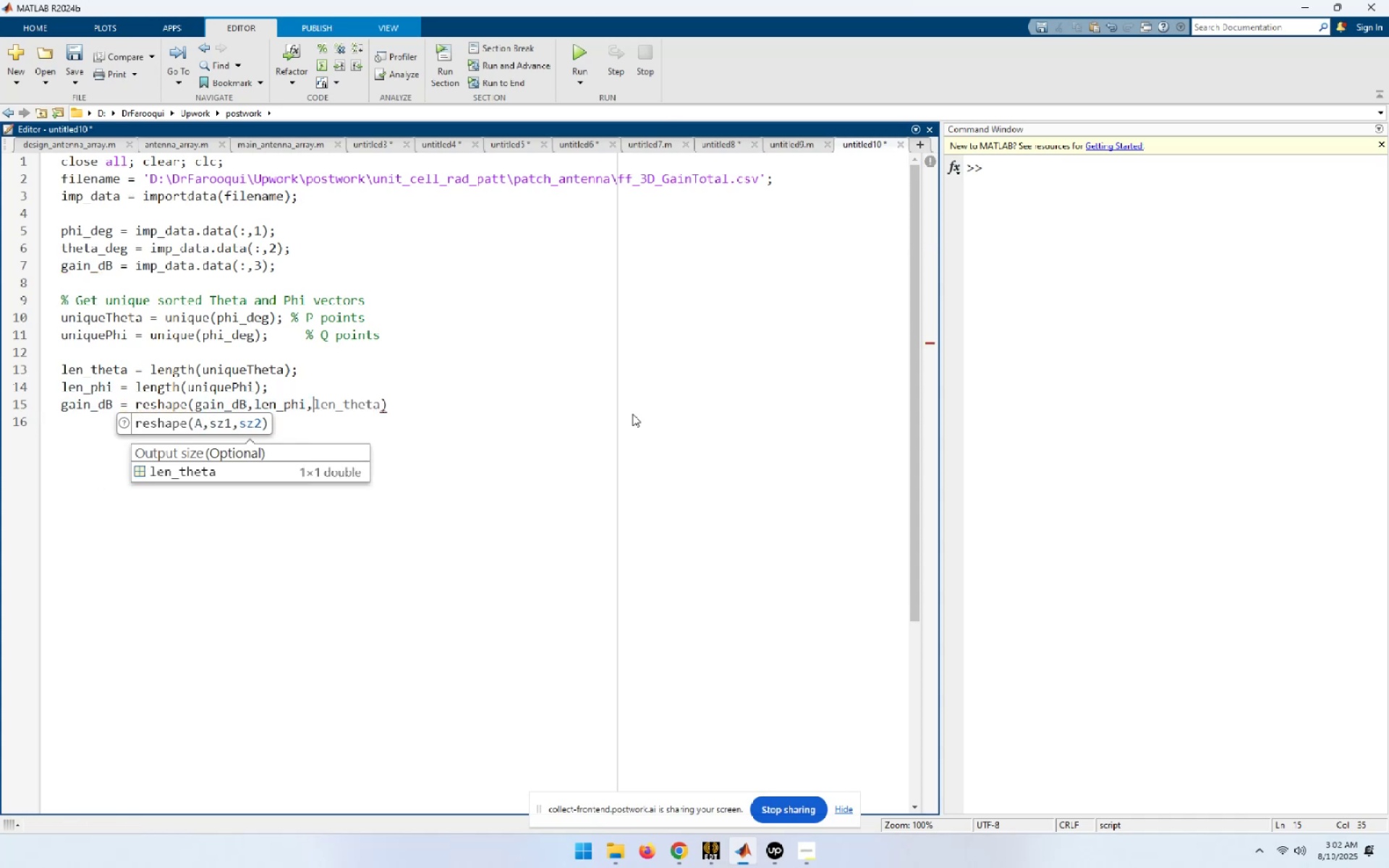 
key(Tab)
 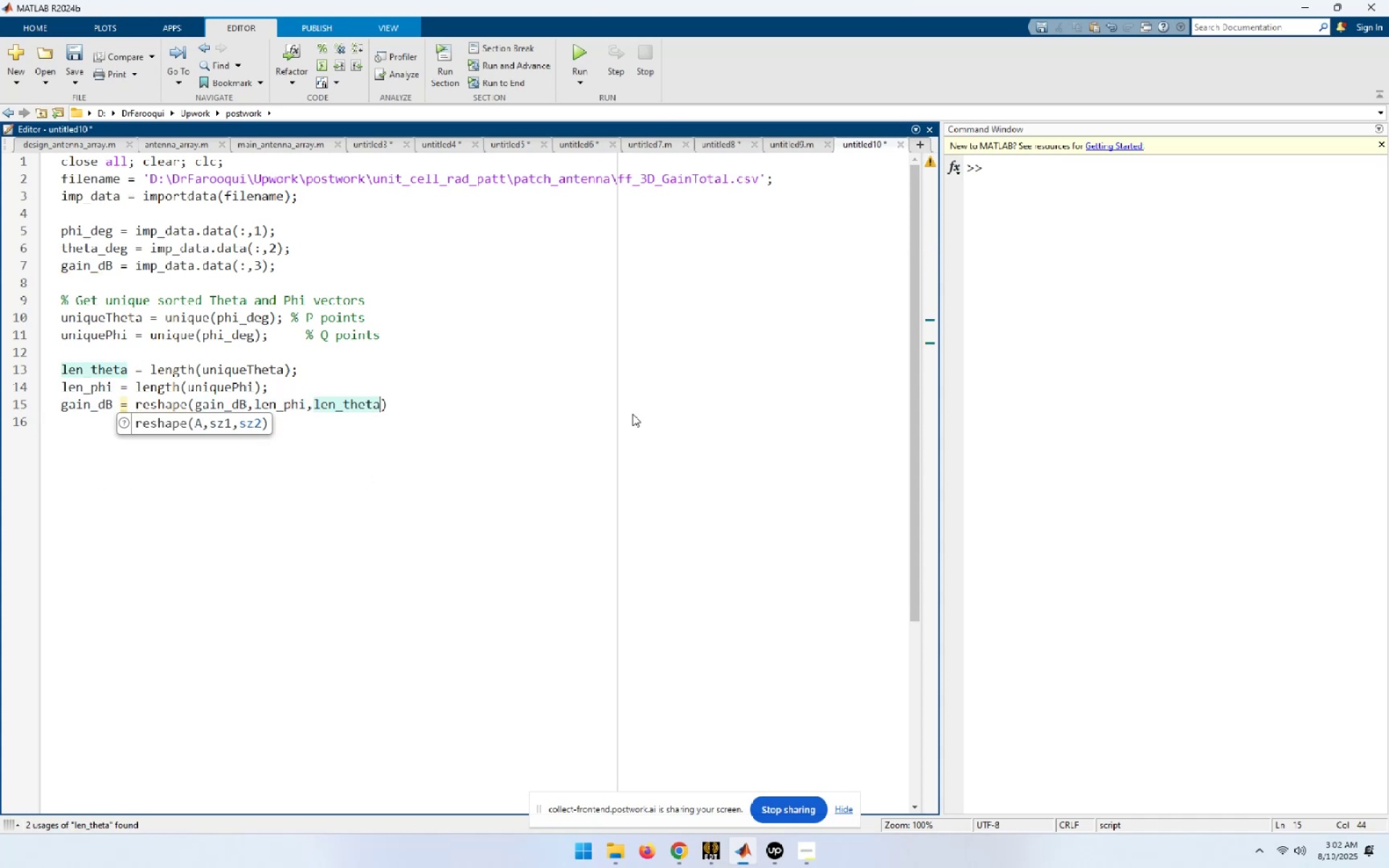 
key(End)
 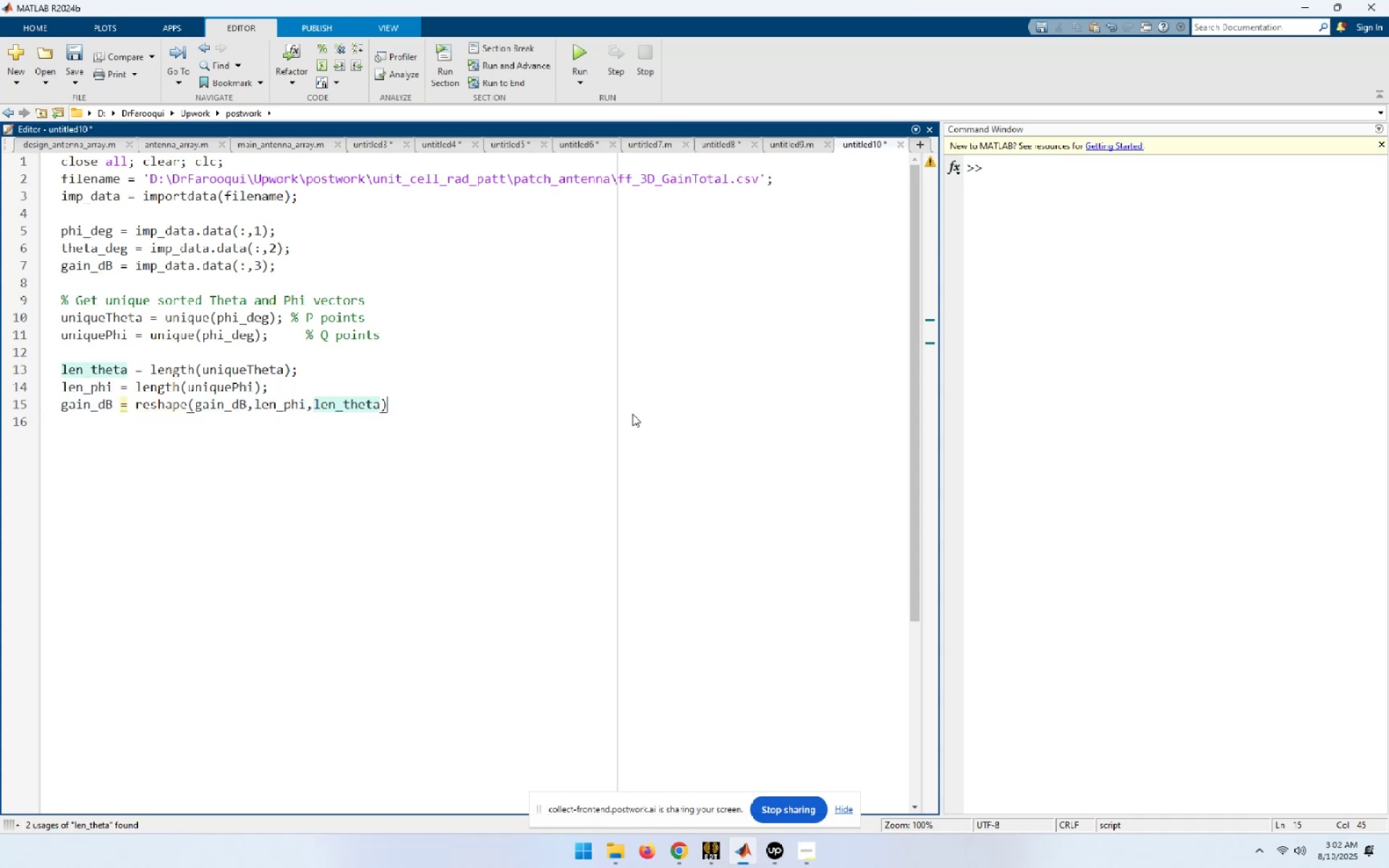 
key(Semicolon)
 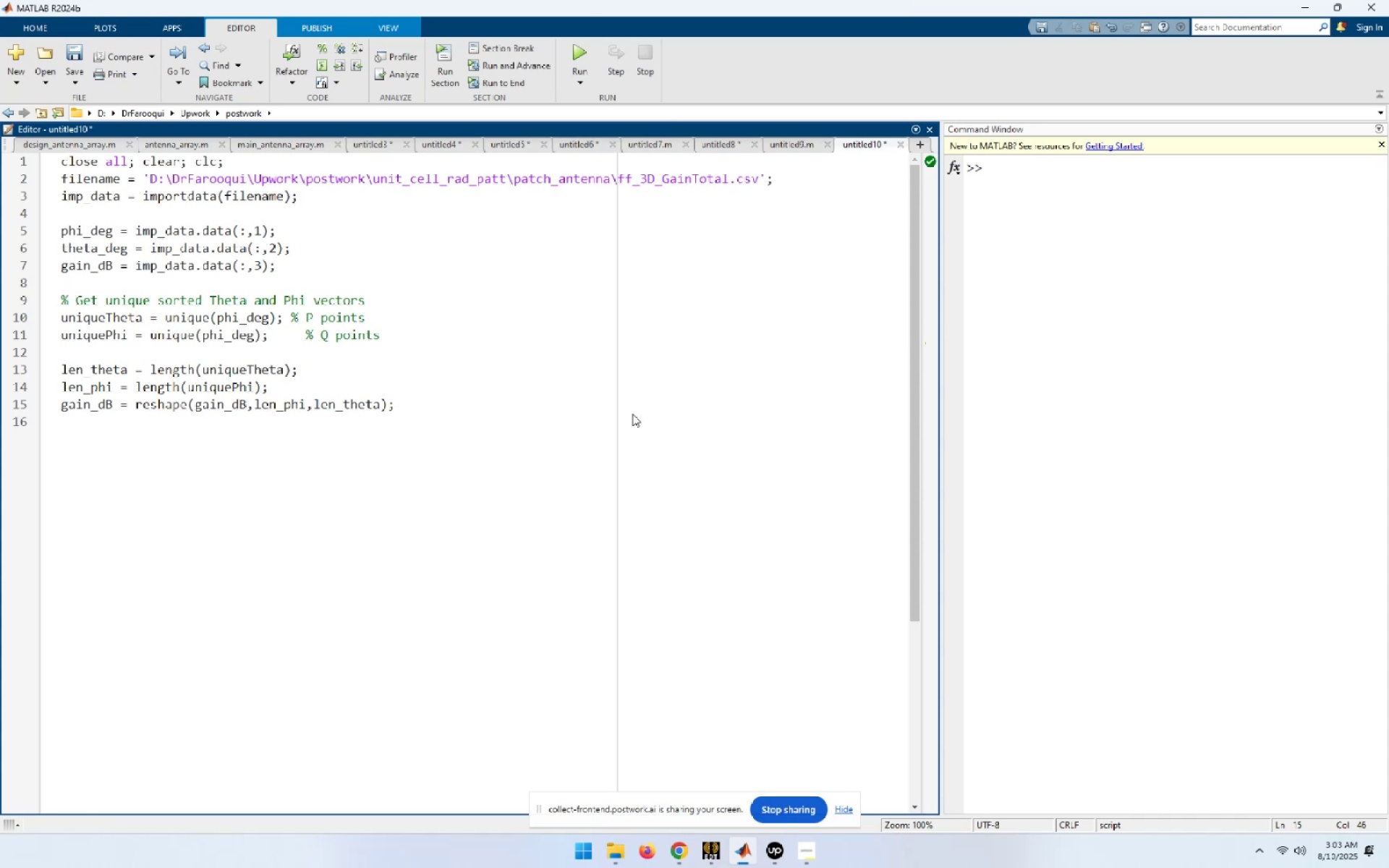 
wait(11.04)
 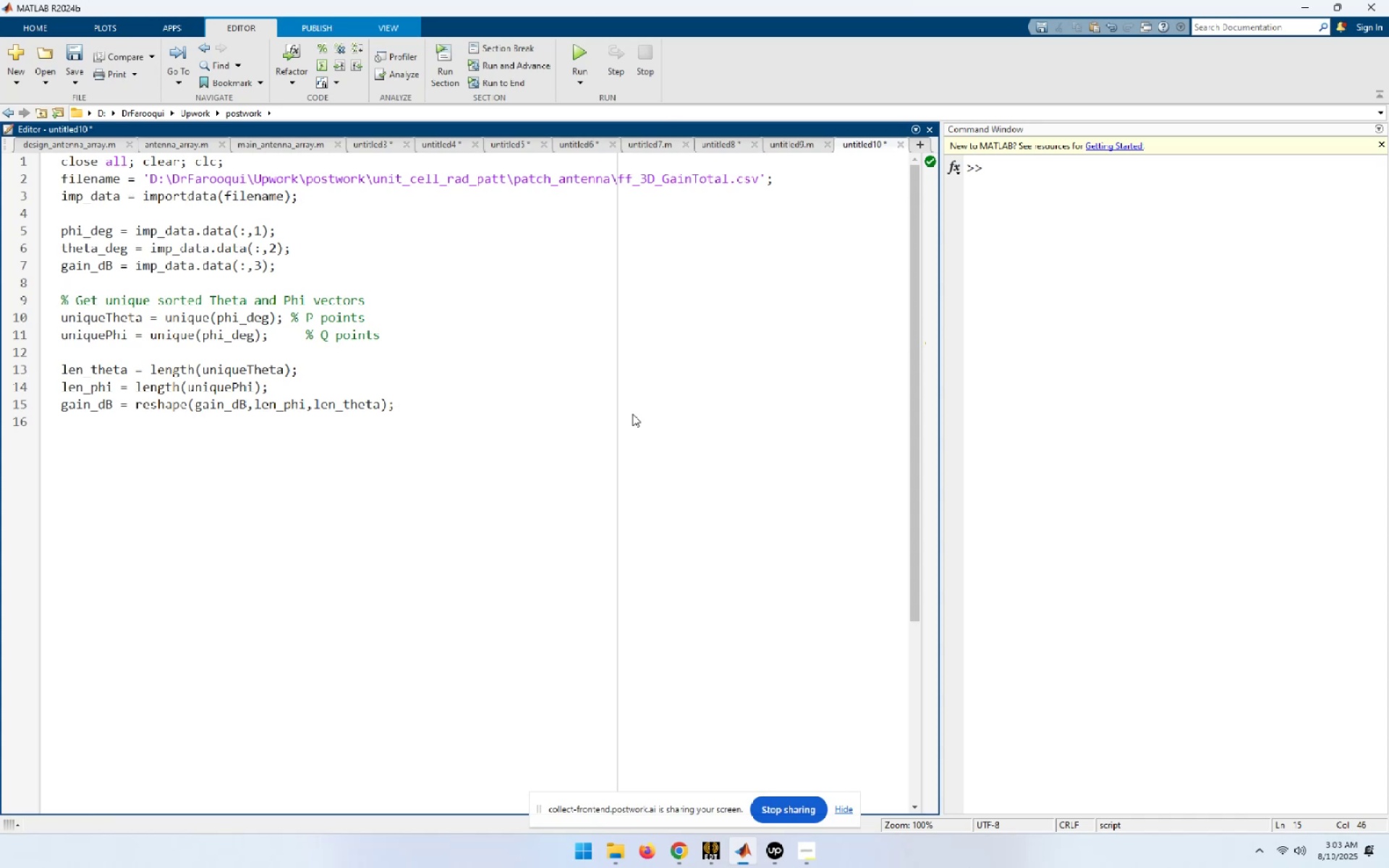 
key(Control+A)
 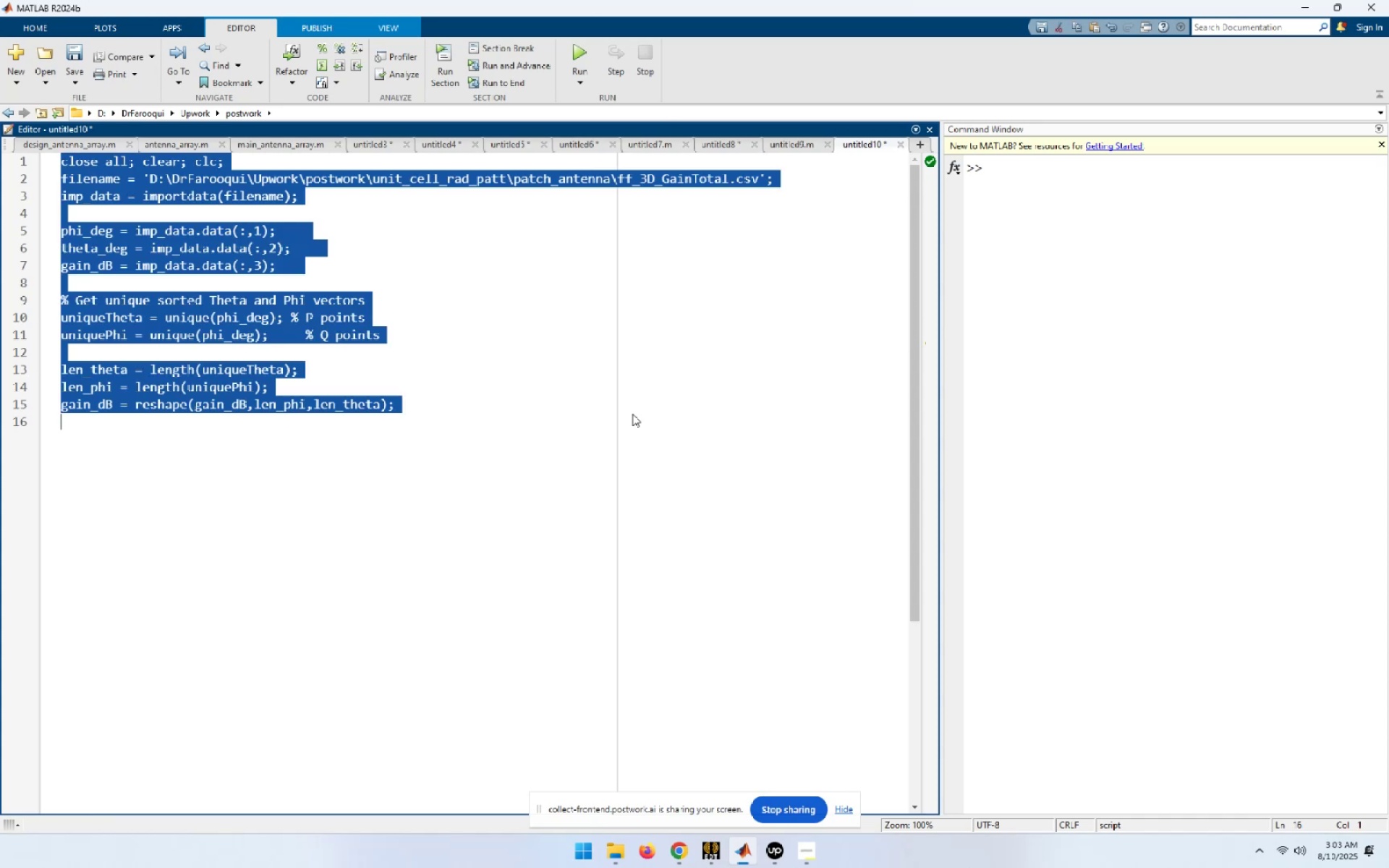 
key(F9)
 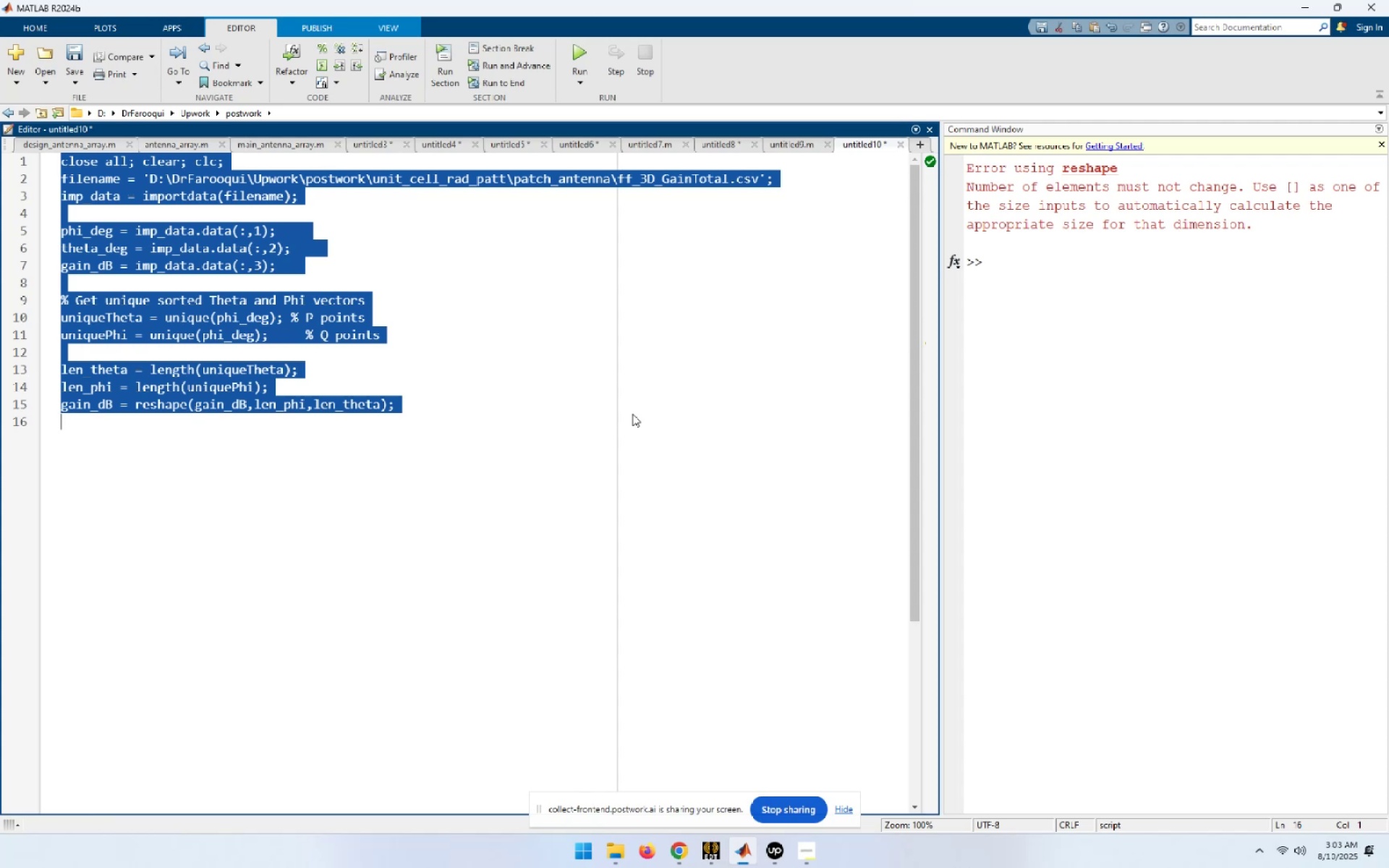 
key(End)
 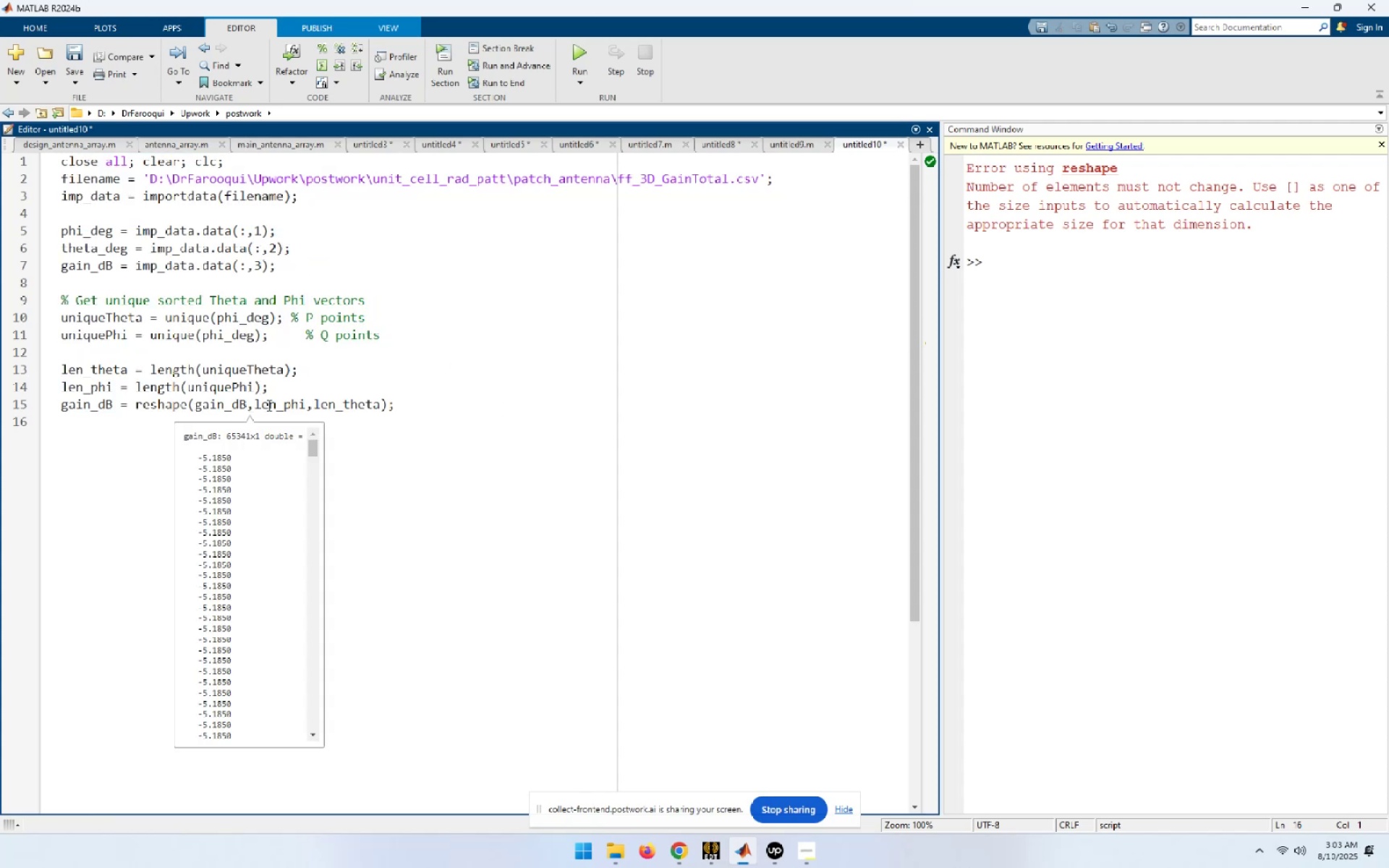 
left_click([255, 403])
 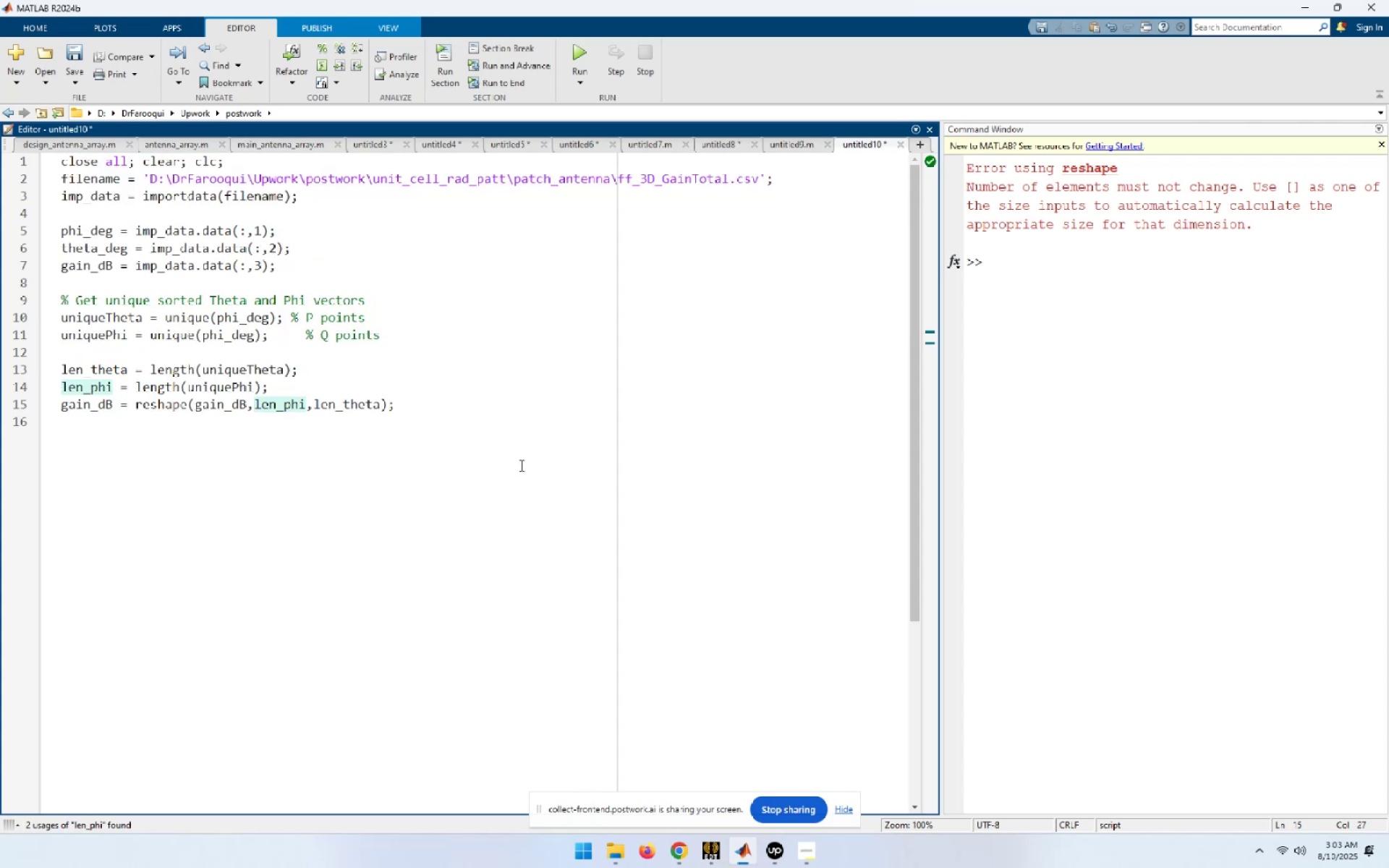 
key(BracketLeft)
 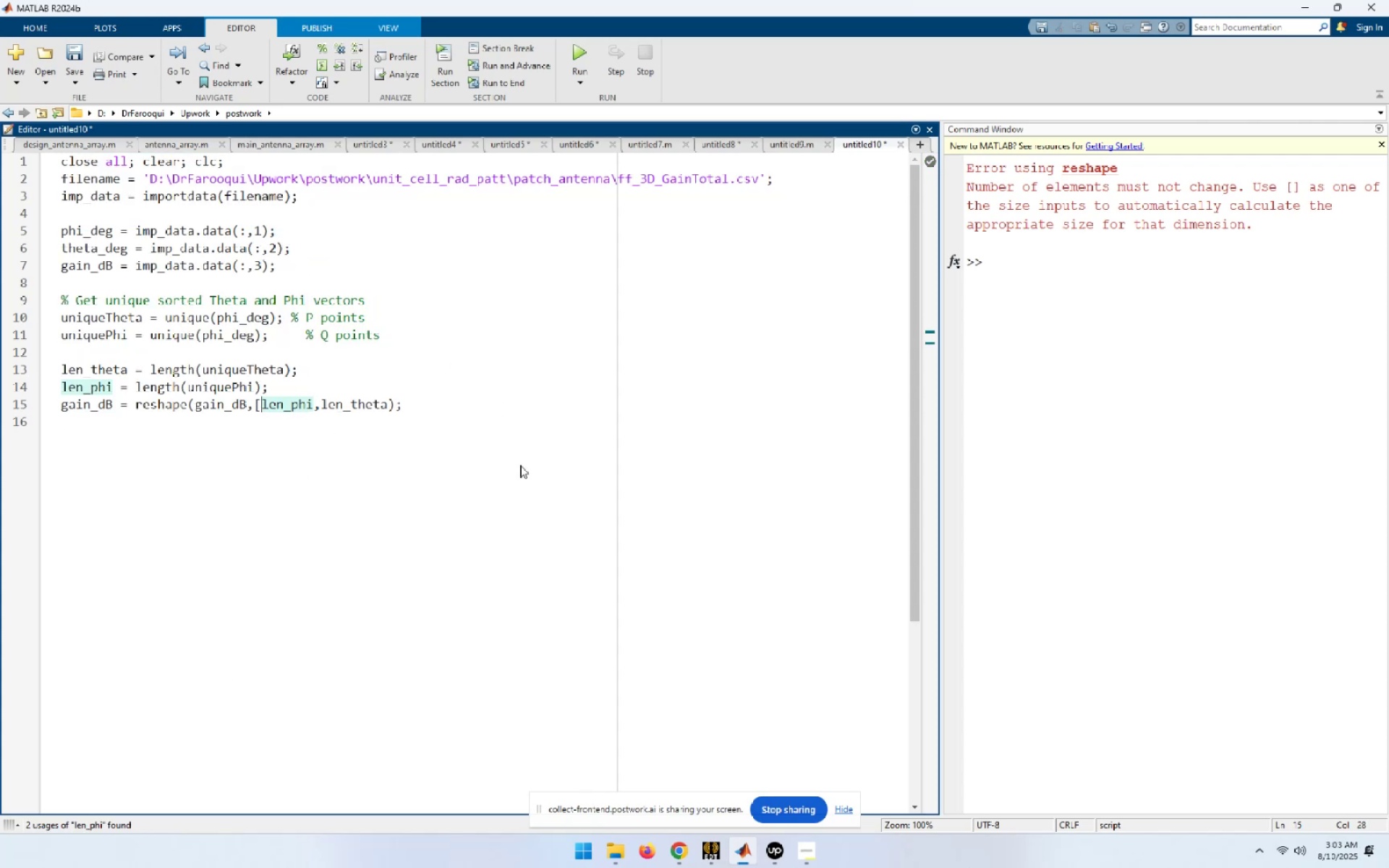 
key(End)
 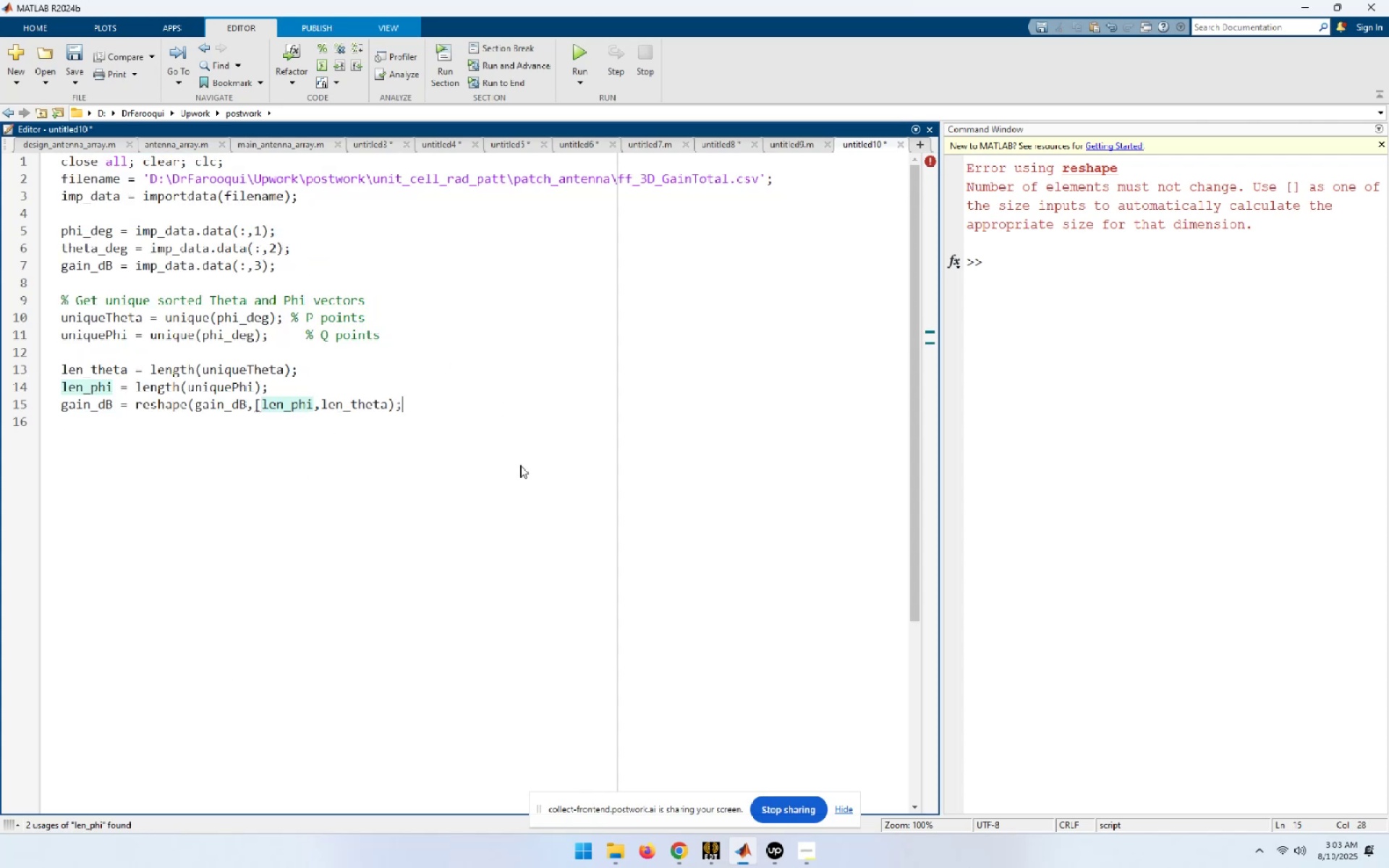 
key(ArrowLeft)
 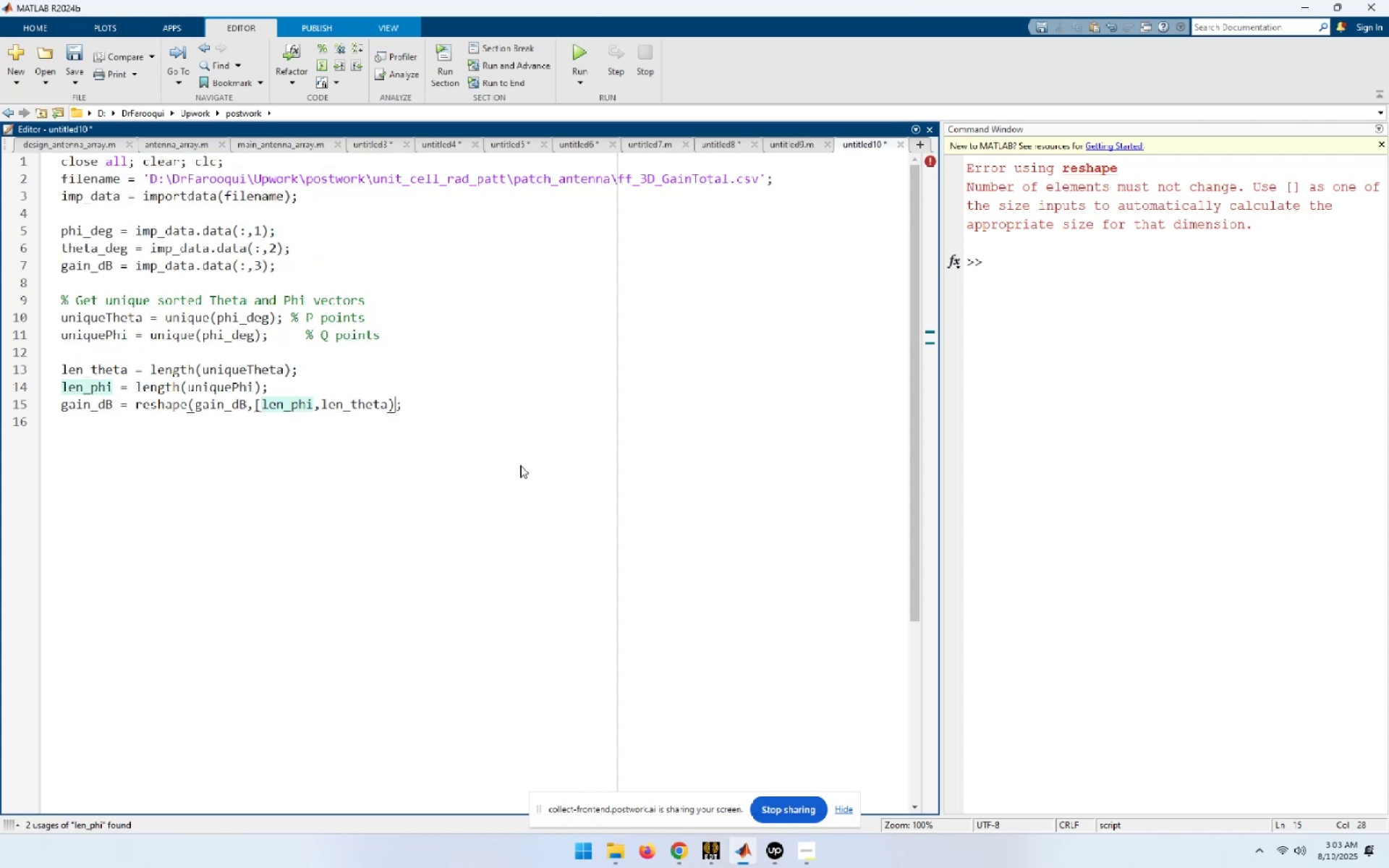 
key(ArrowLeft)
 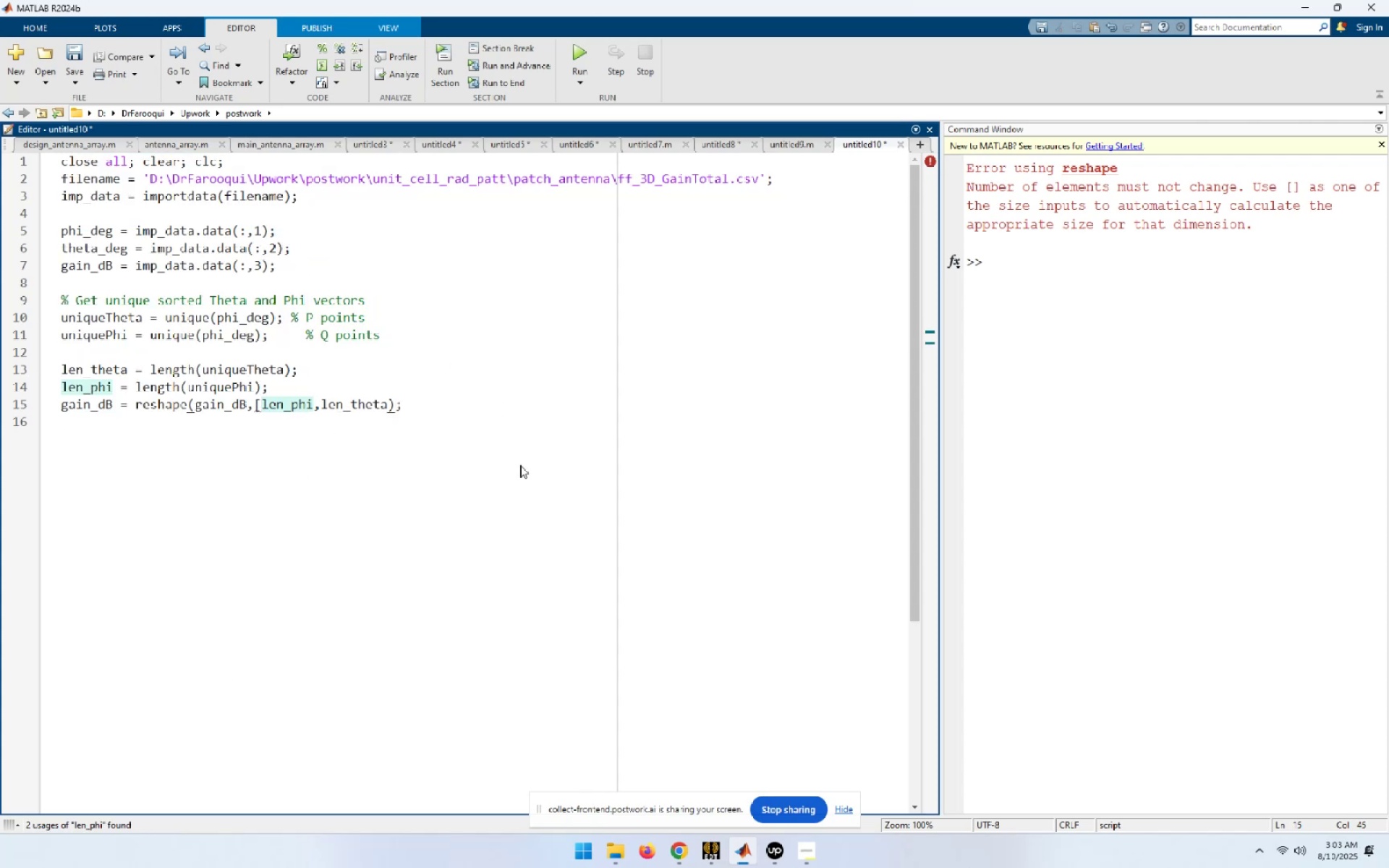 
key(BracketRight)
 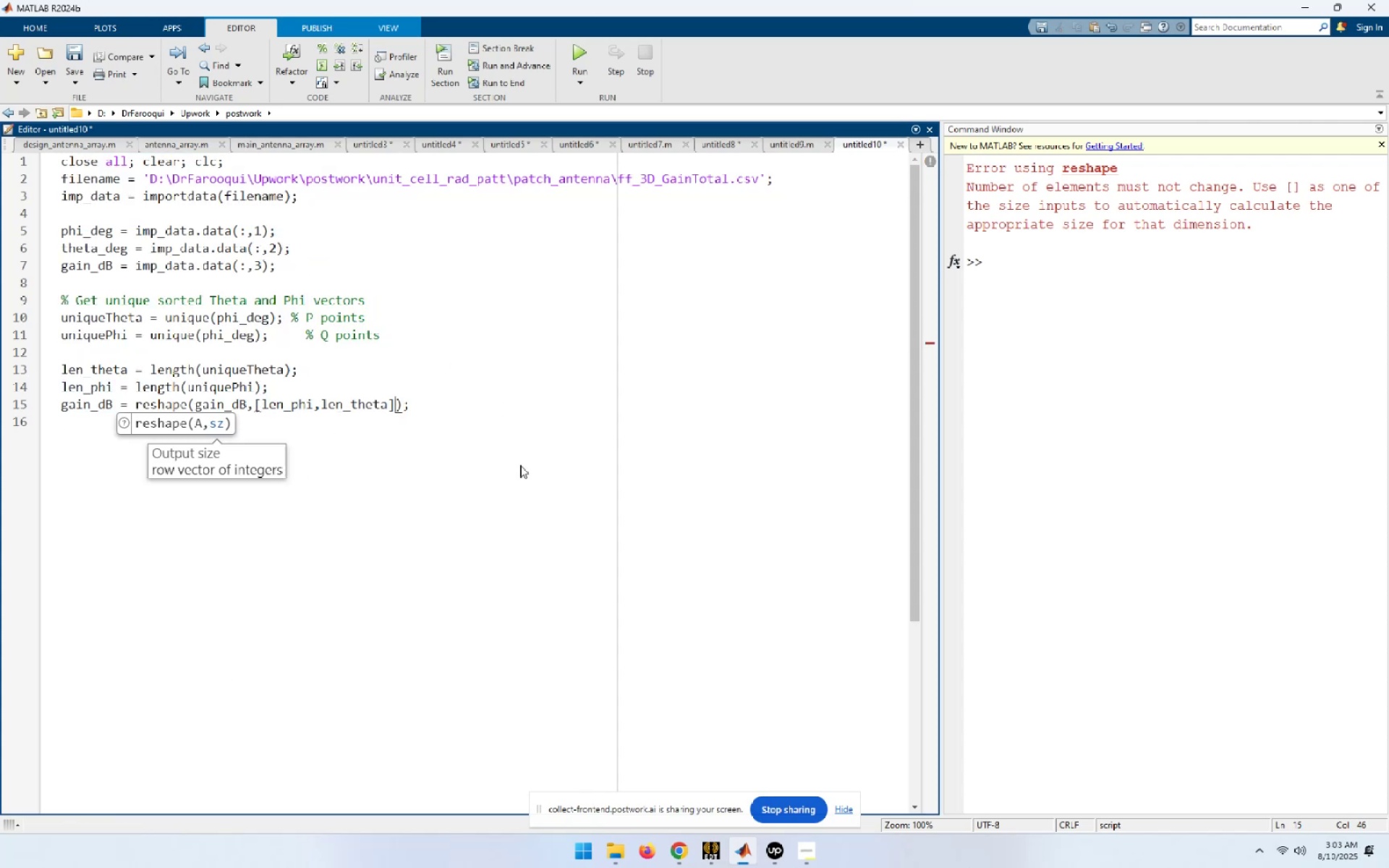 
key(Home)
 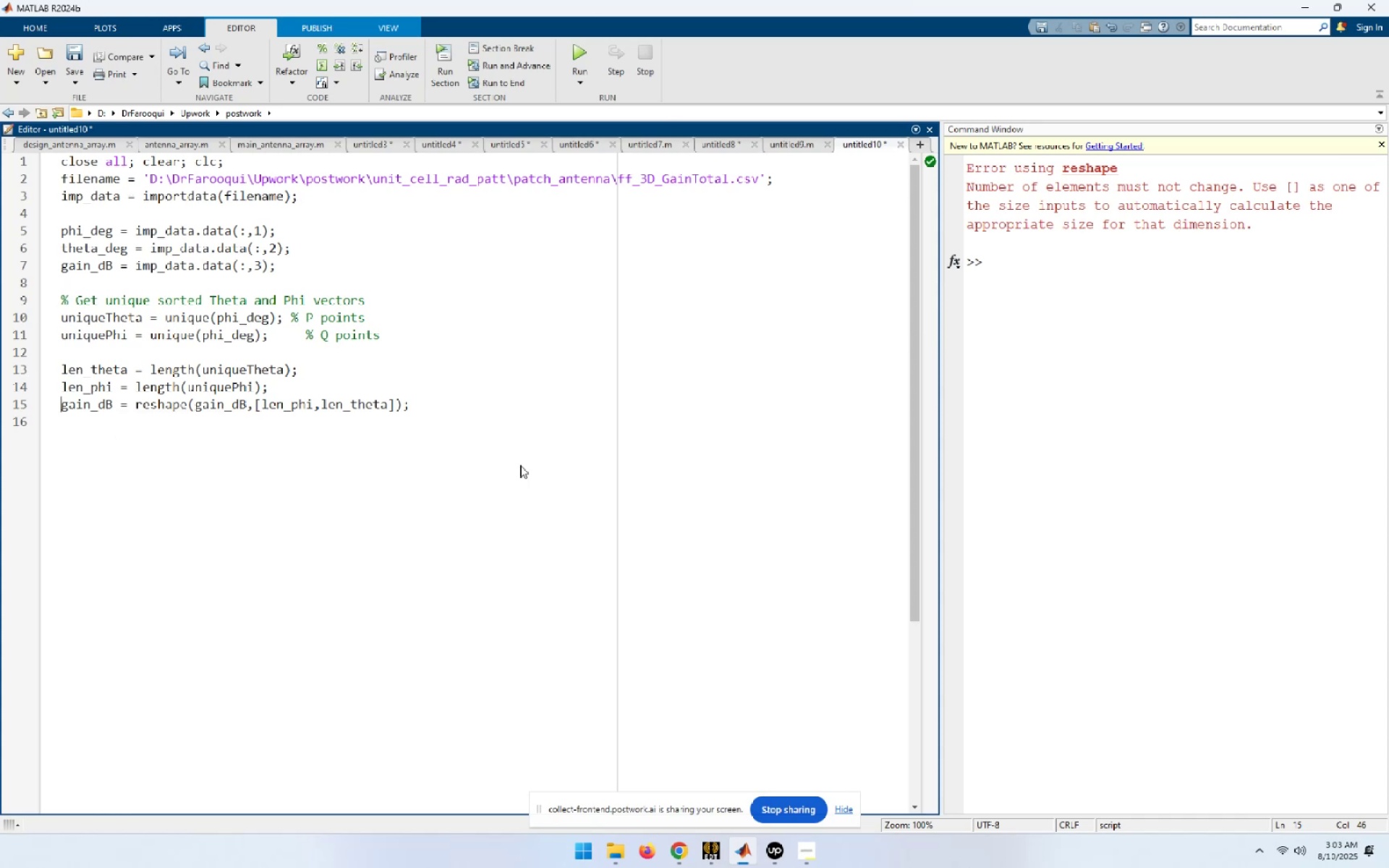 
key(Shift+End)
 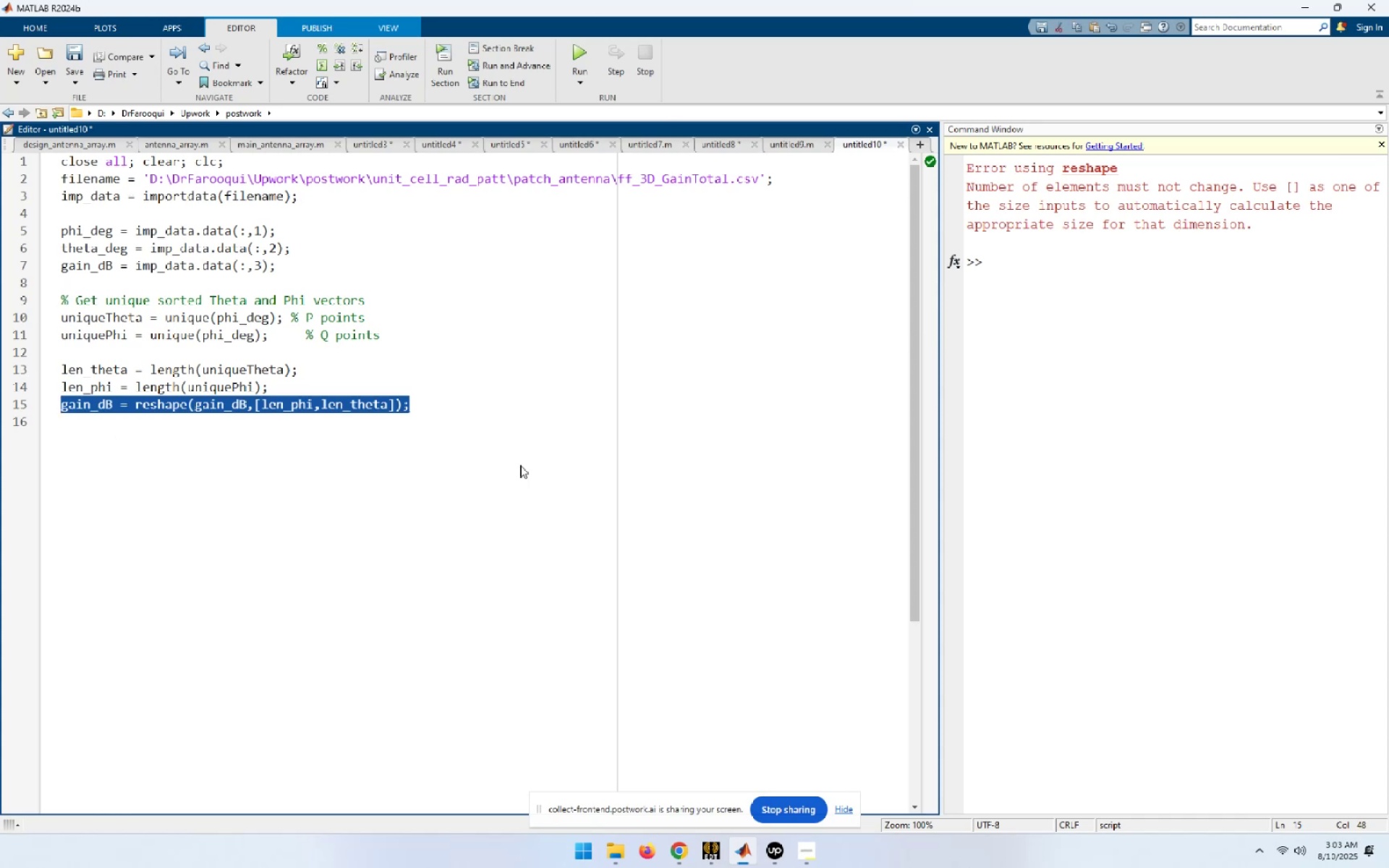 
key(F9)
 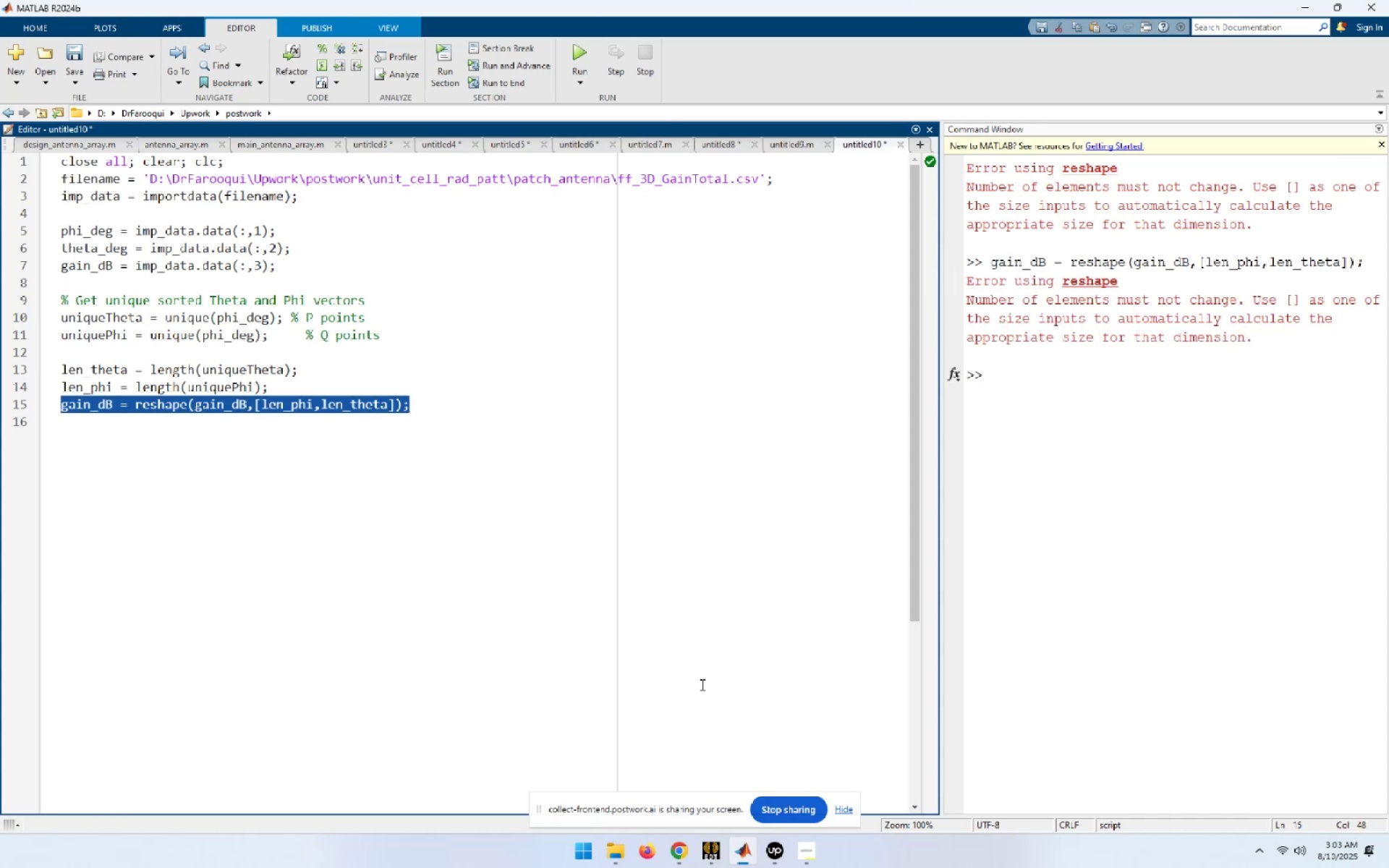 
left_click([443, 590])
 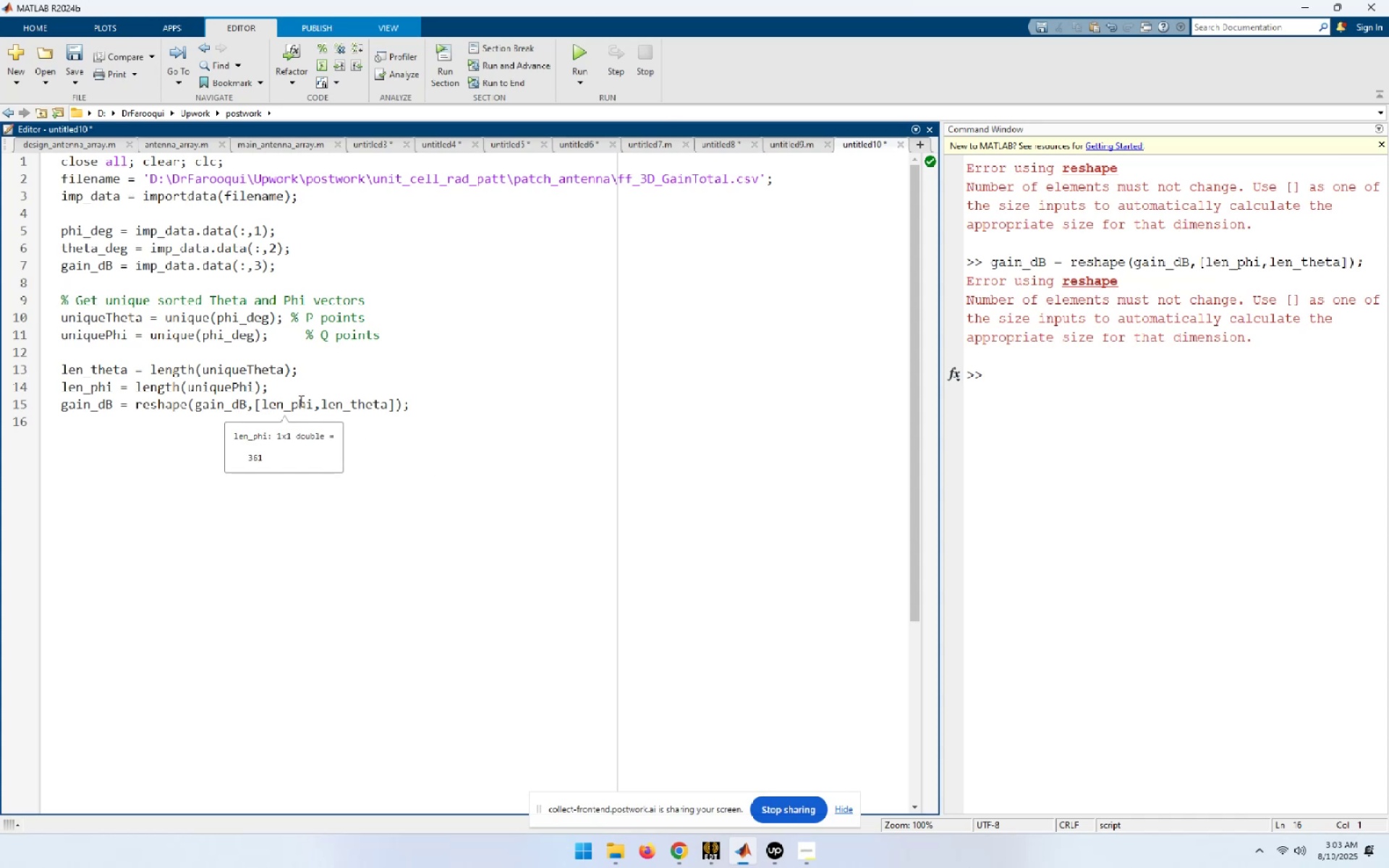 
wait(12.17)
 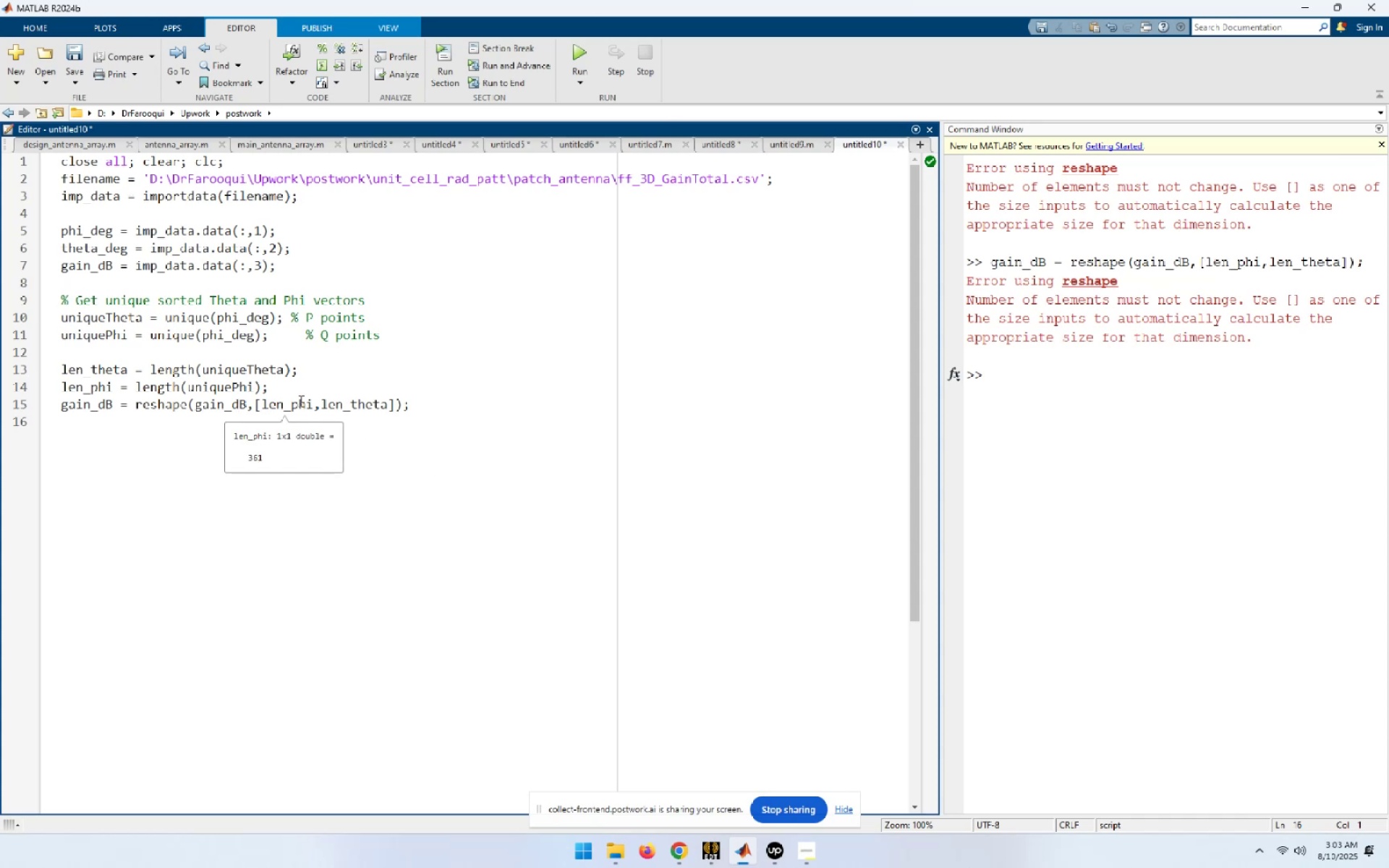 
mouse_move([104, 365])
 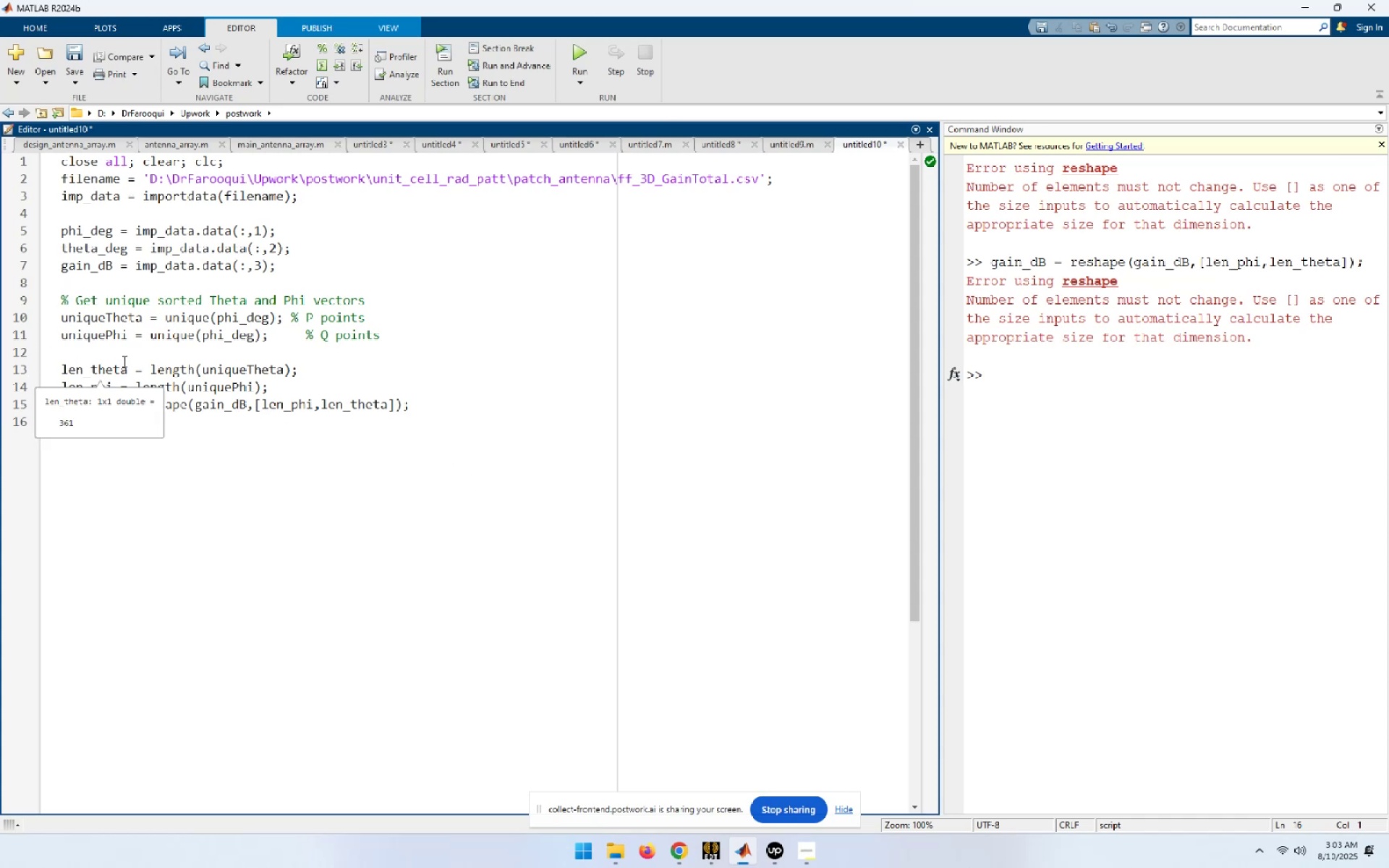 
left_click([123, 361])
 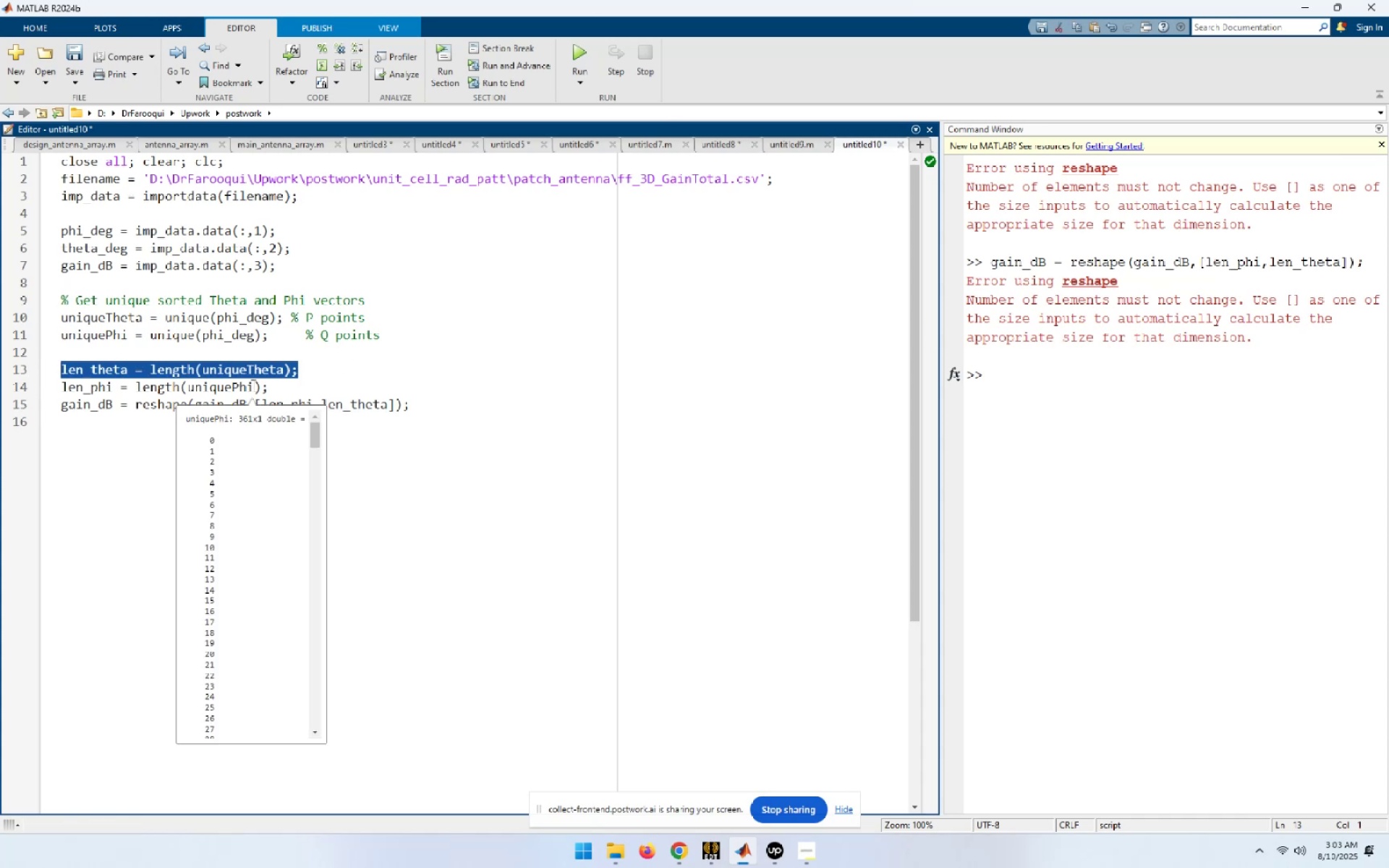 
wait(5.55)
 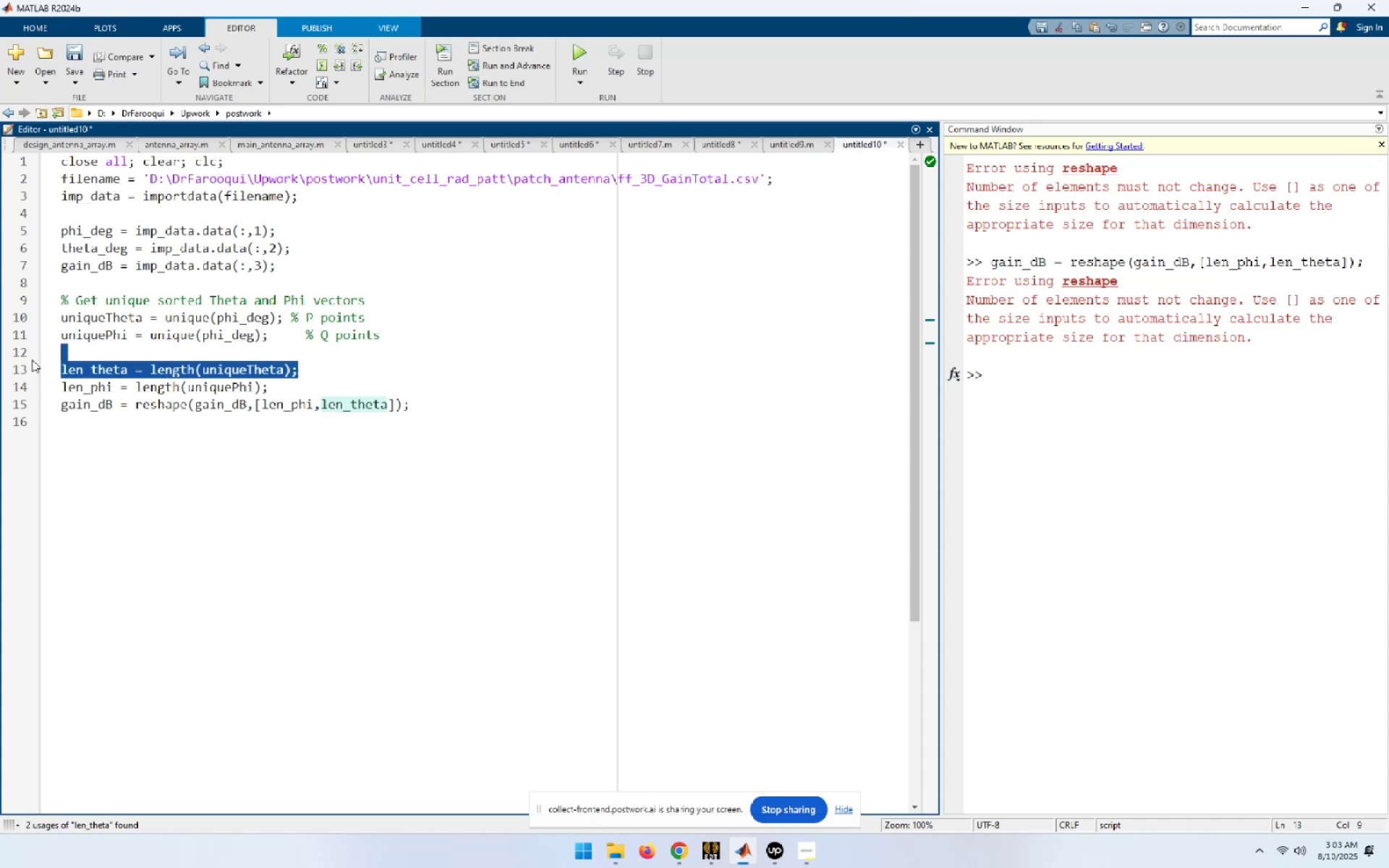 
left_click([246, 317])
 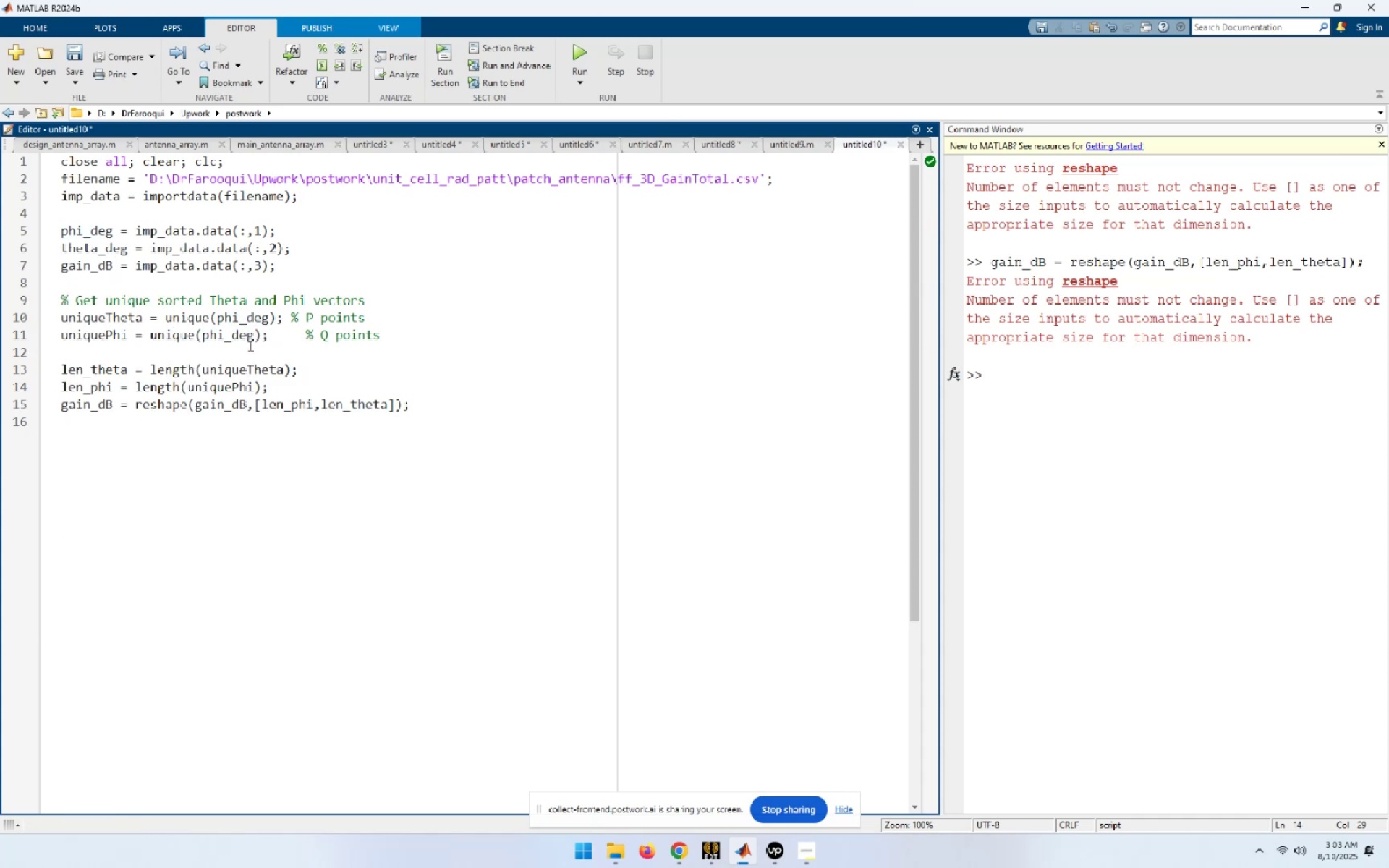 
wait(5.47)
 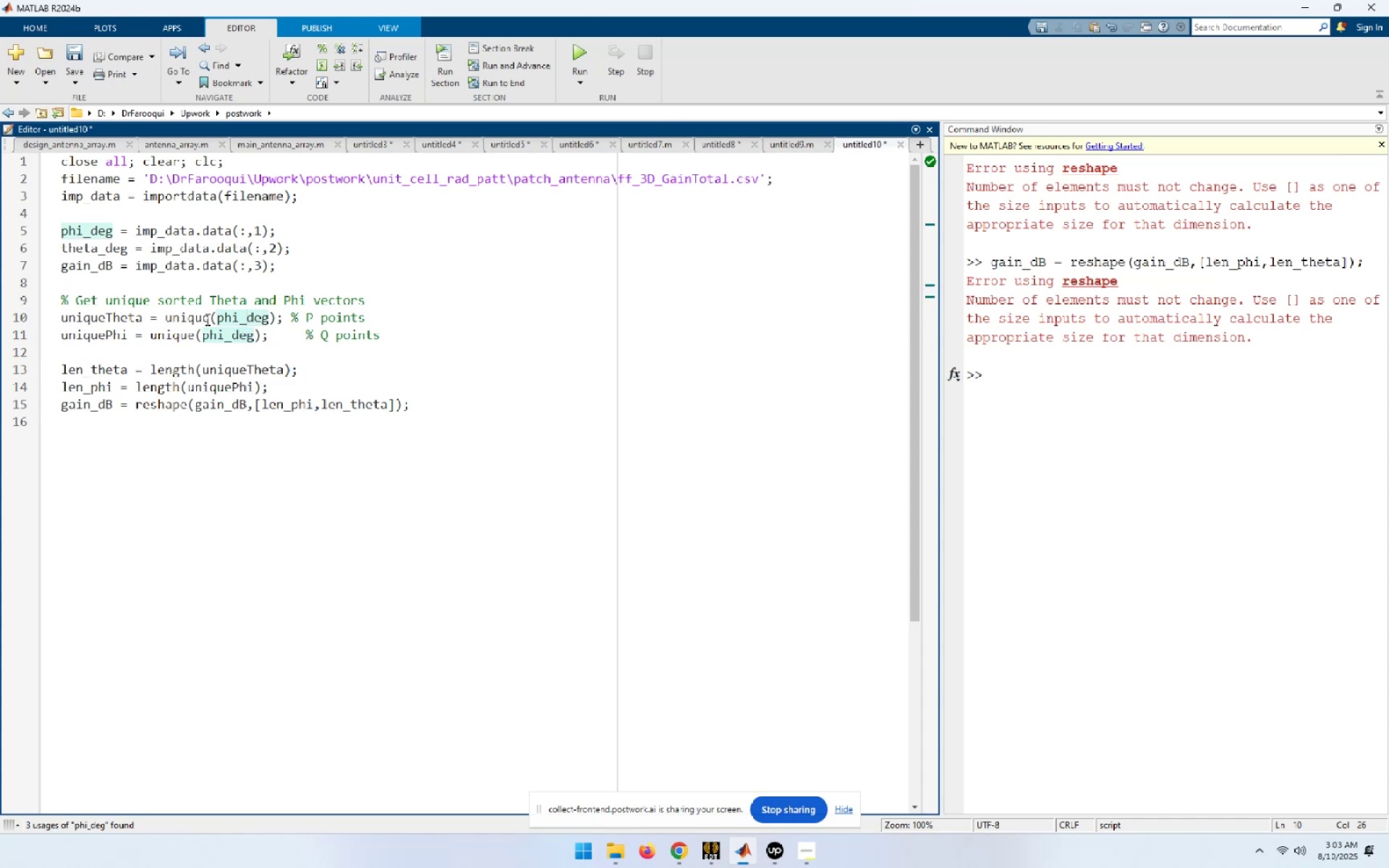 
double_click([114, 251])
 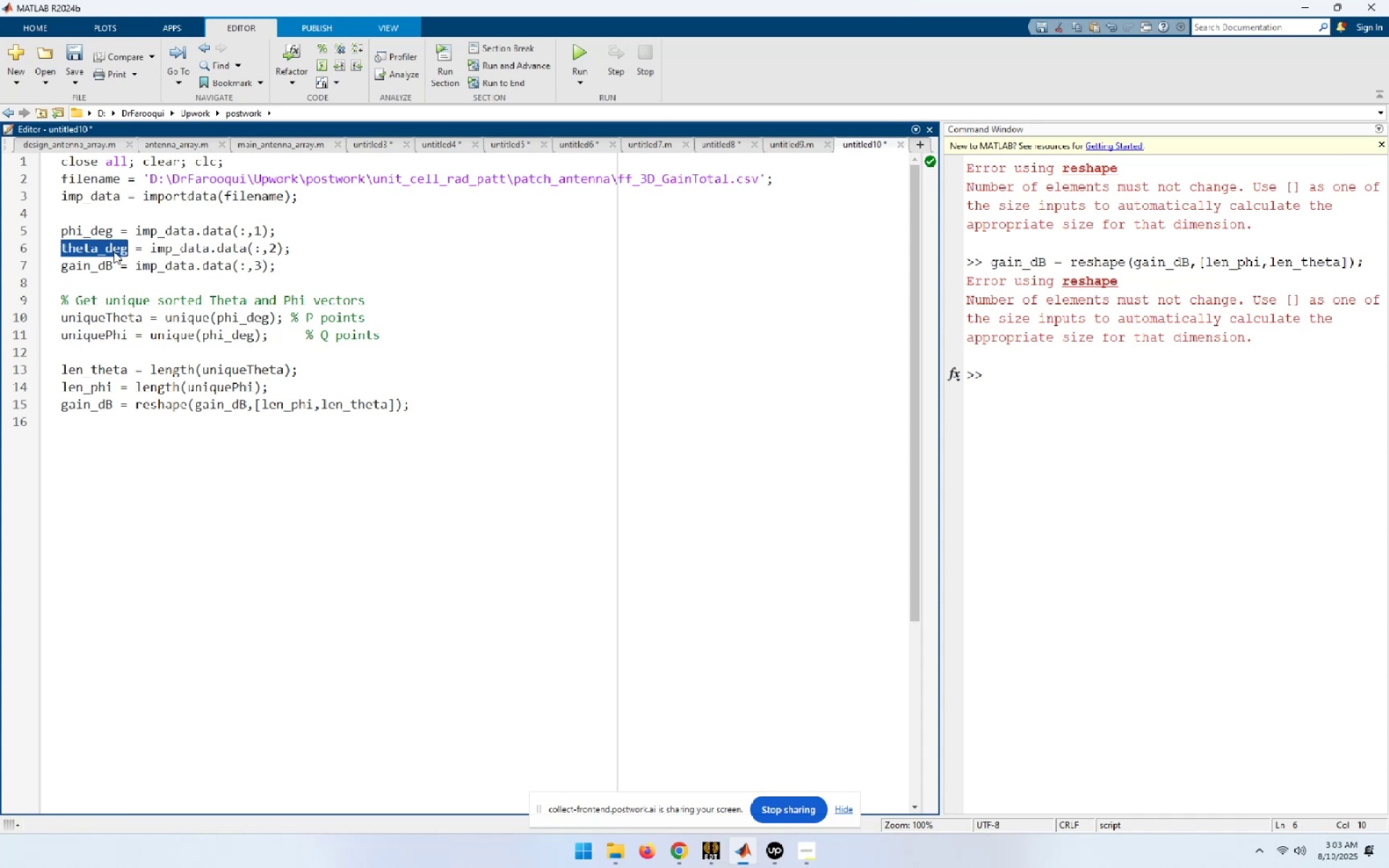 
key(Control+C)
 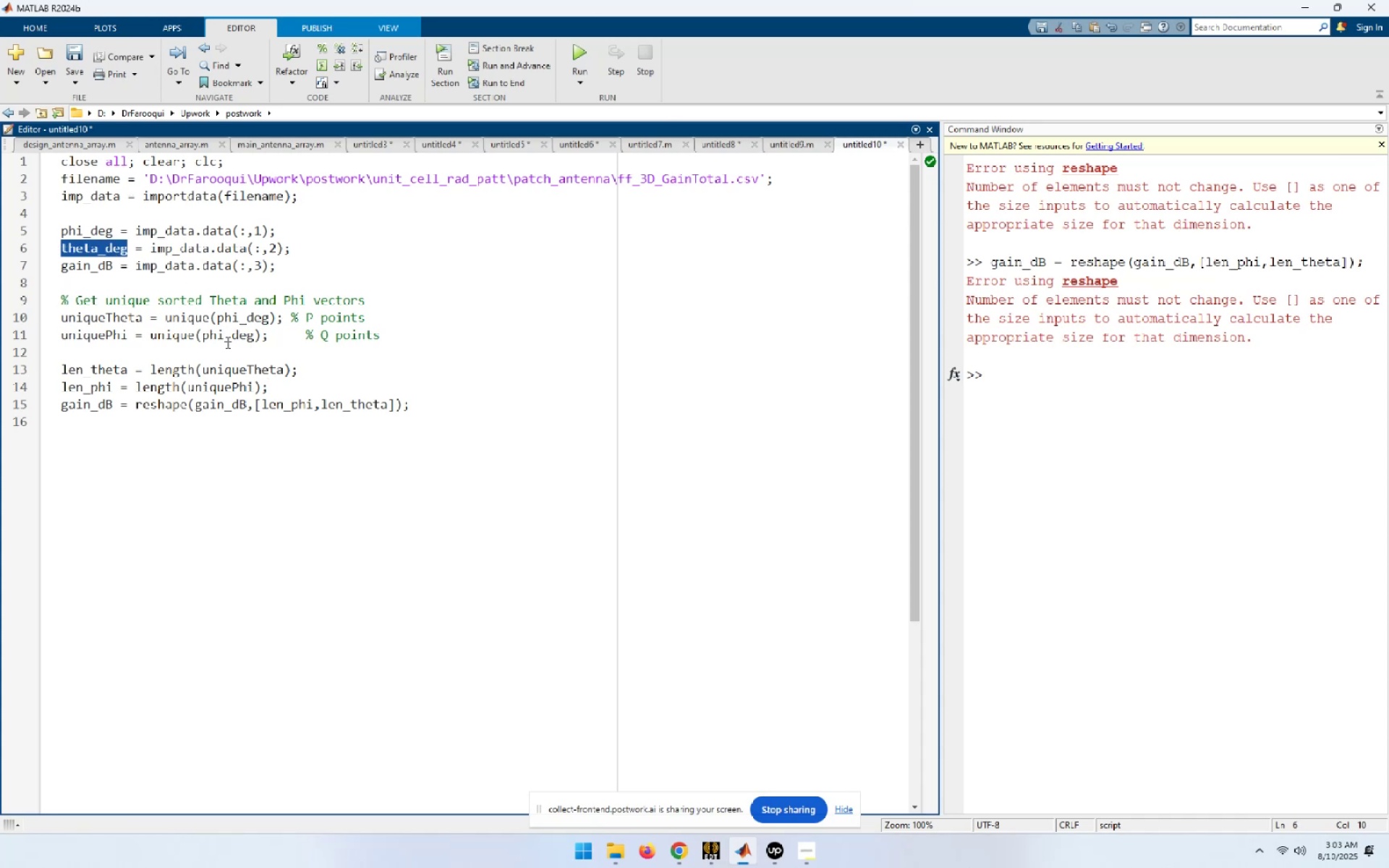 
double_click([226, 338])
 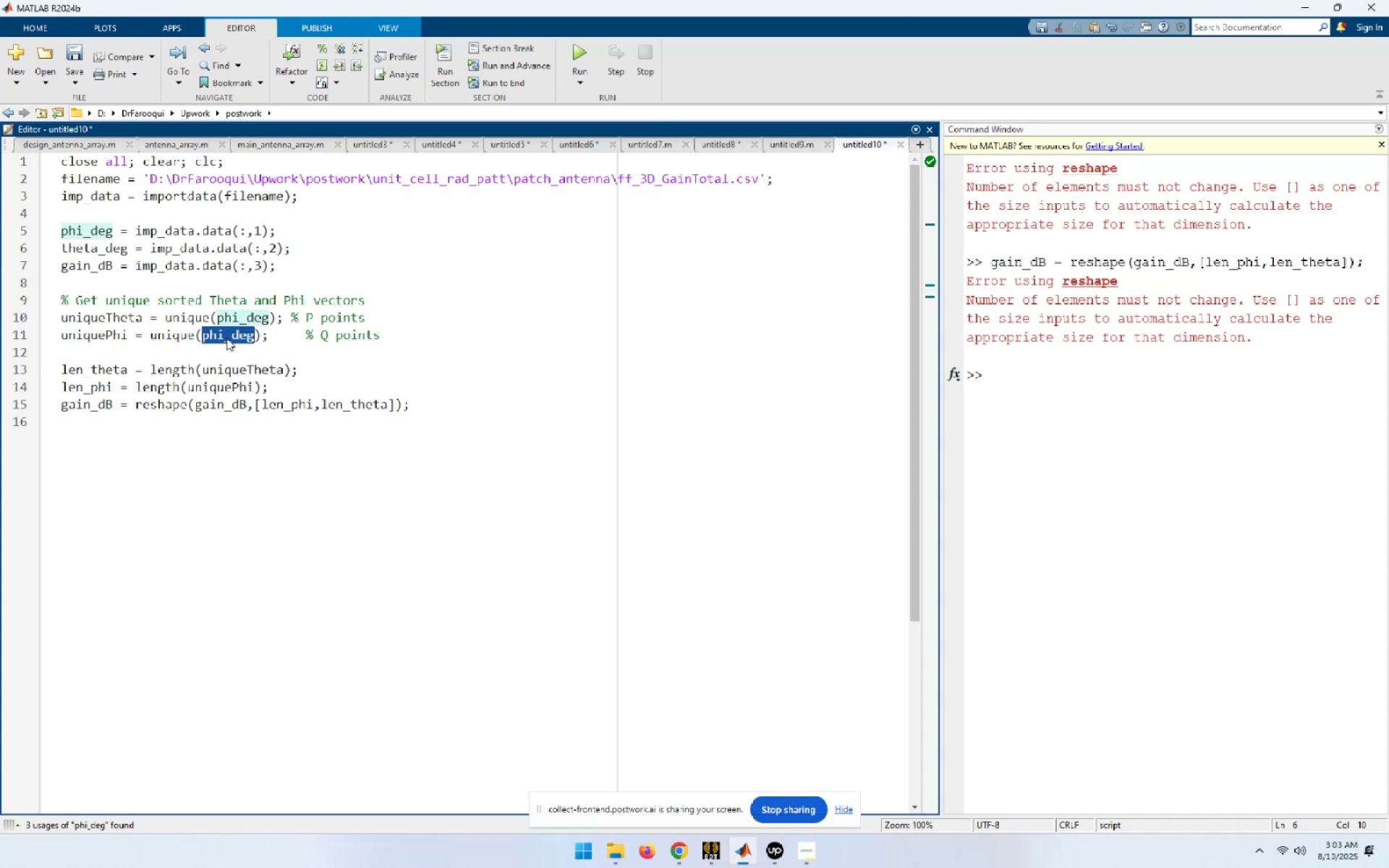 
key(Control+ControlLeft)
 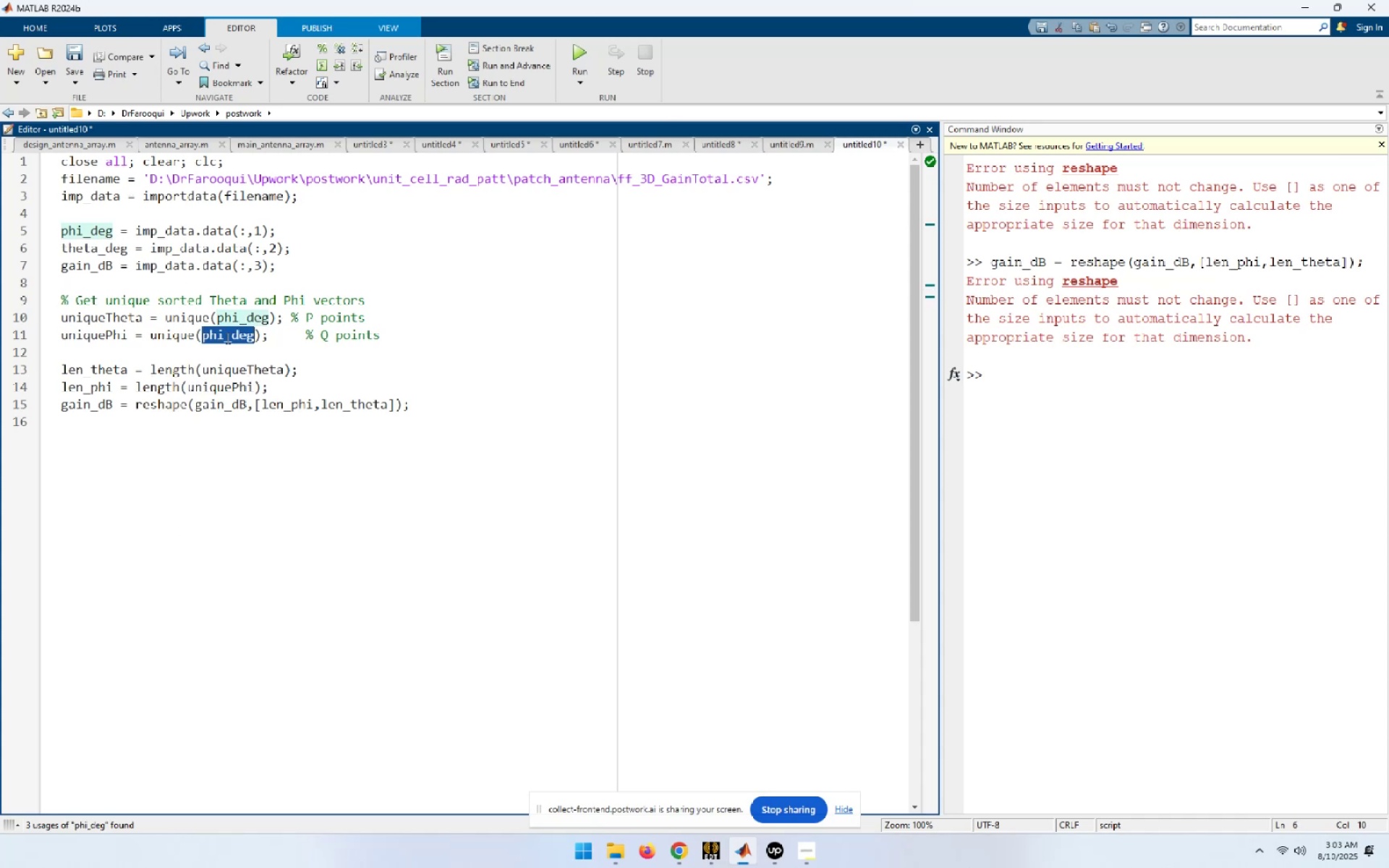 
key(Control+V)
 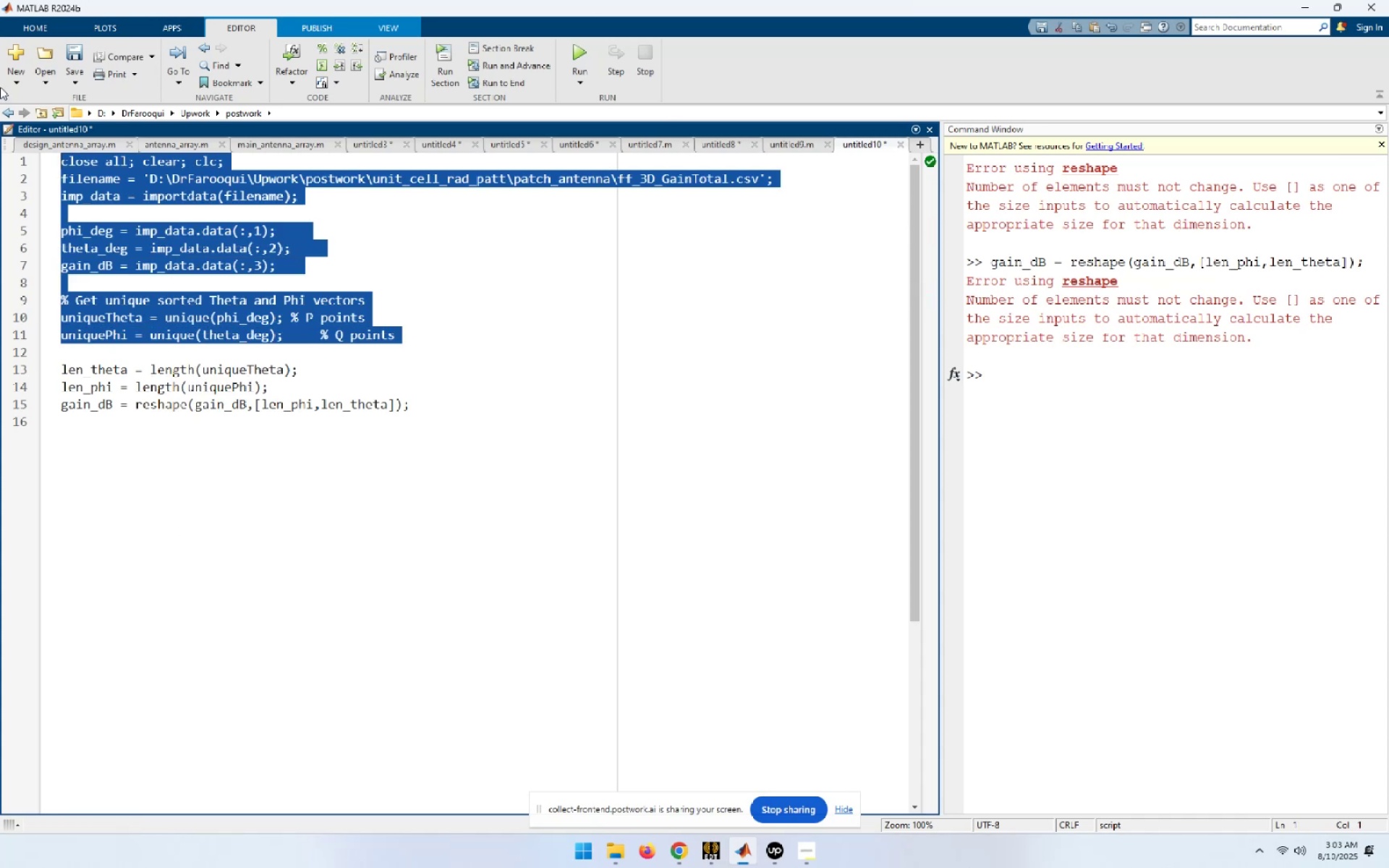 
key(F9)
 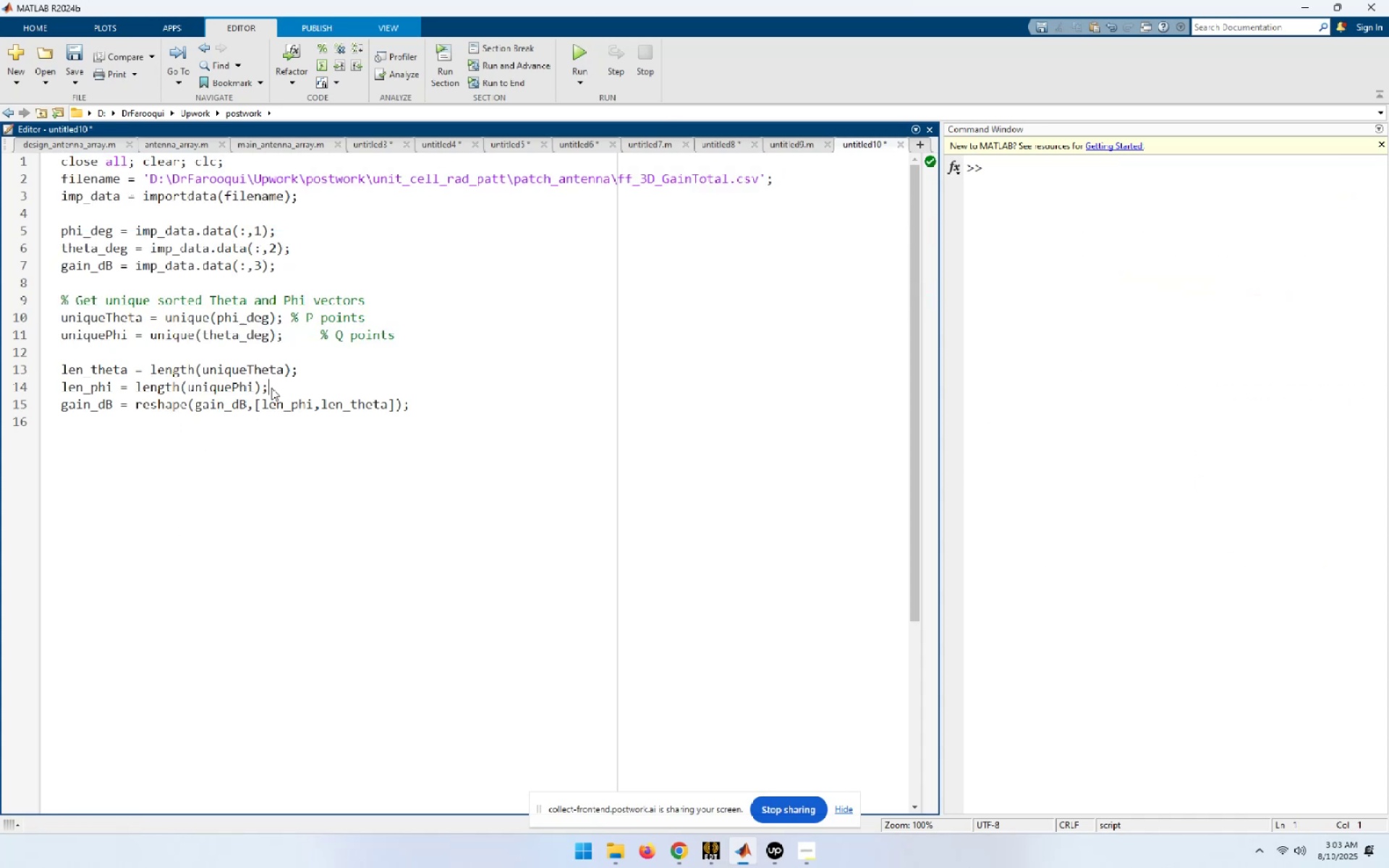 
key(F9)
 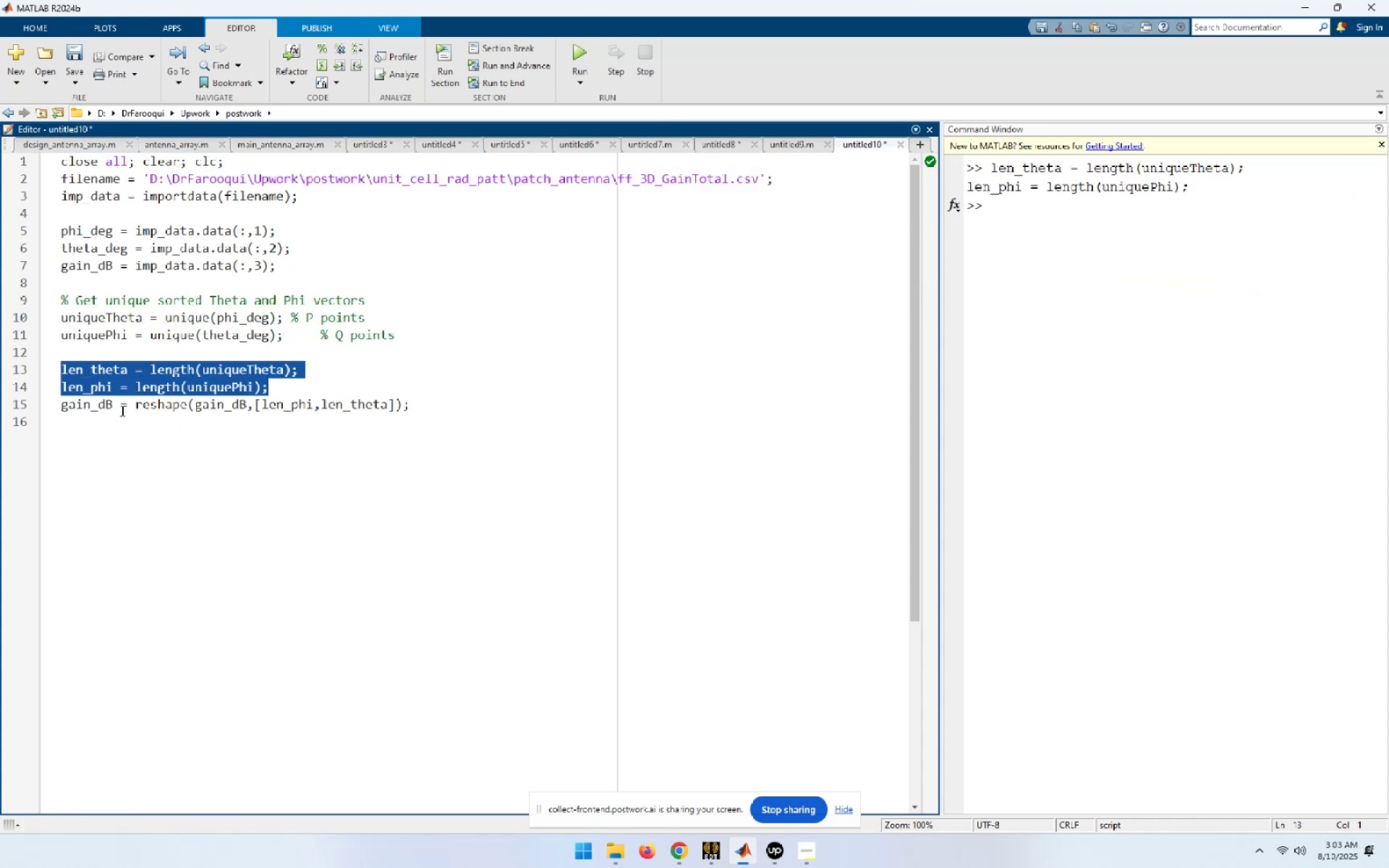 
left_click([292, 567])
 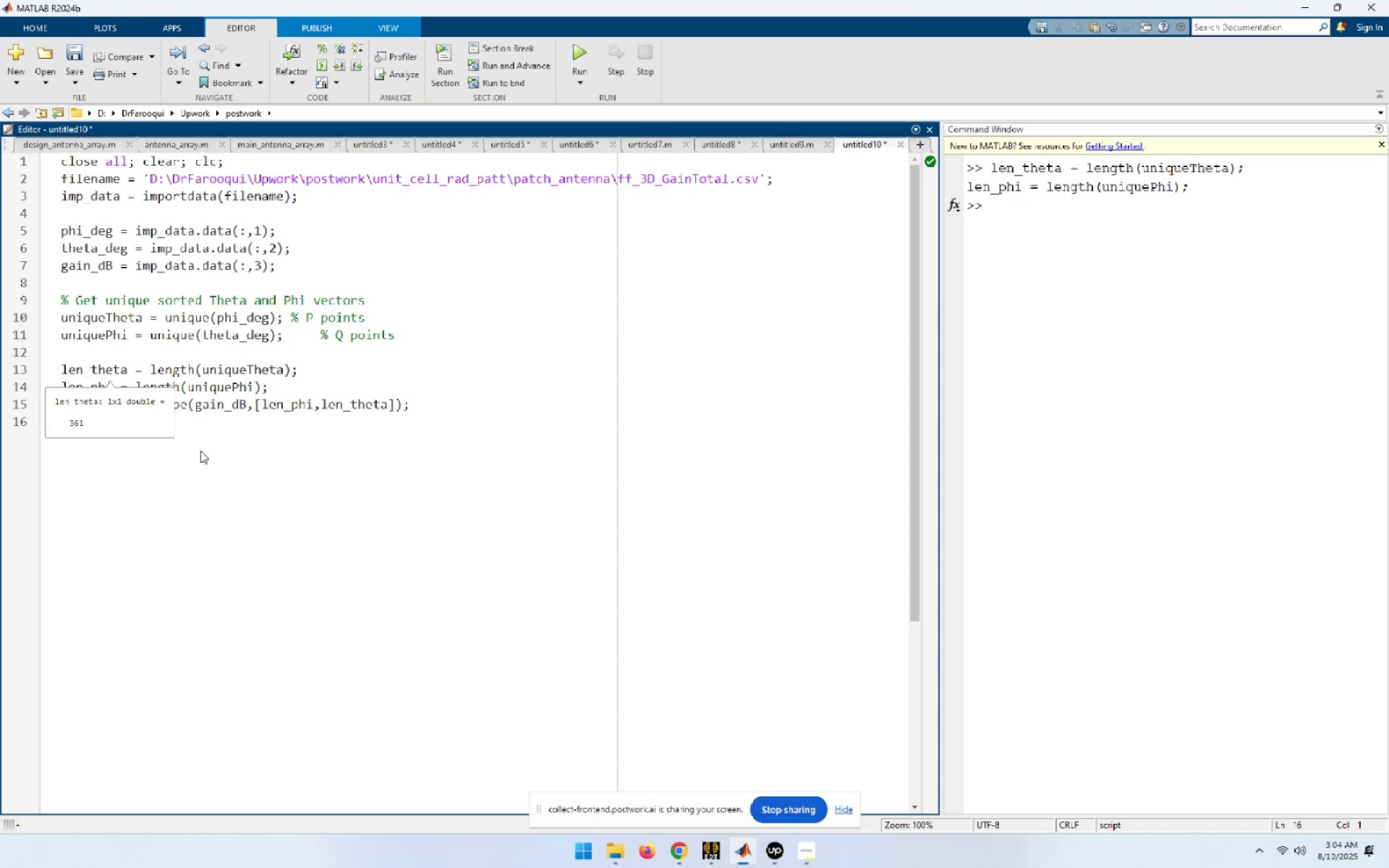 
mouse_move([96, 375])
 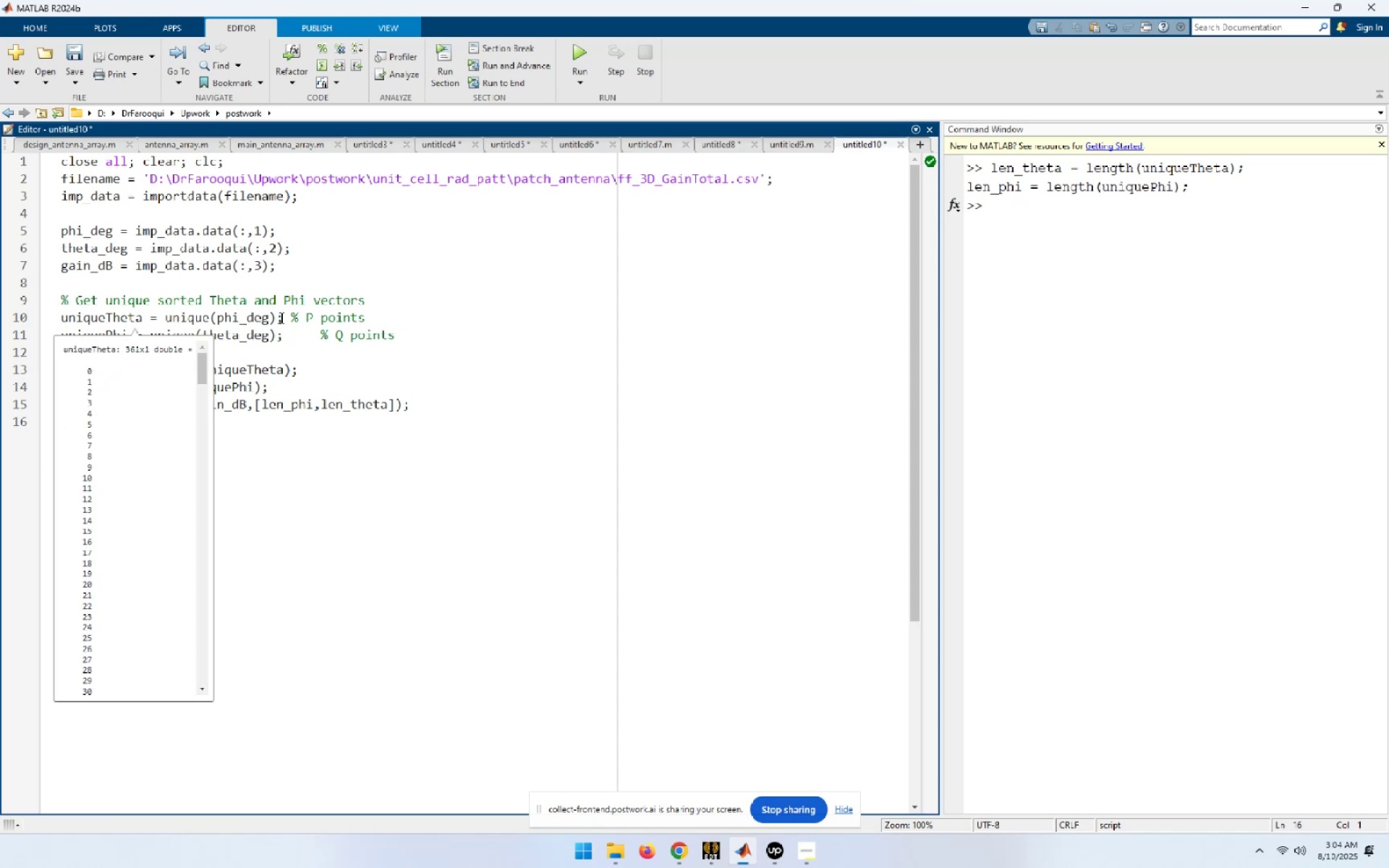 
double_click([251, 318])
 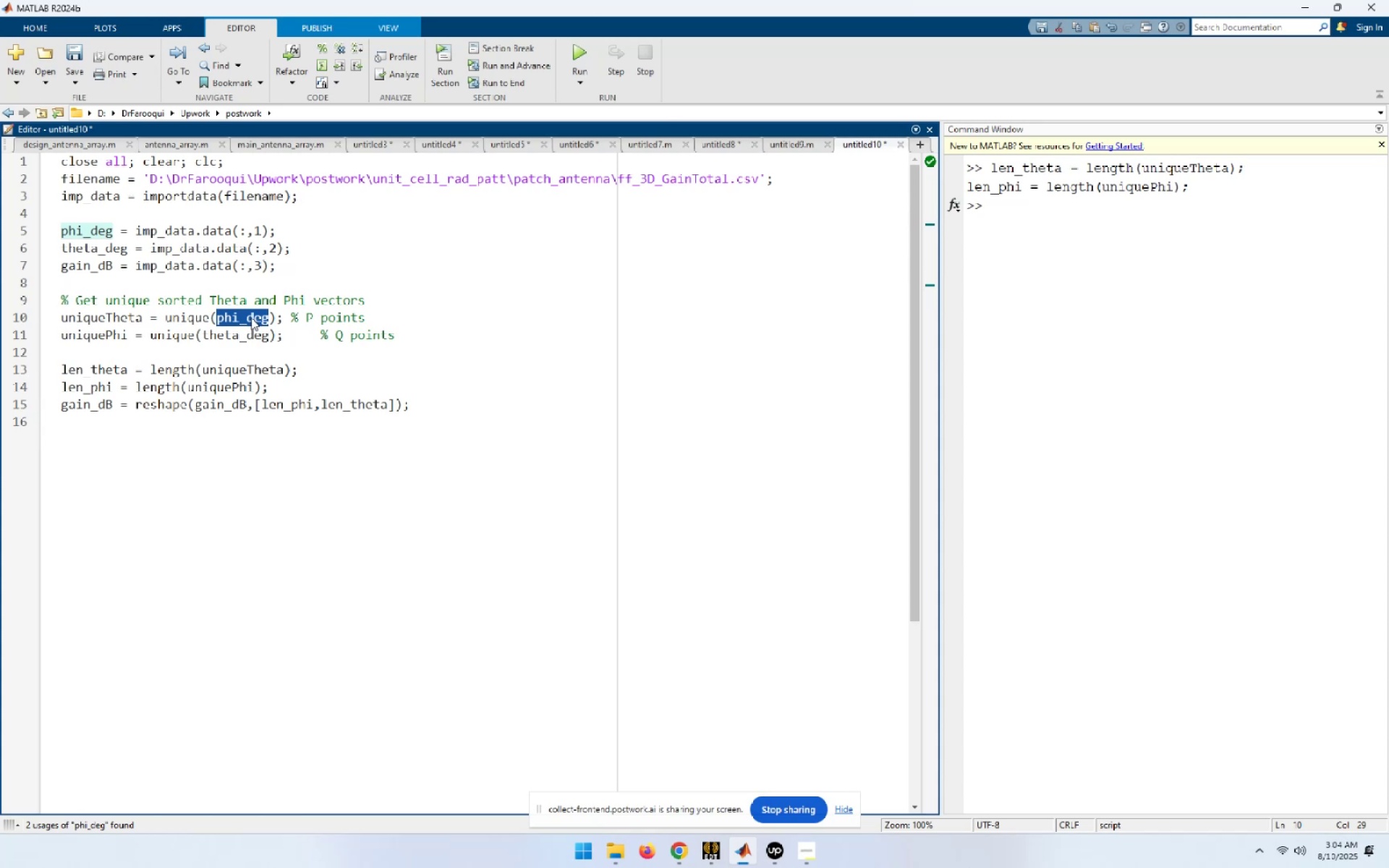 
key(Control+X)
 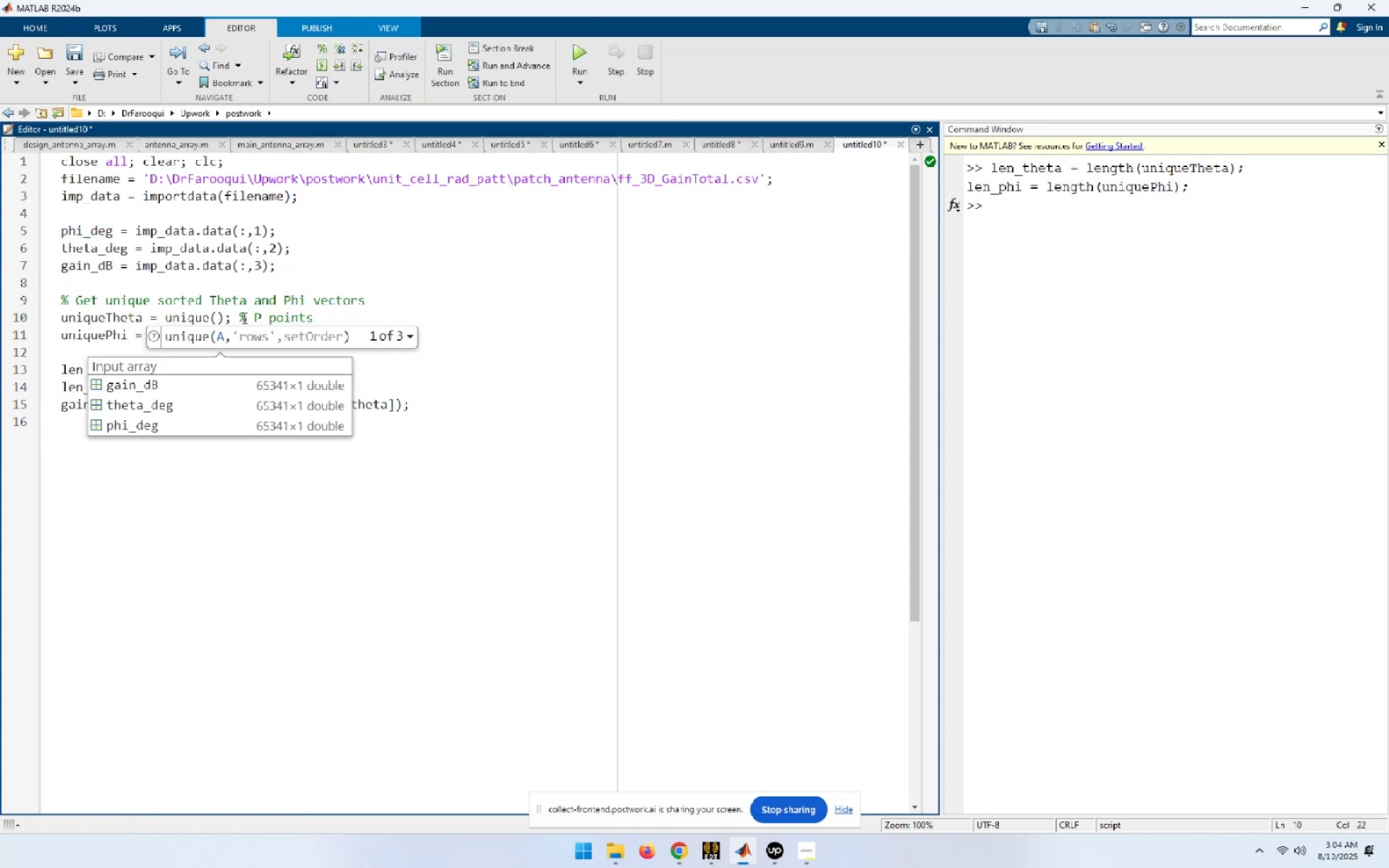 
left_click([543, 324])
 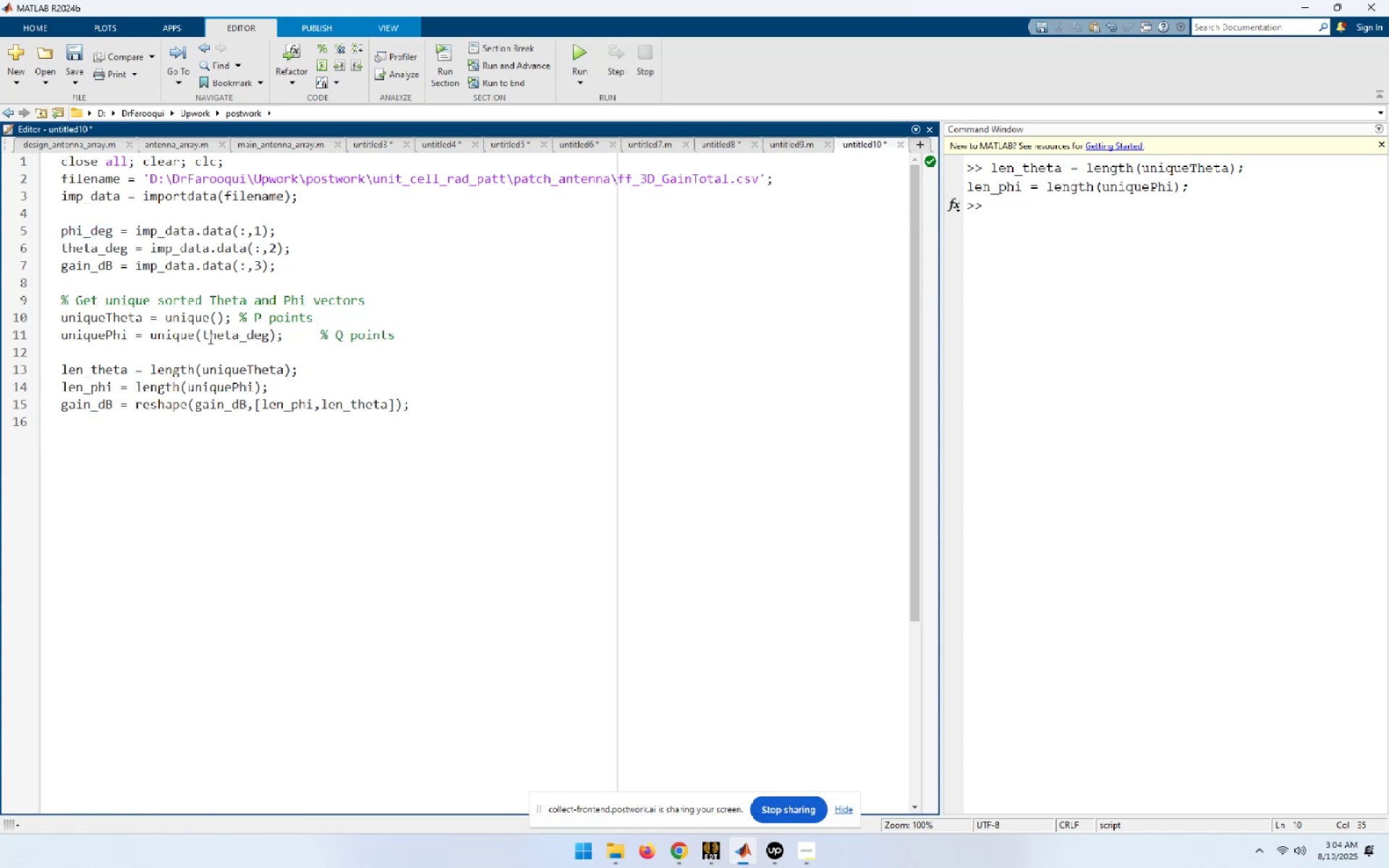 
left_click([200, 333])
 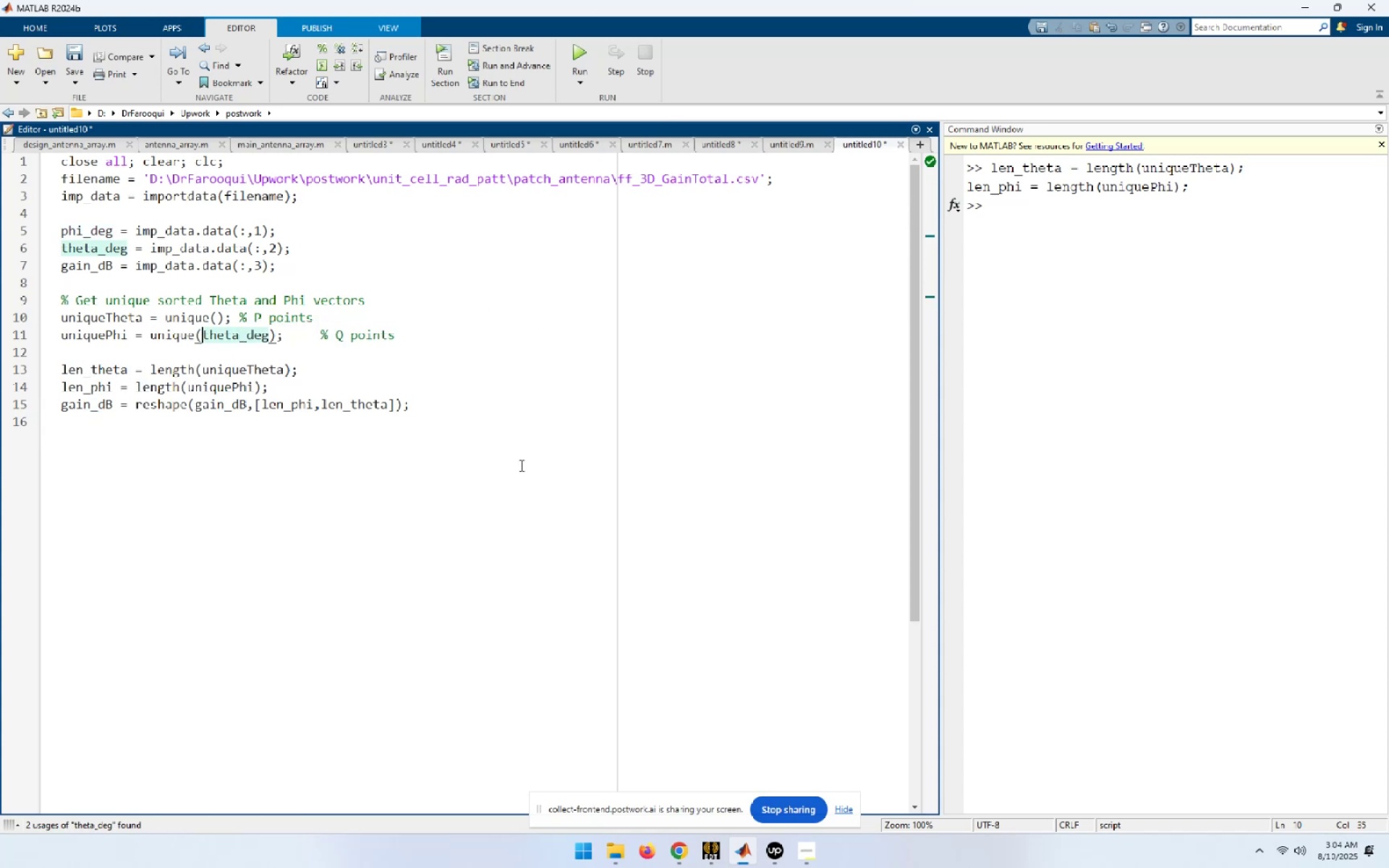 
key(Control+V)
 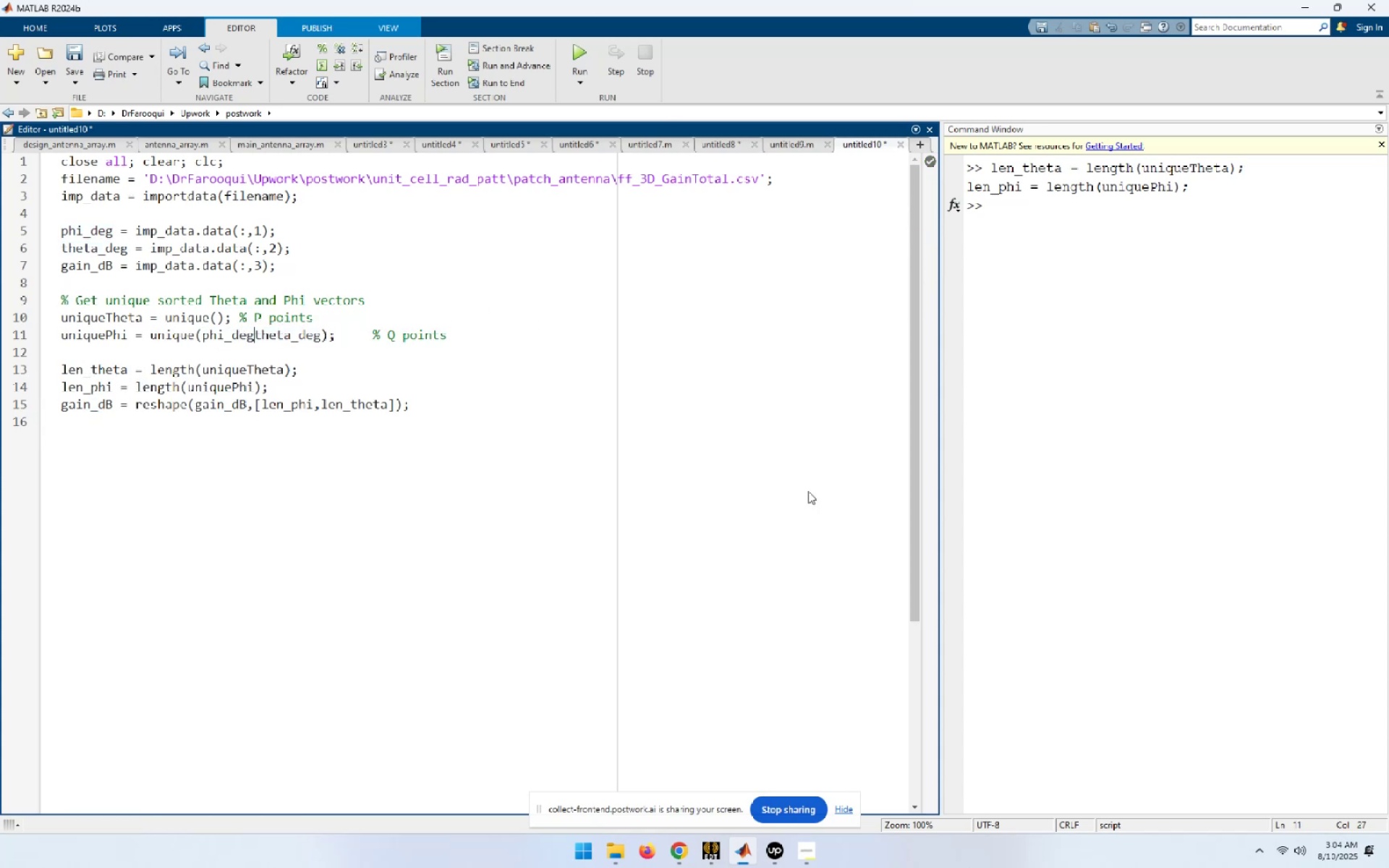 
hold_key(key=ArrowRight, duration=0.66)
 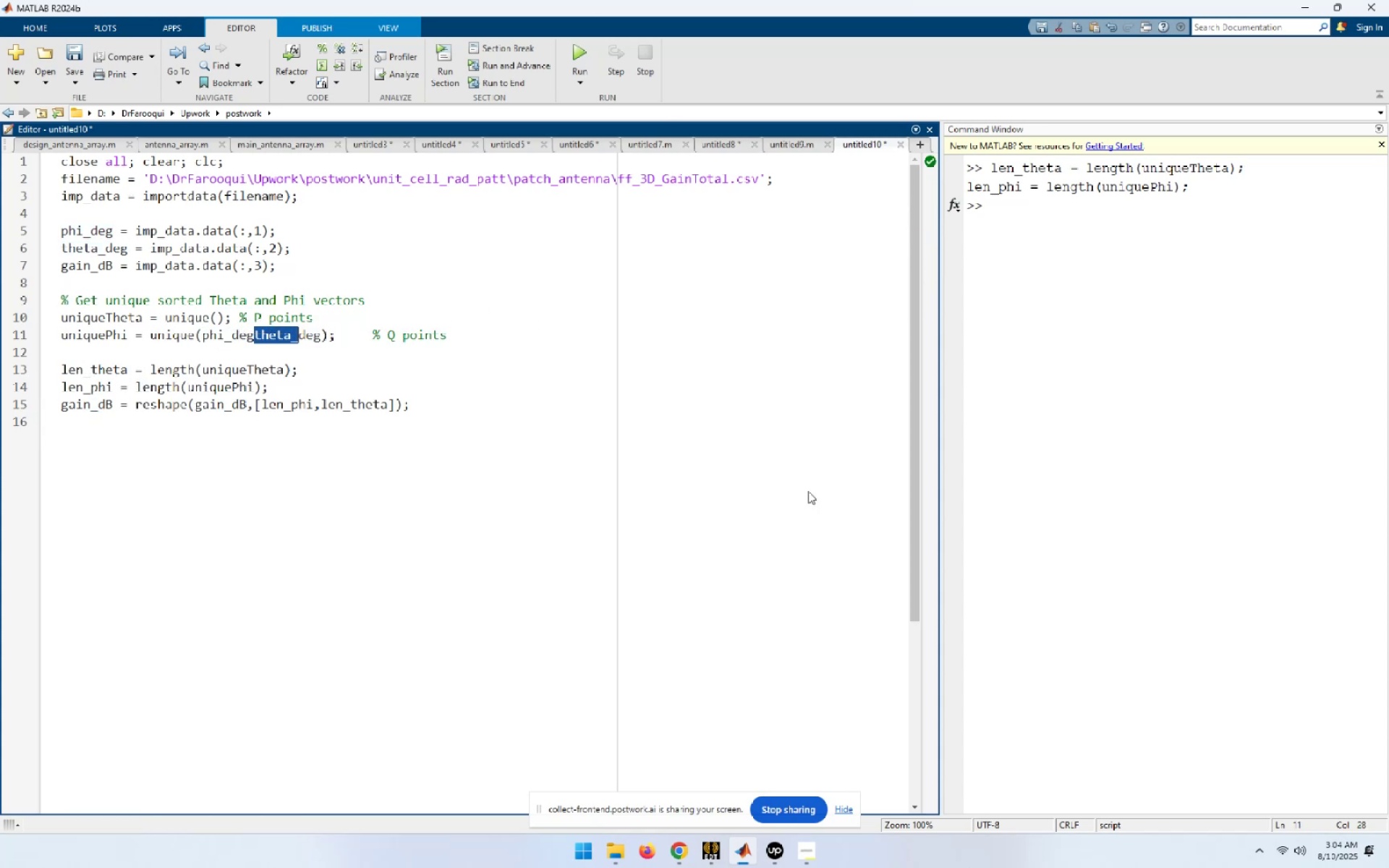 
key(Shift+ArrowRight)
 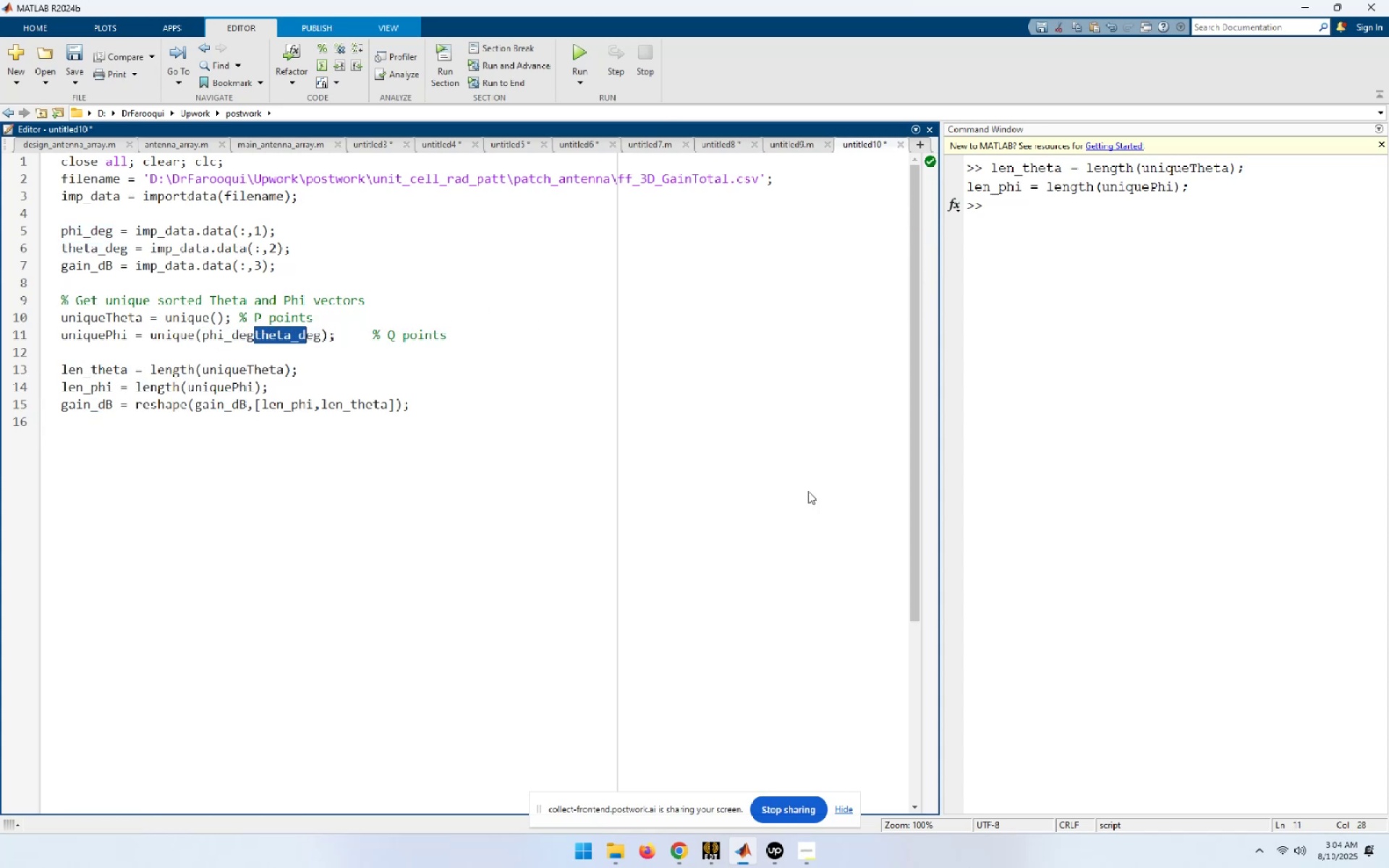 
key(Shift+ArrowRight)
 